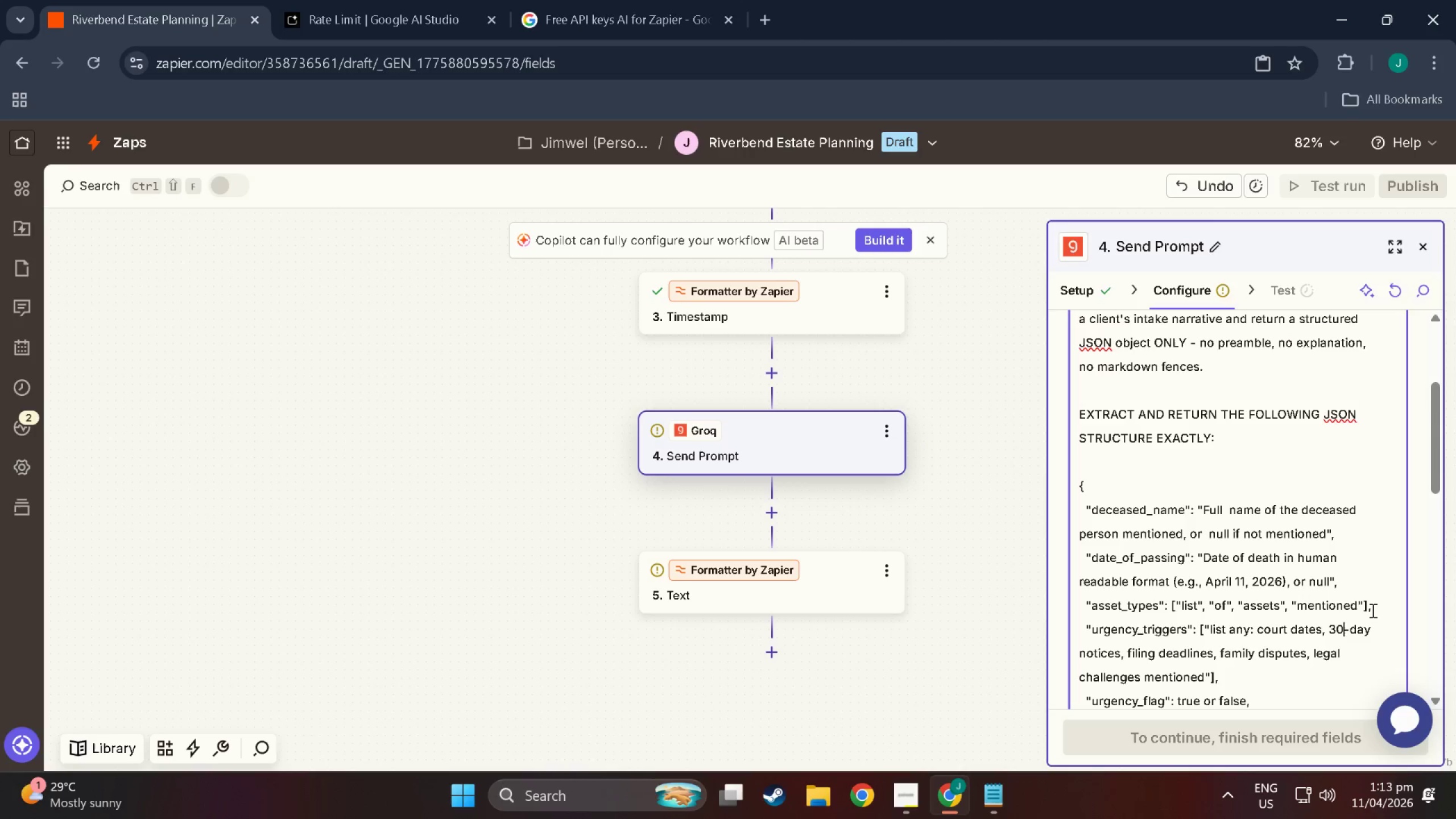 
key(ArrowRight)
 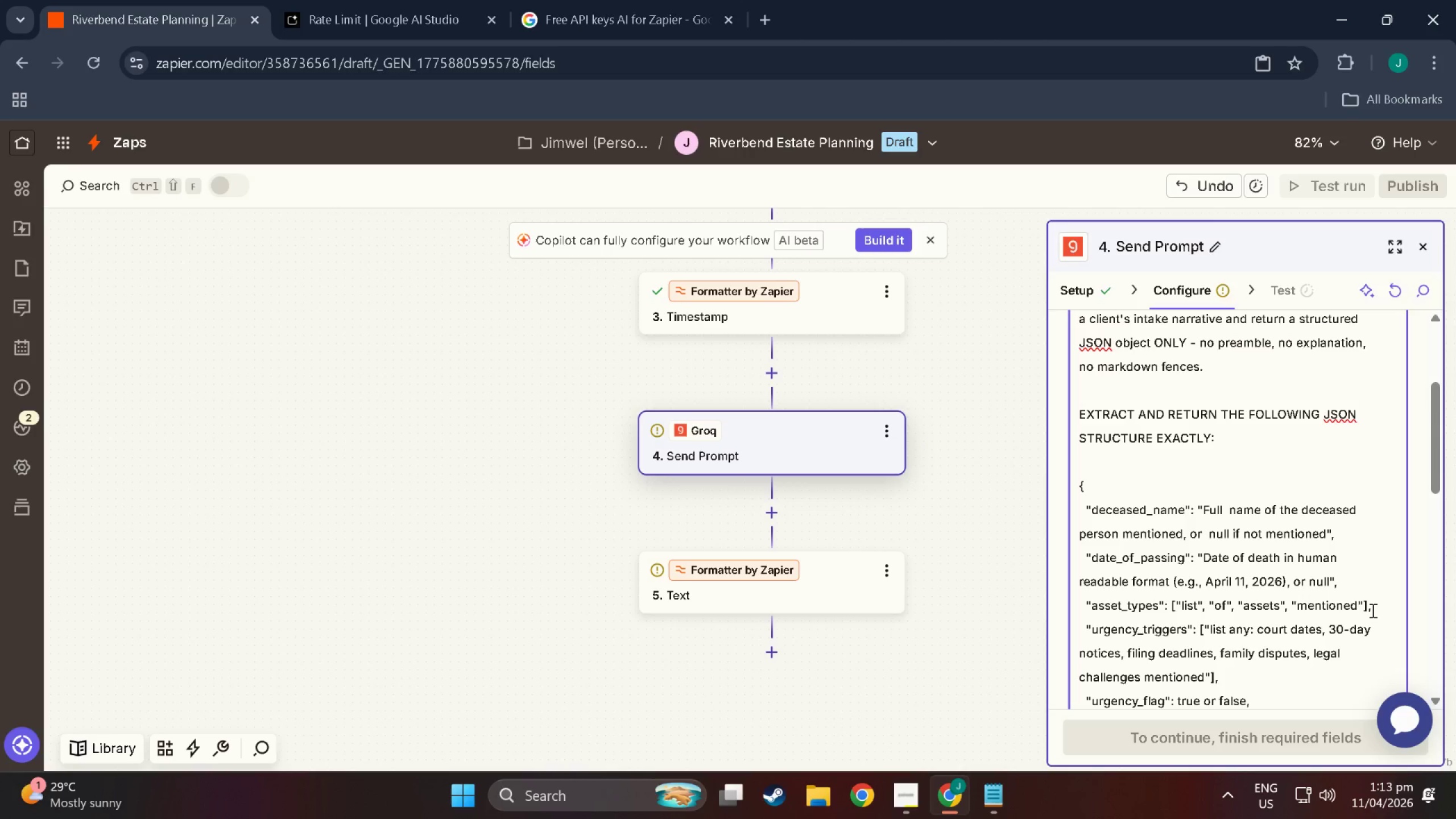 
key(ArrowRight)
 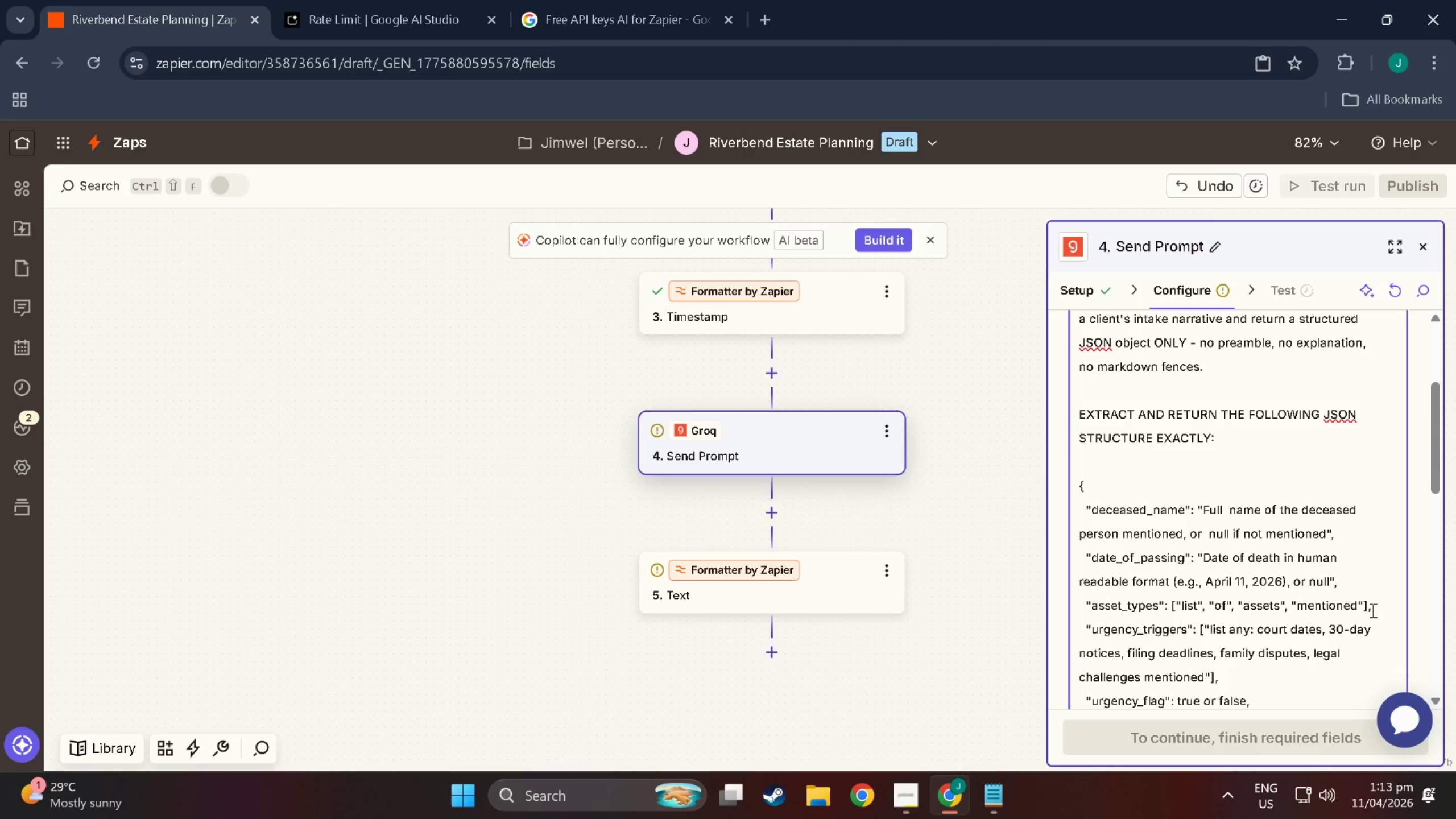 
key(ArrowRight)
 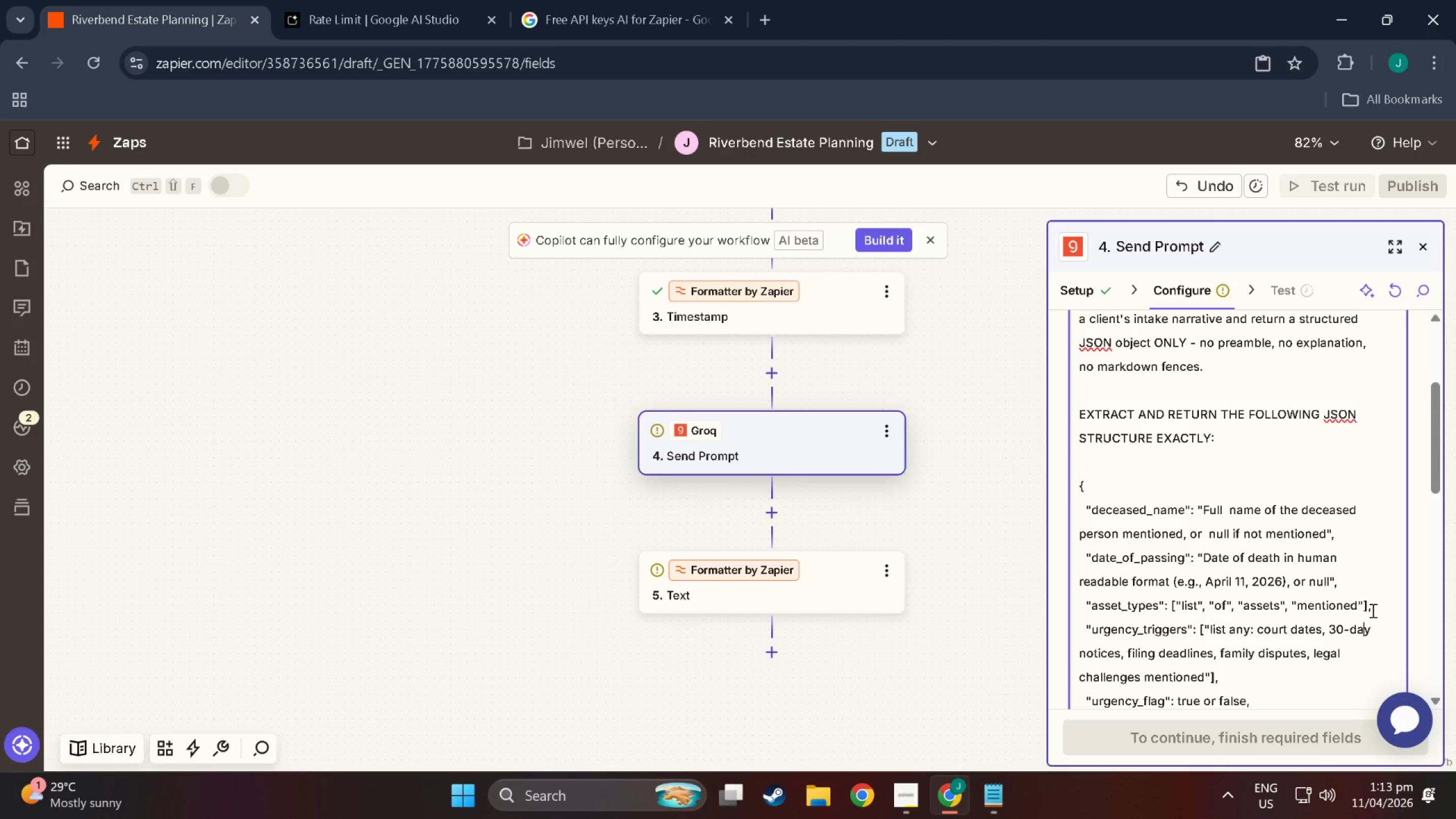 
key(ArrowDown)
 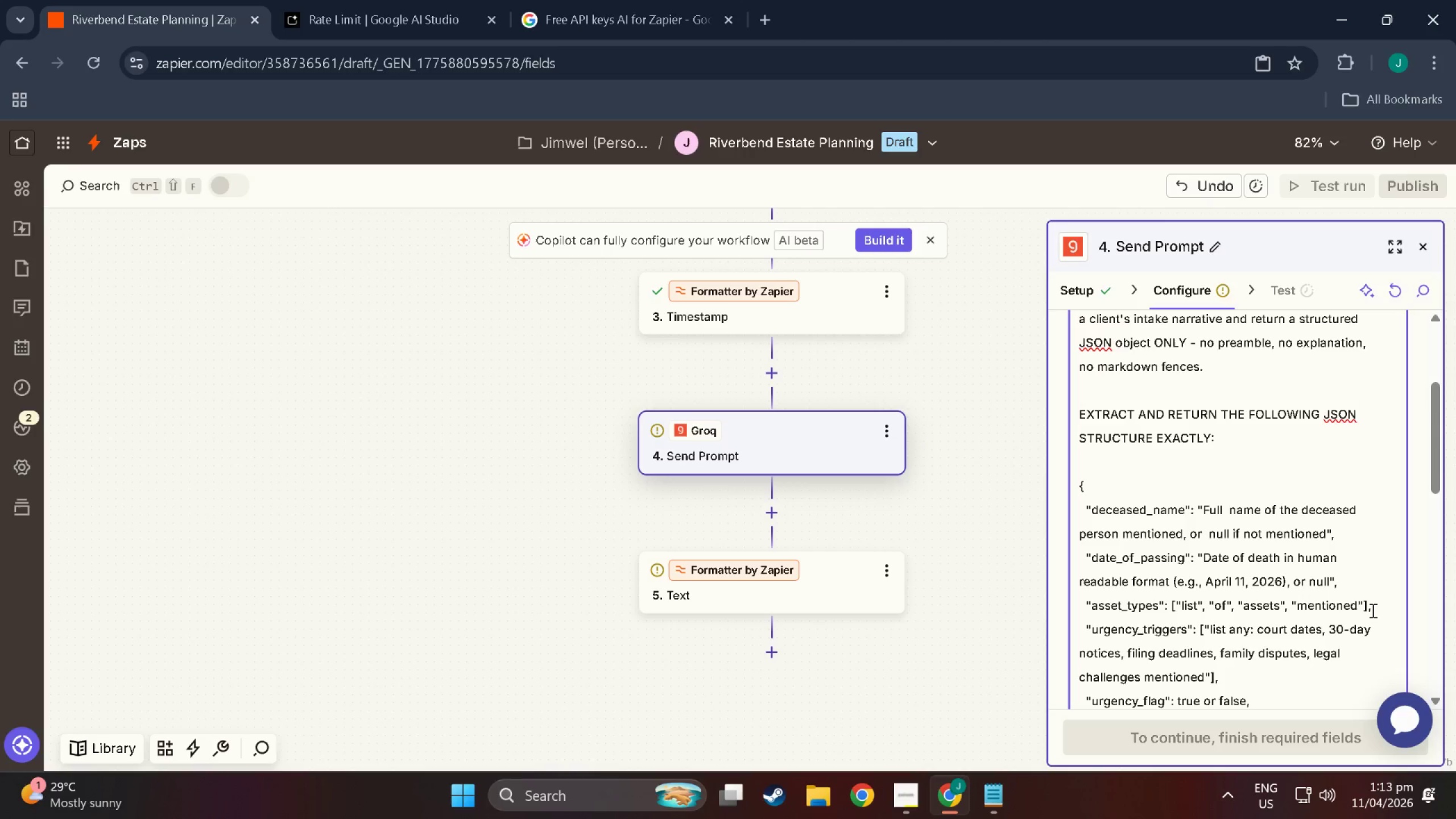 
key(ArrowUp)
 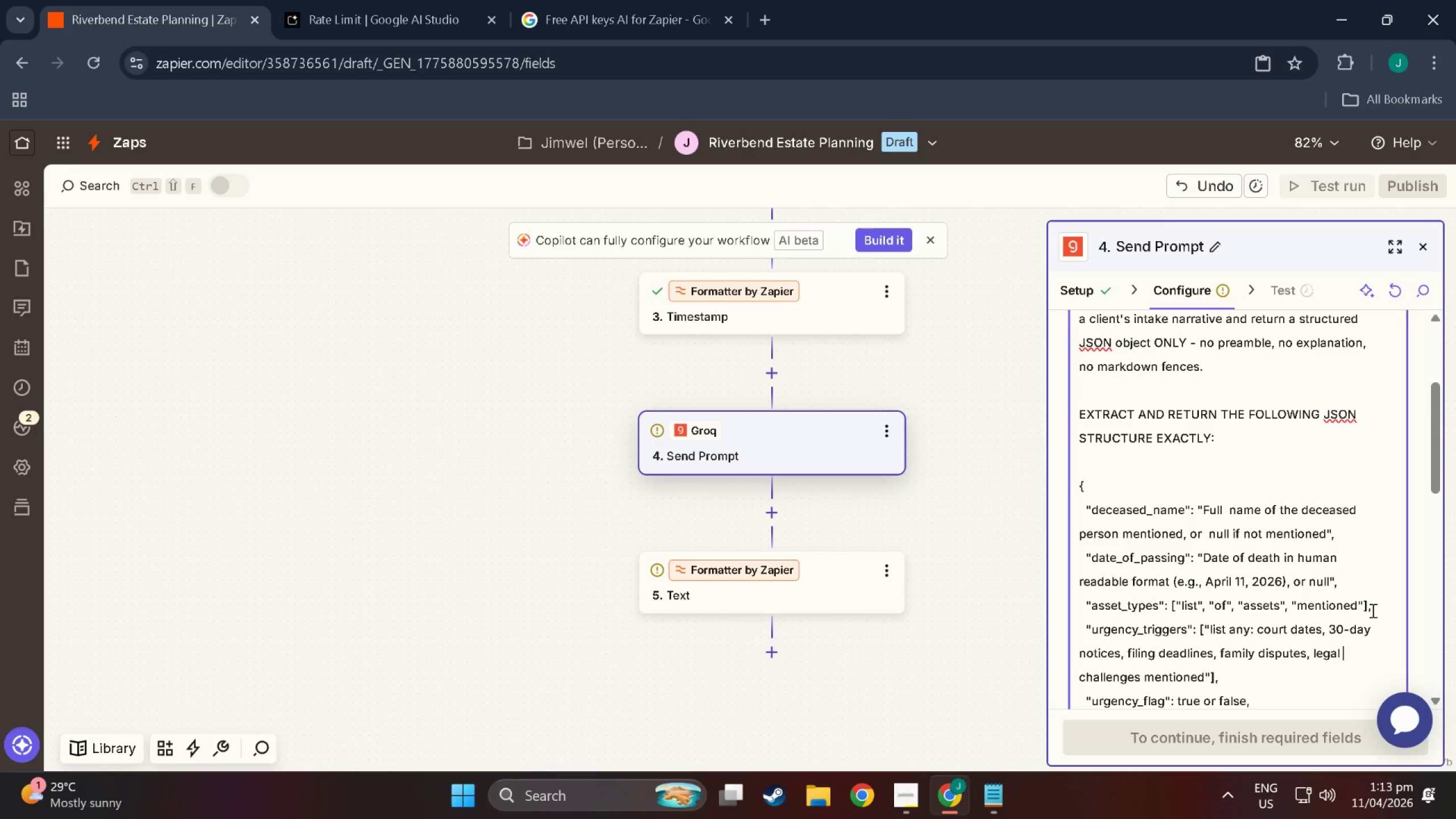 
key(ArrowDown)
 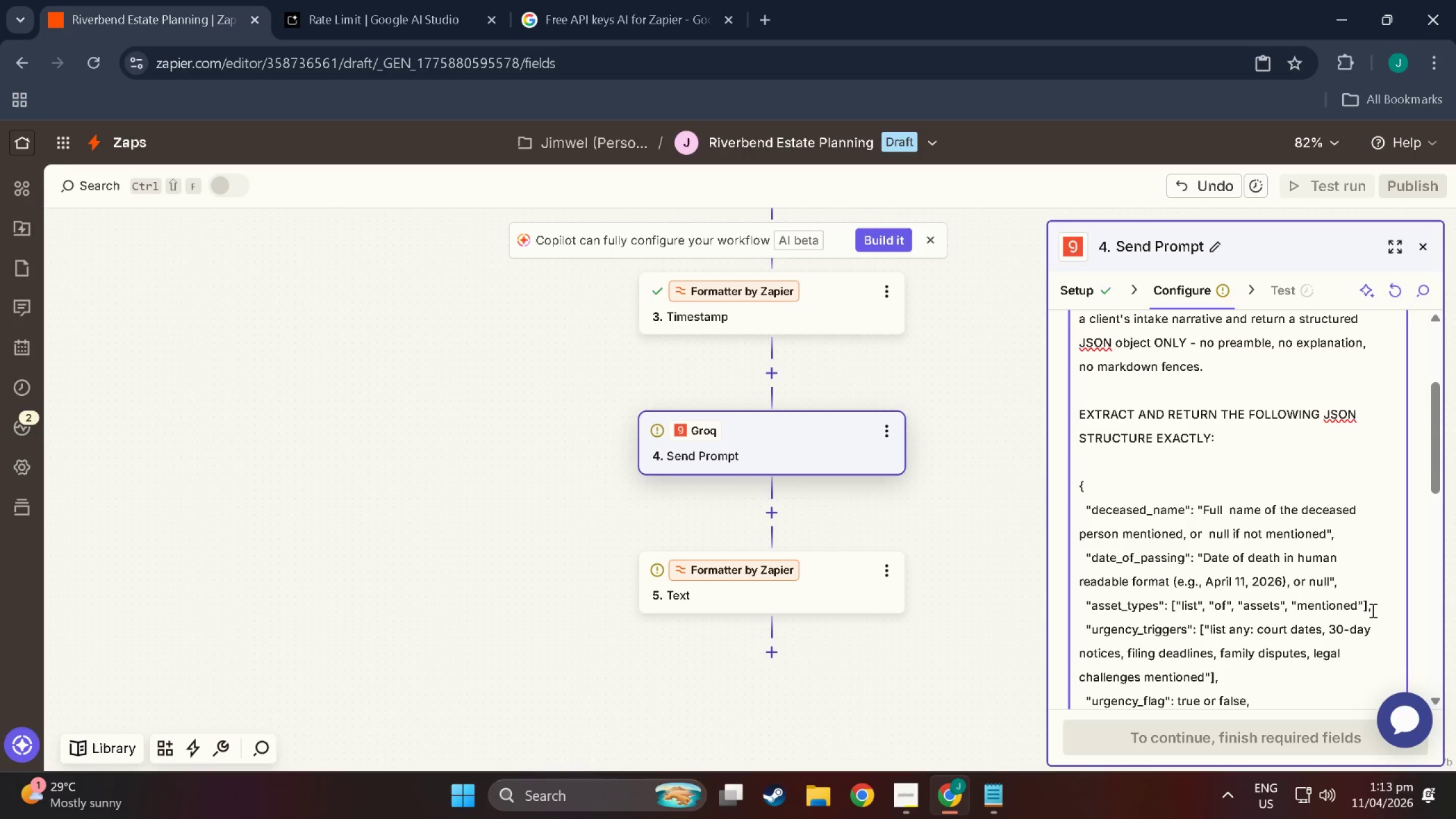 
key(ArrowDown)
 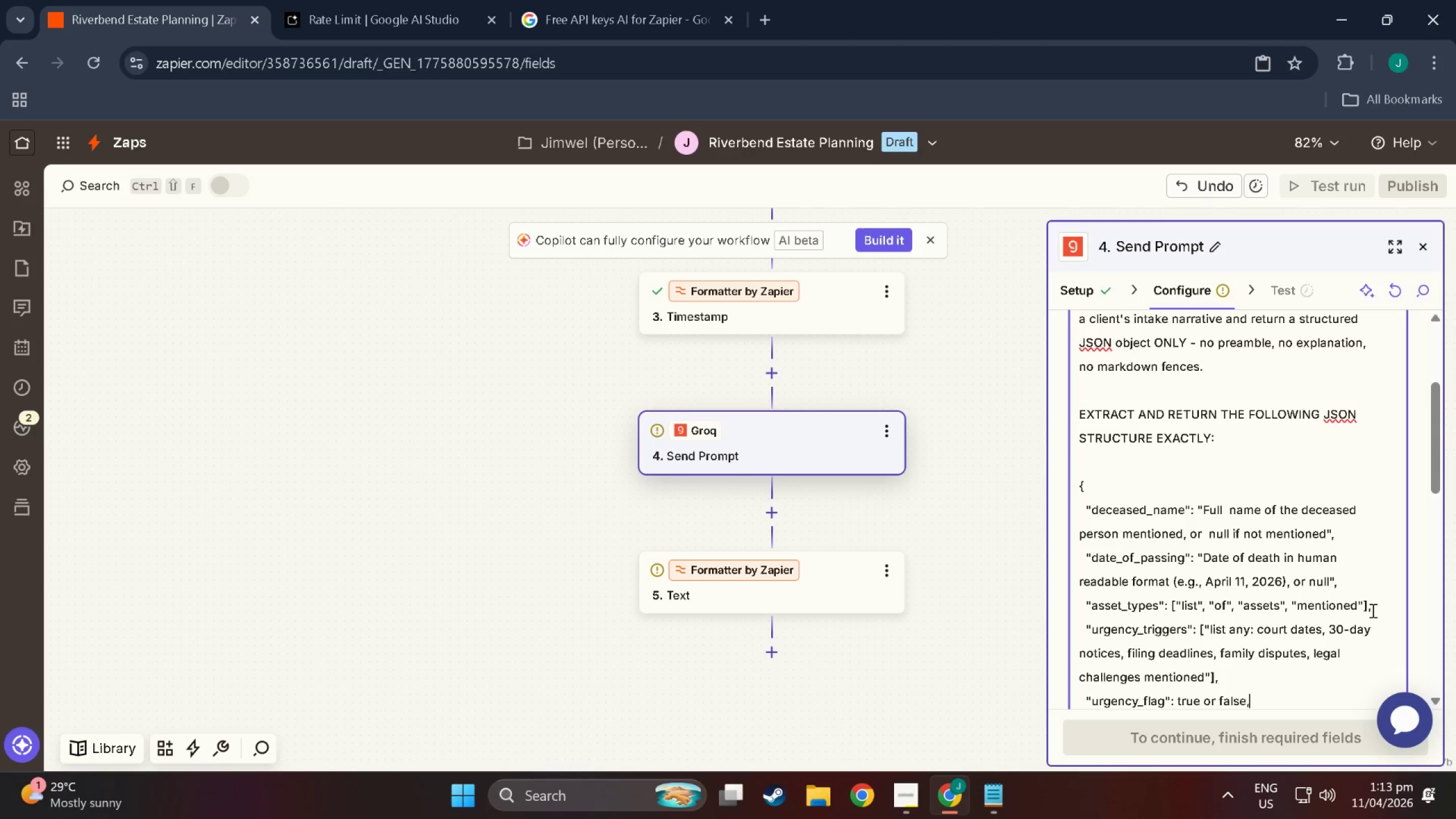 
hold_key(key=ArrowDown, duration=0.55)
 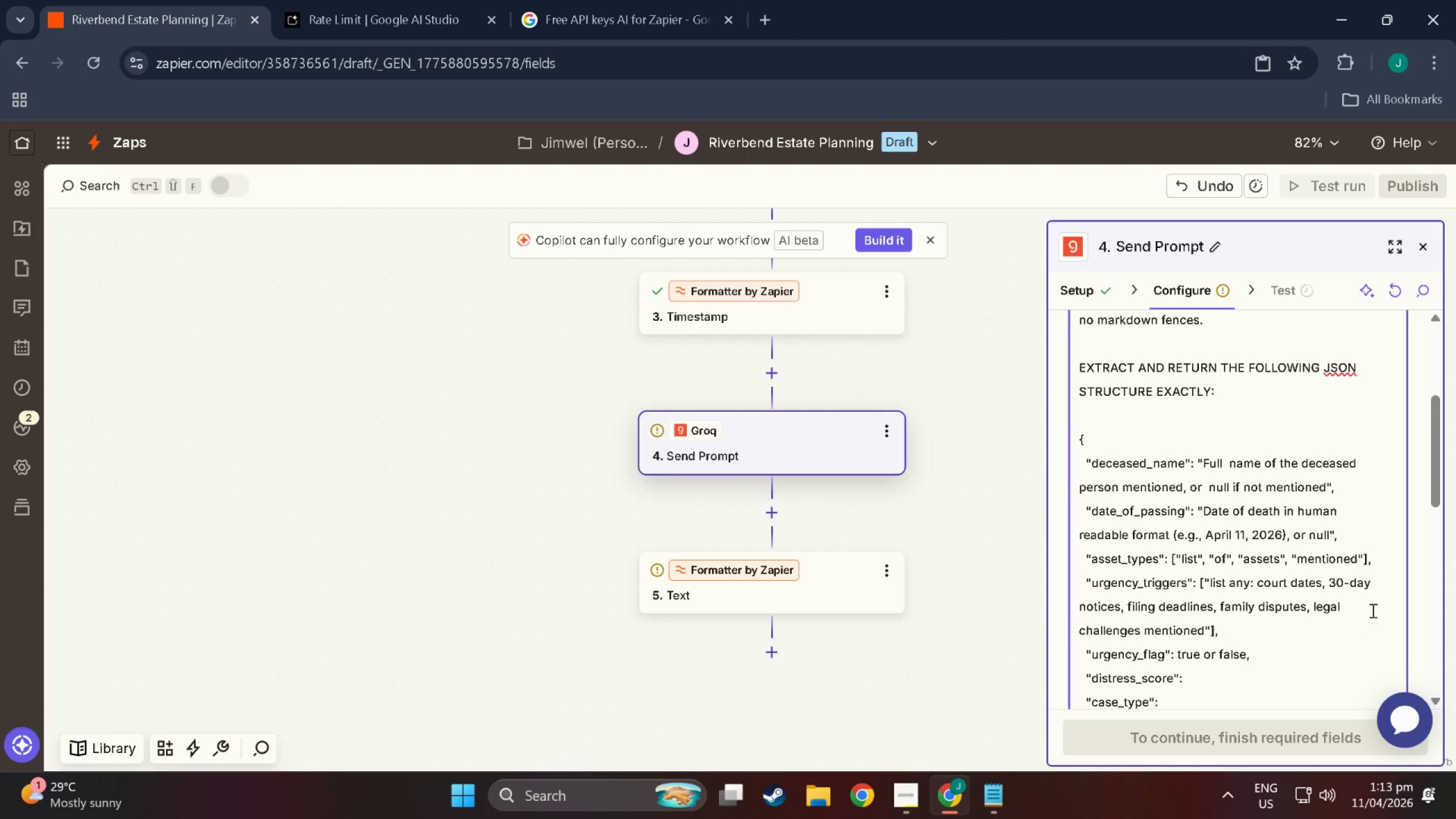 
hold_key(key=ArrowDown, duration=25.22)
 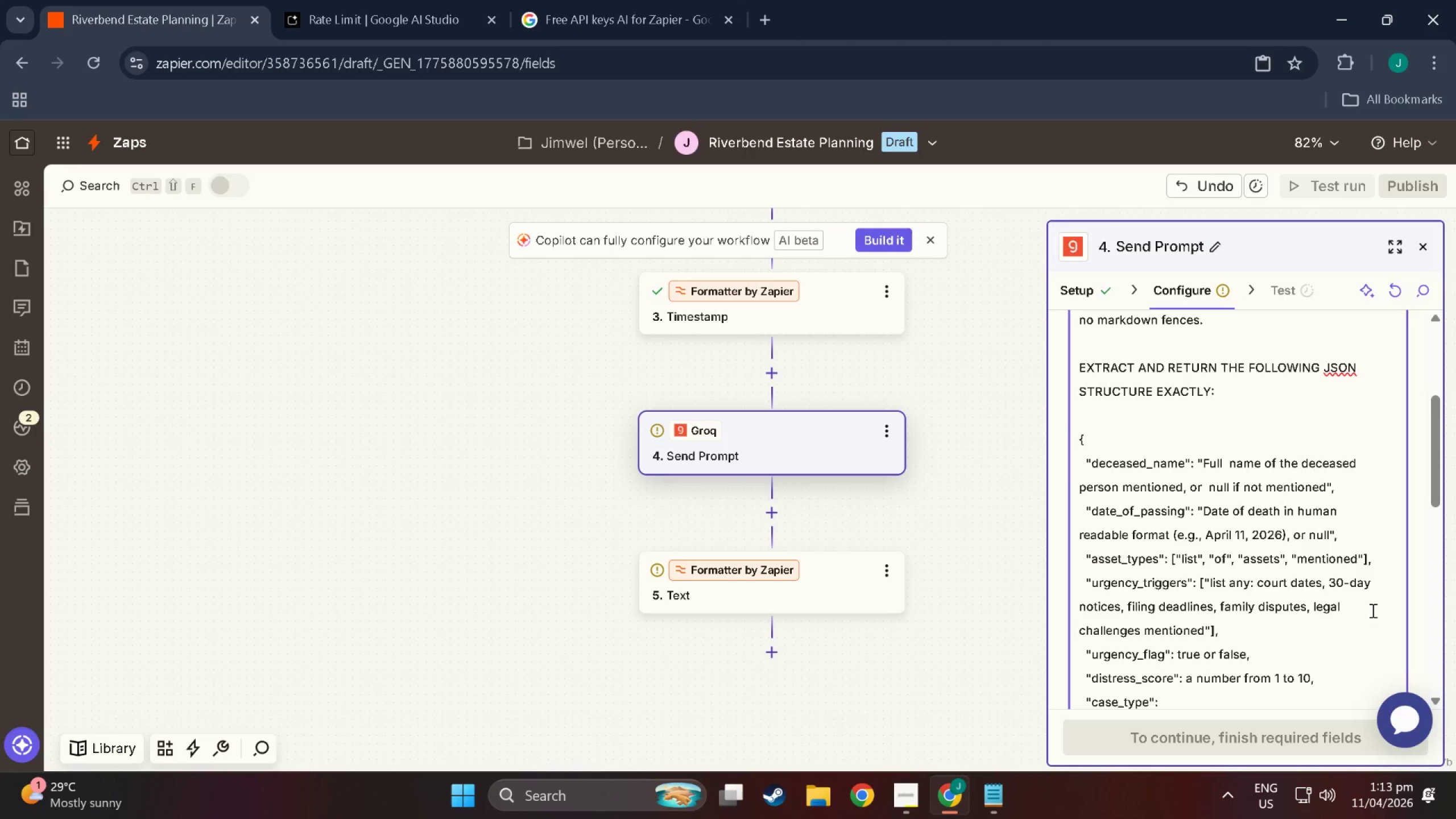 
key(ArrowUp)
 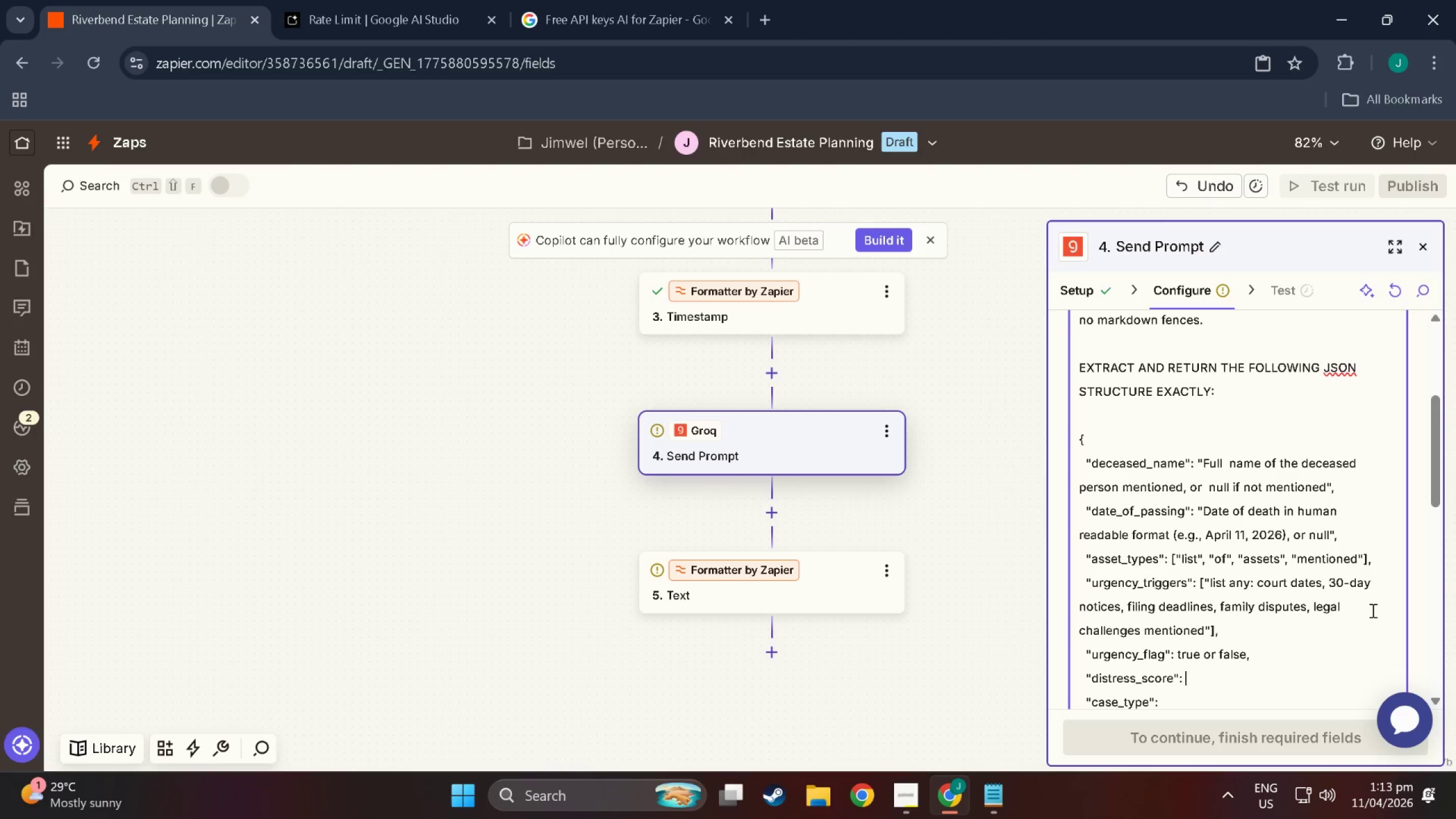 
type(an n)
key(Backspace)
key(Backspace)
key(Backspace)
type( numbber )
key(Backspace)
key(Backspace)
key(Backspace)
key(Backspace)
type(er ffre)
key(Backspace)
key(Backspace)
key(Backspace)
type(r)
key(Backspace)
type(rom 1:10,)
key(Backspace)
key(Backspace)
key(Backspace)
key(Backspace)
type( to 10.)
key(Backspace)
type(,)
 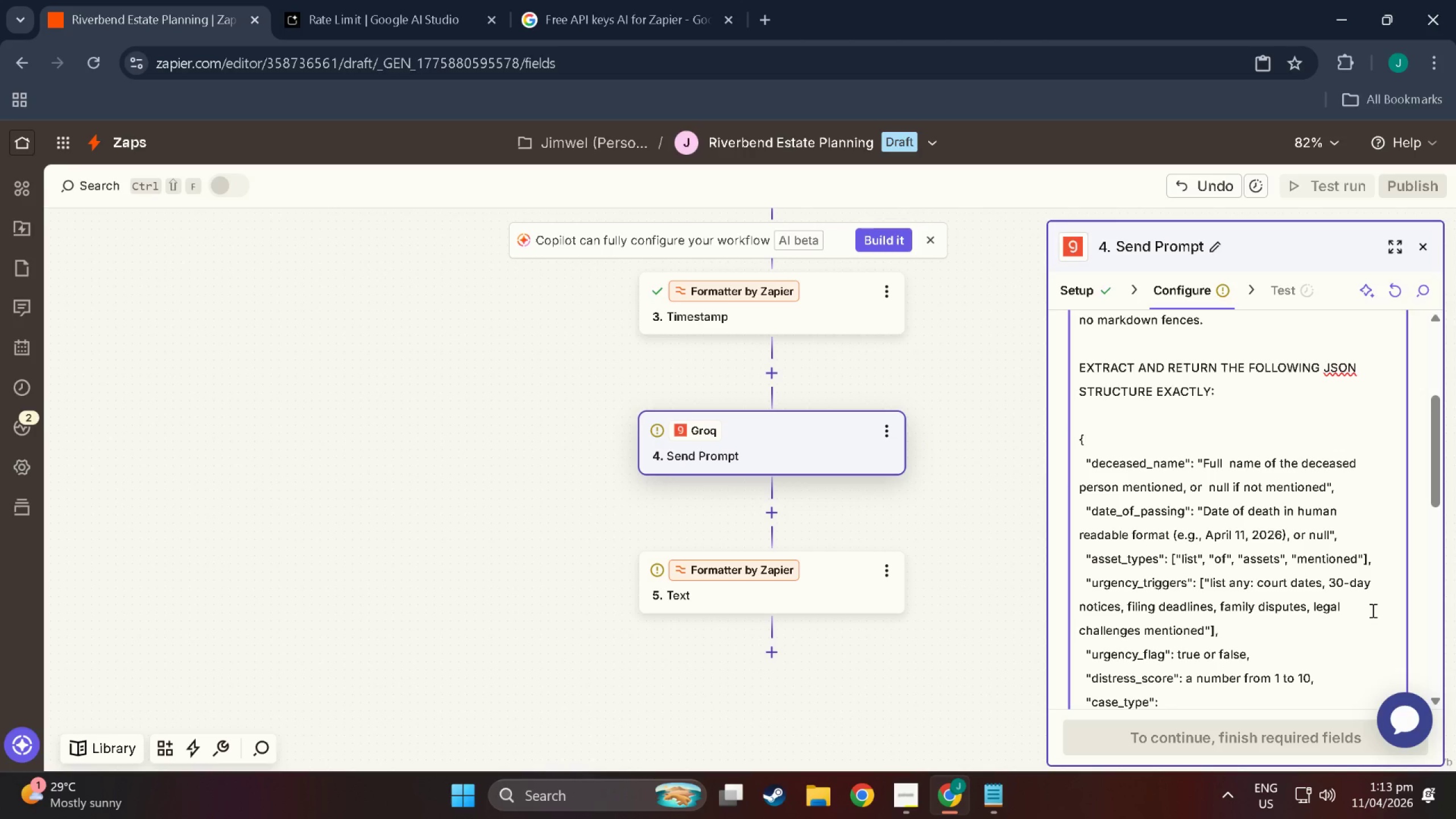 
type( "one of: Estate Dispuit)
key(Backspace)
key(Backspace)
type(te)
 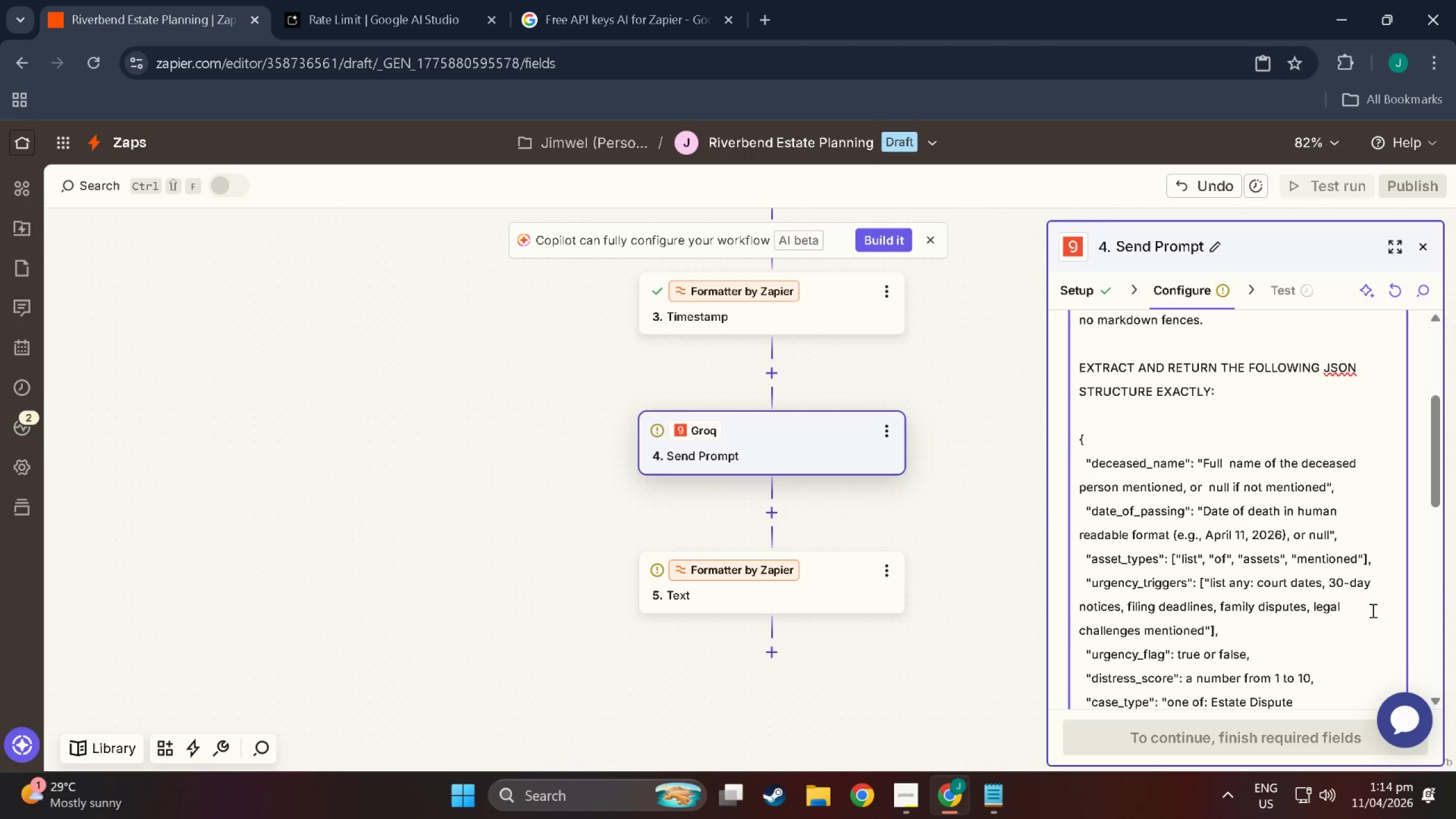 
type(/ Will COnt)
key(Backspace)
key(Backspace)
key(Backspace)
type(i)
key(Backspace)
type(ontest)
 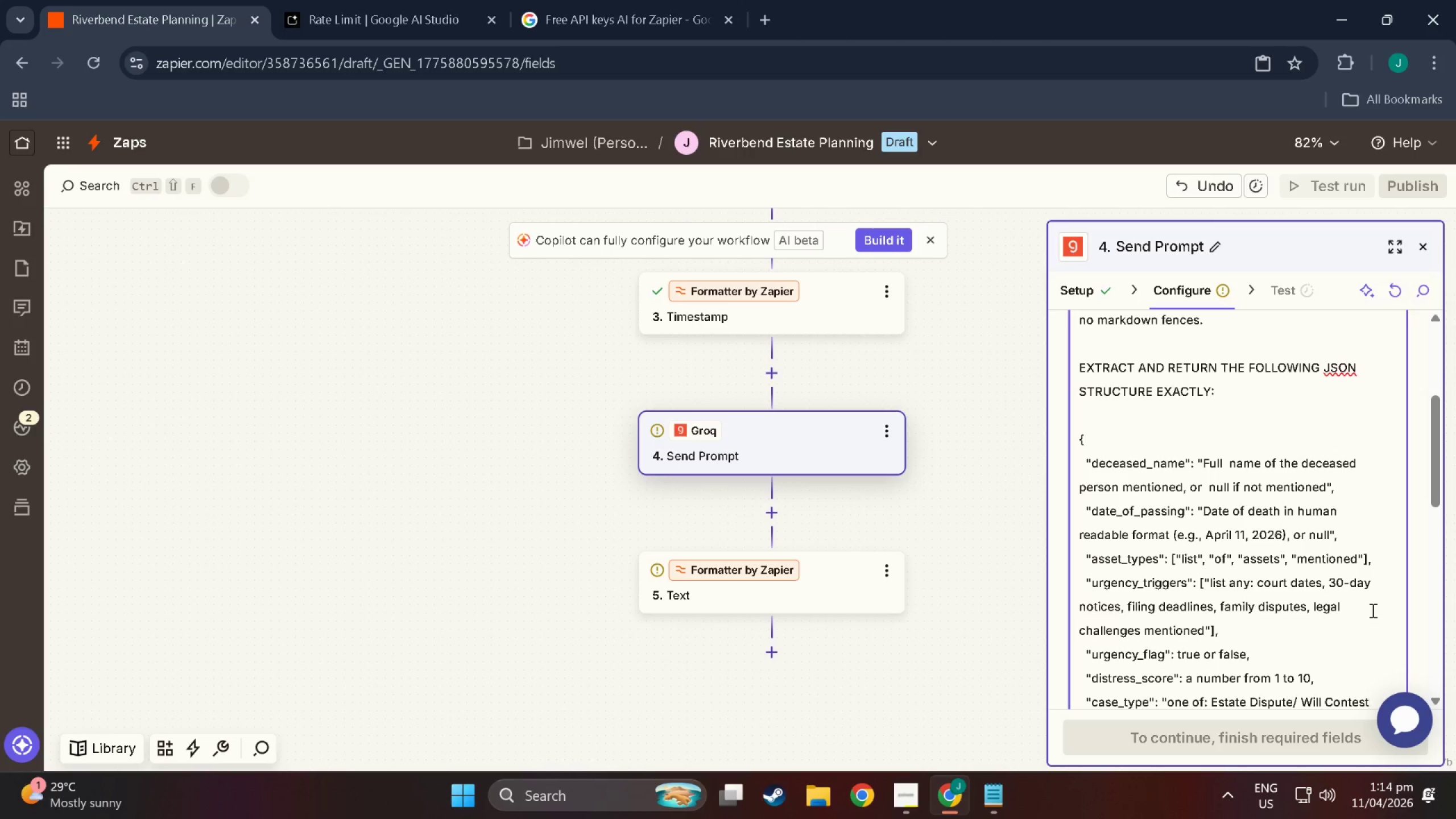 
wait(26.15)
 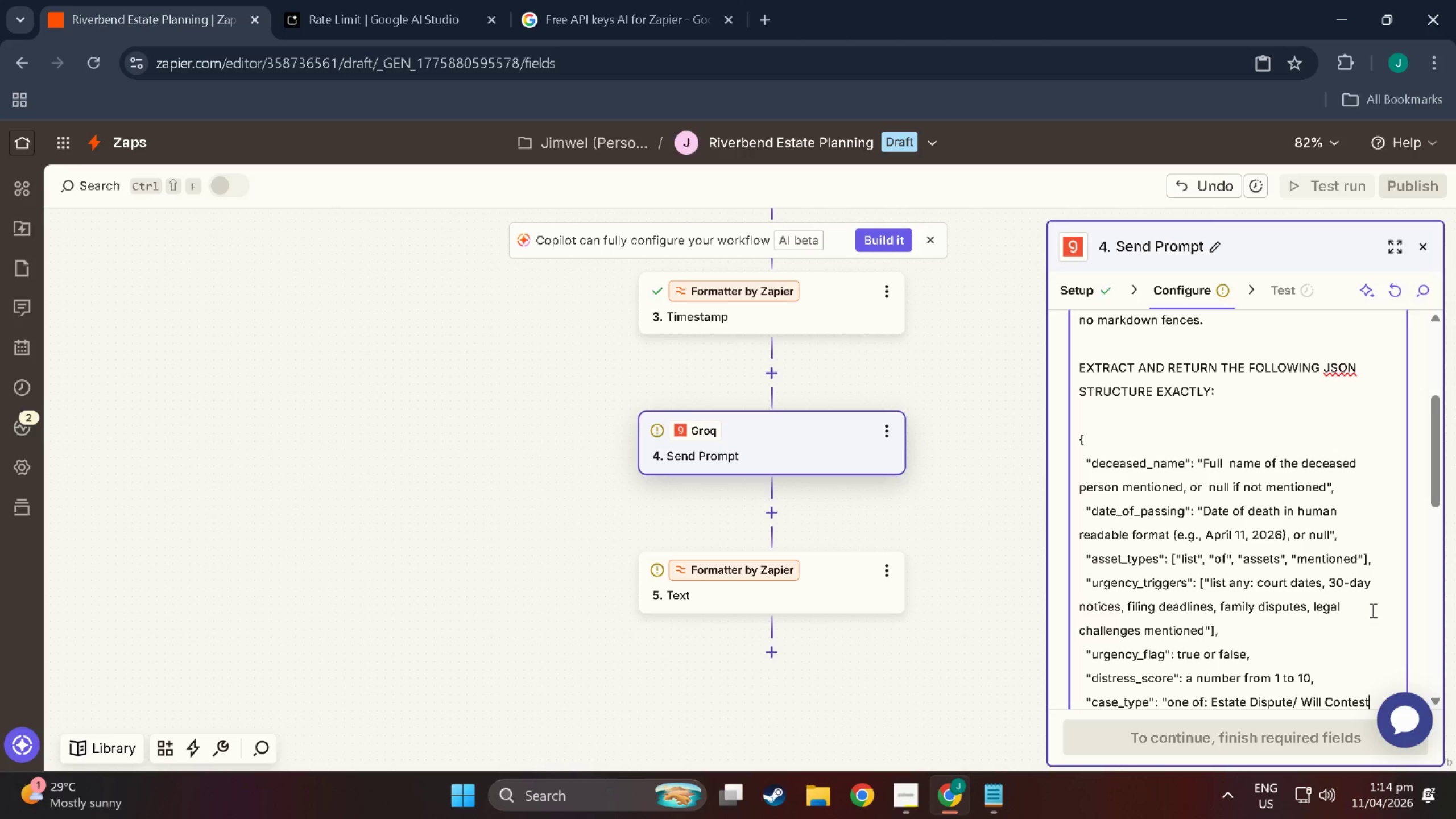 
type(/)
key(Backspace)
type( / Elder)
 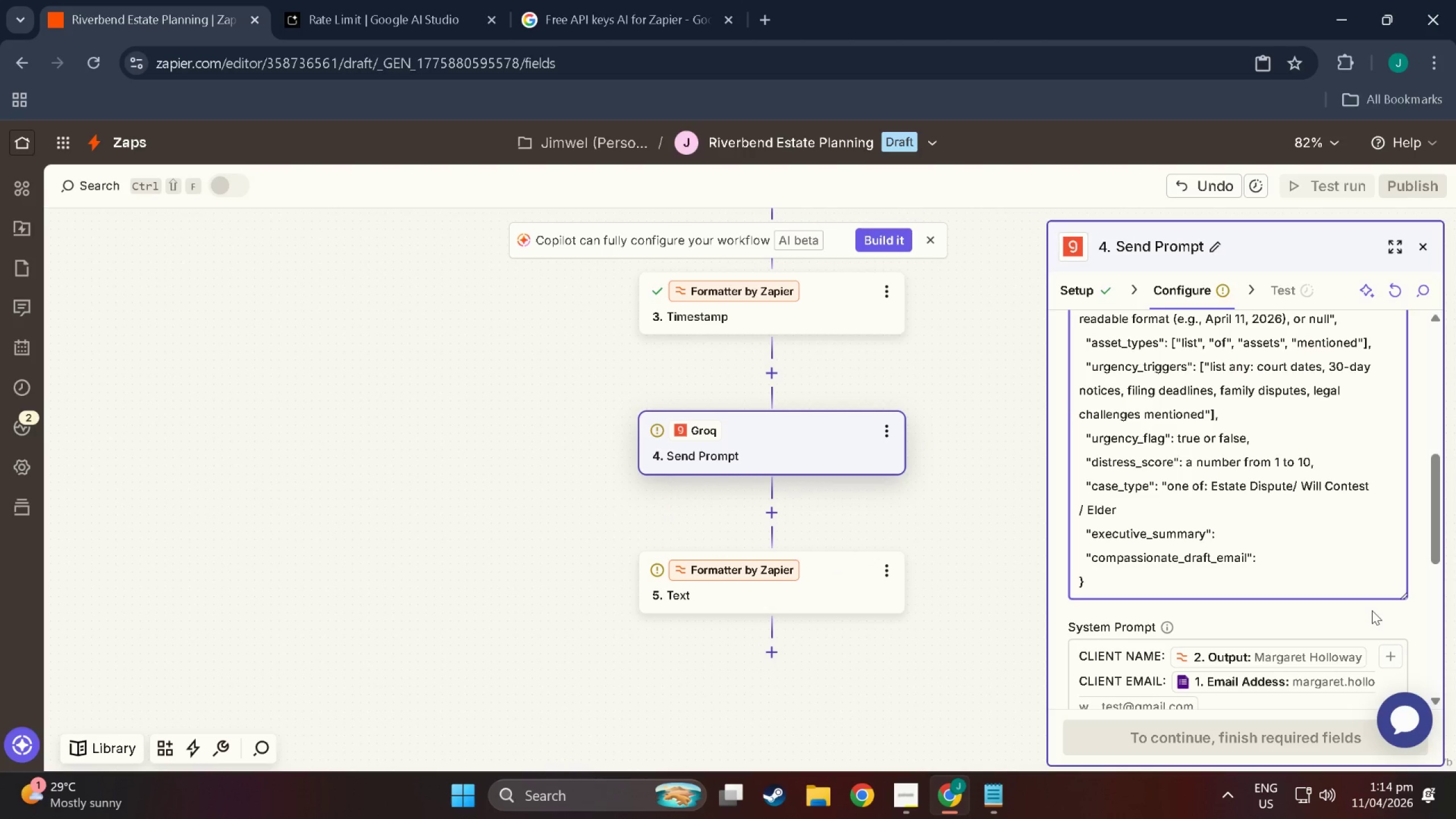 
type( Law / General Inquiry/)
key(Backspace)
type( )
key(Backspace)
type(",)
 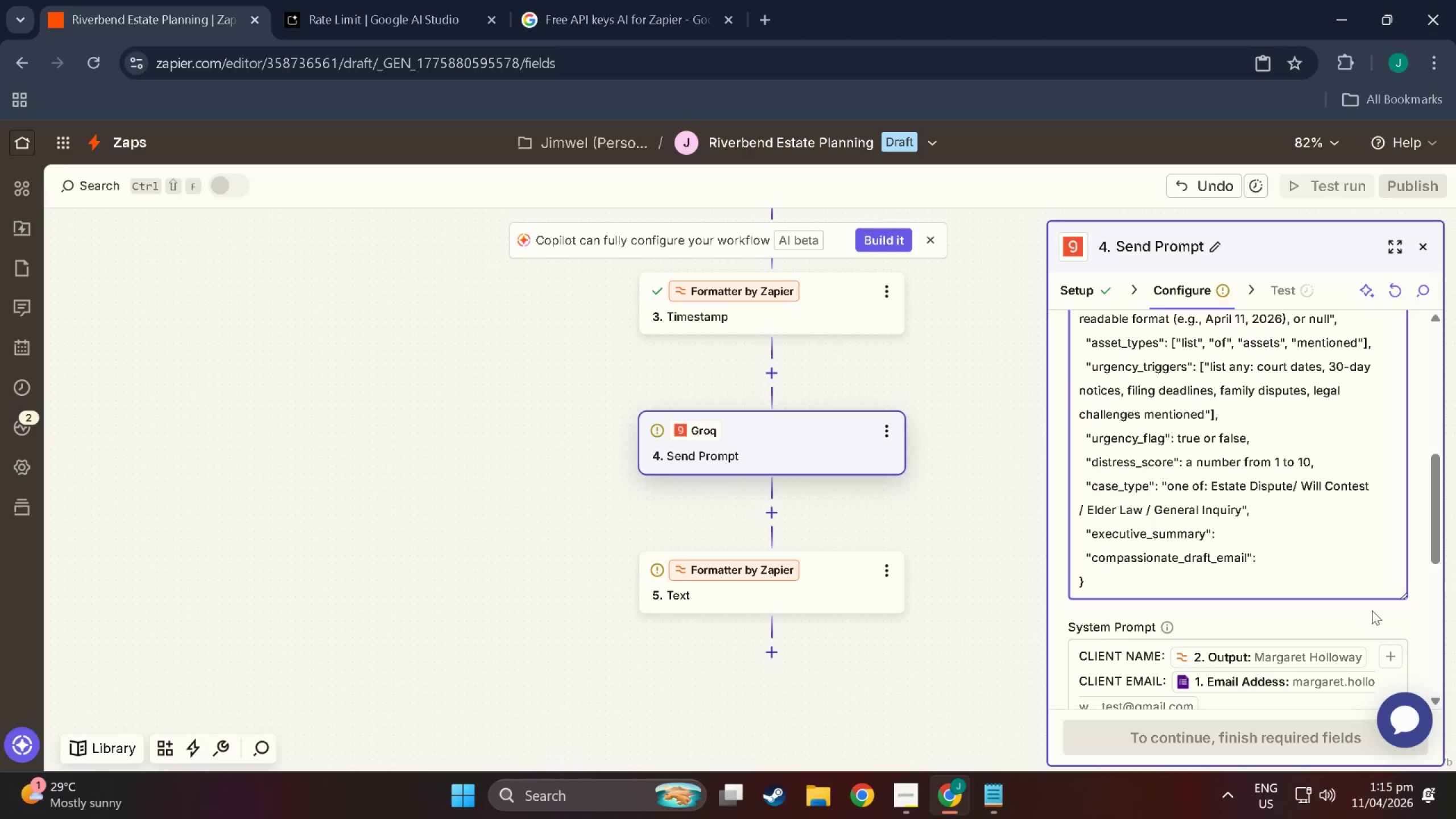 
key(ArrowDown)
 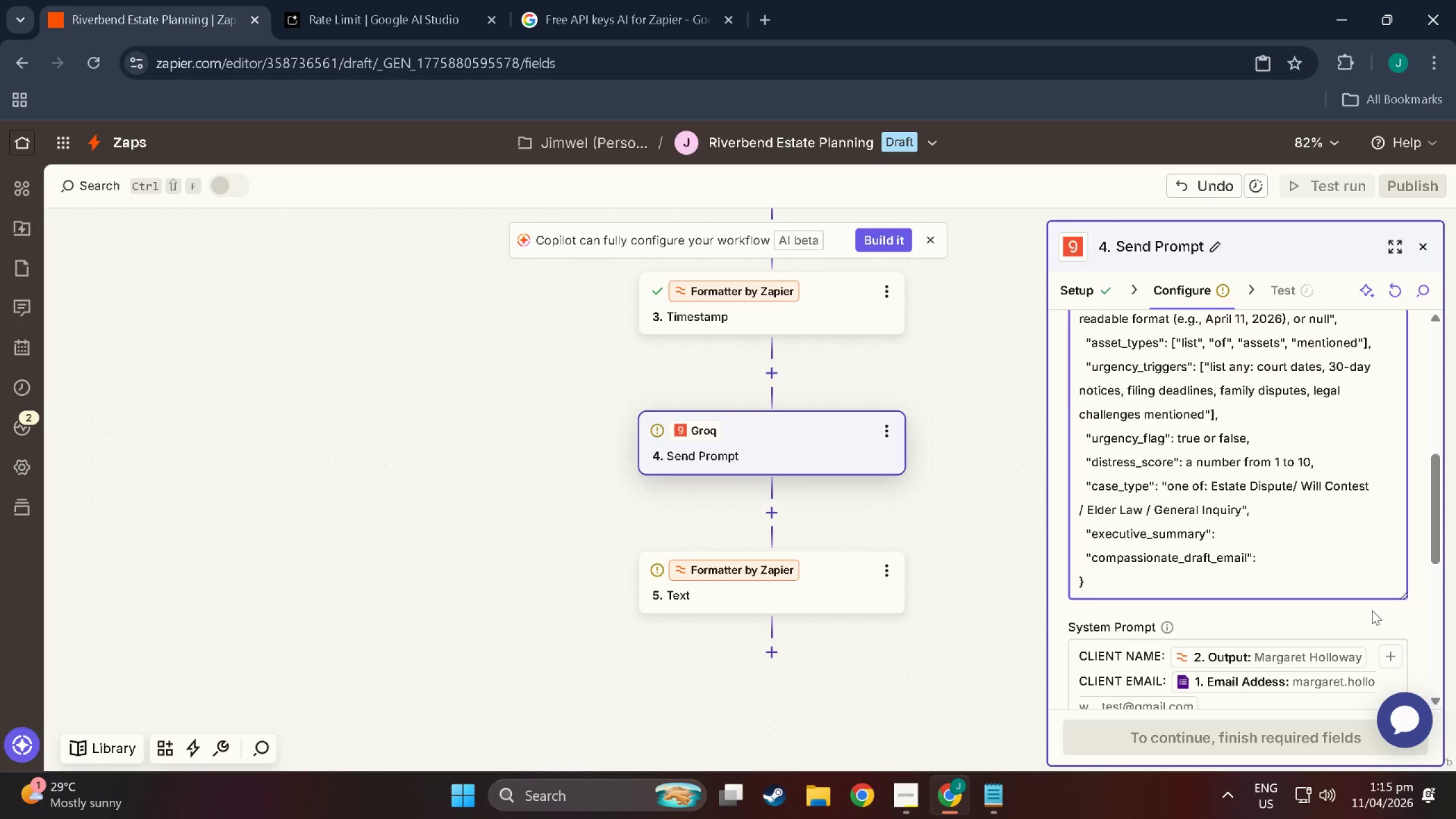 
key(Space)
 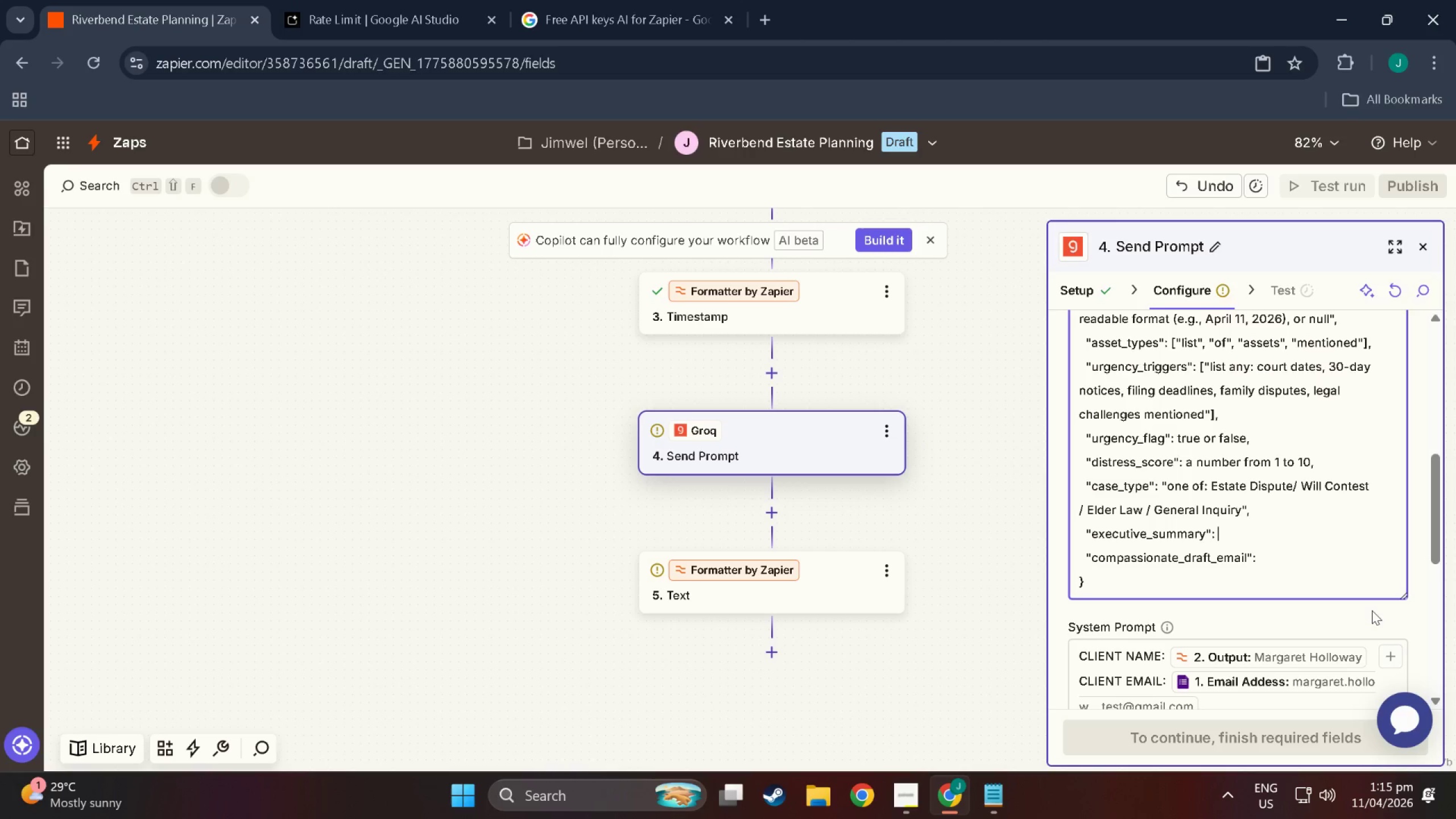 
type(E)
key(Backspace)
type("Exactly 2 sentences)
 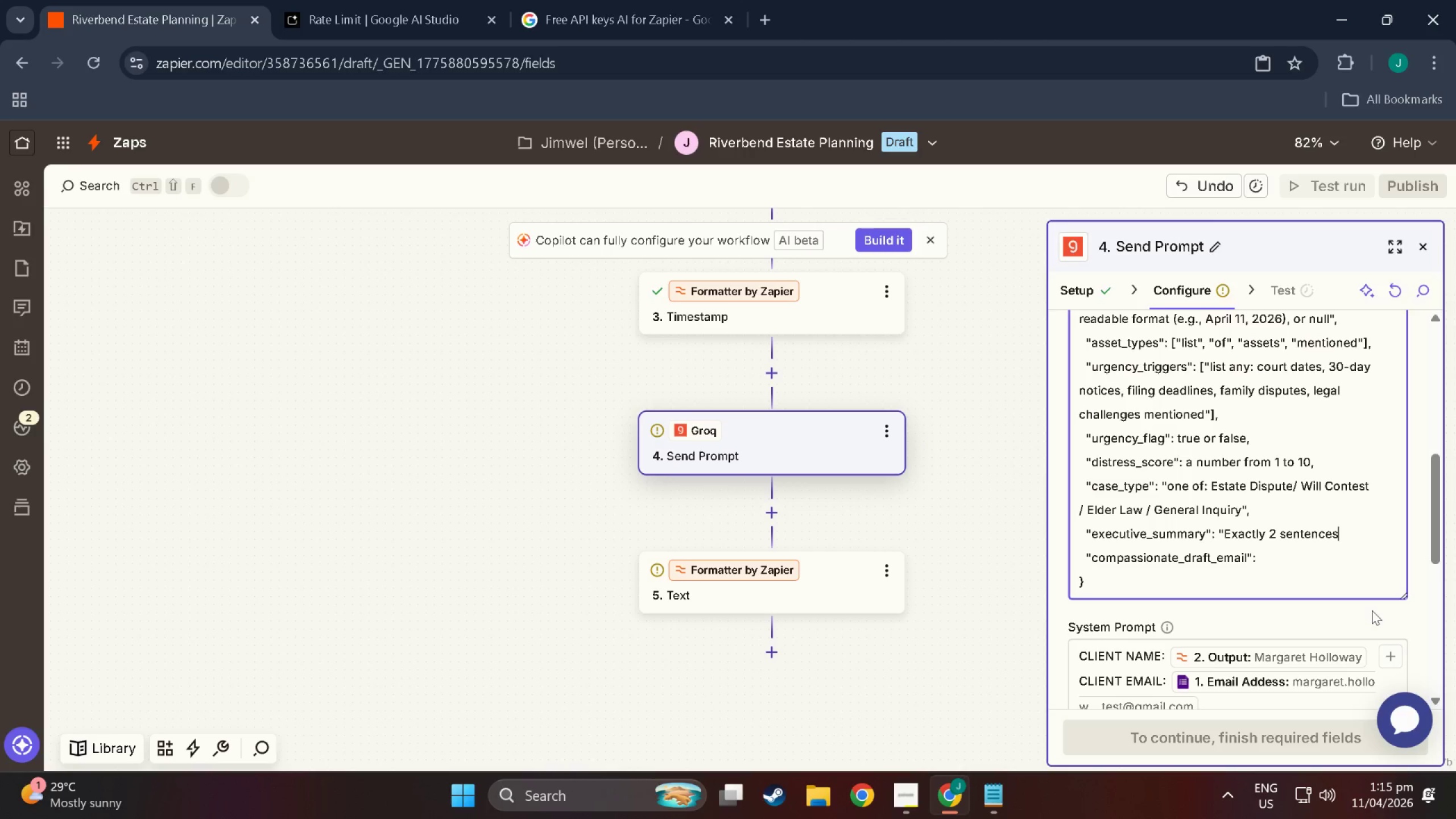 
type(summa)
key(Backspace)
key(Backspace)
key(Backspace)
key(Backspace)
key(Backspace)
type( summarizing)
 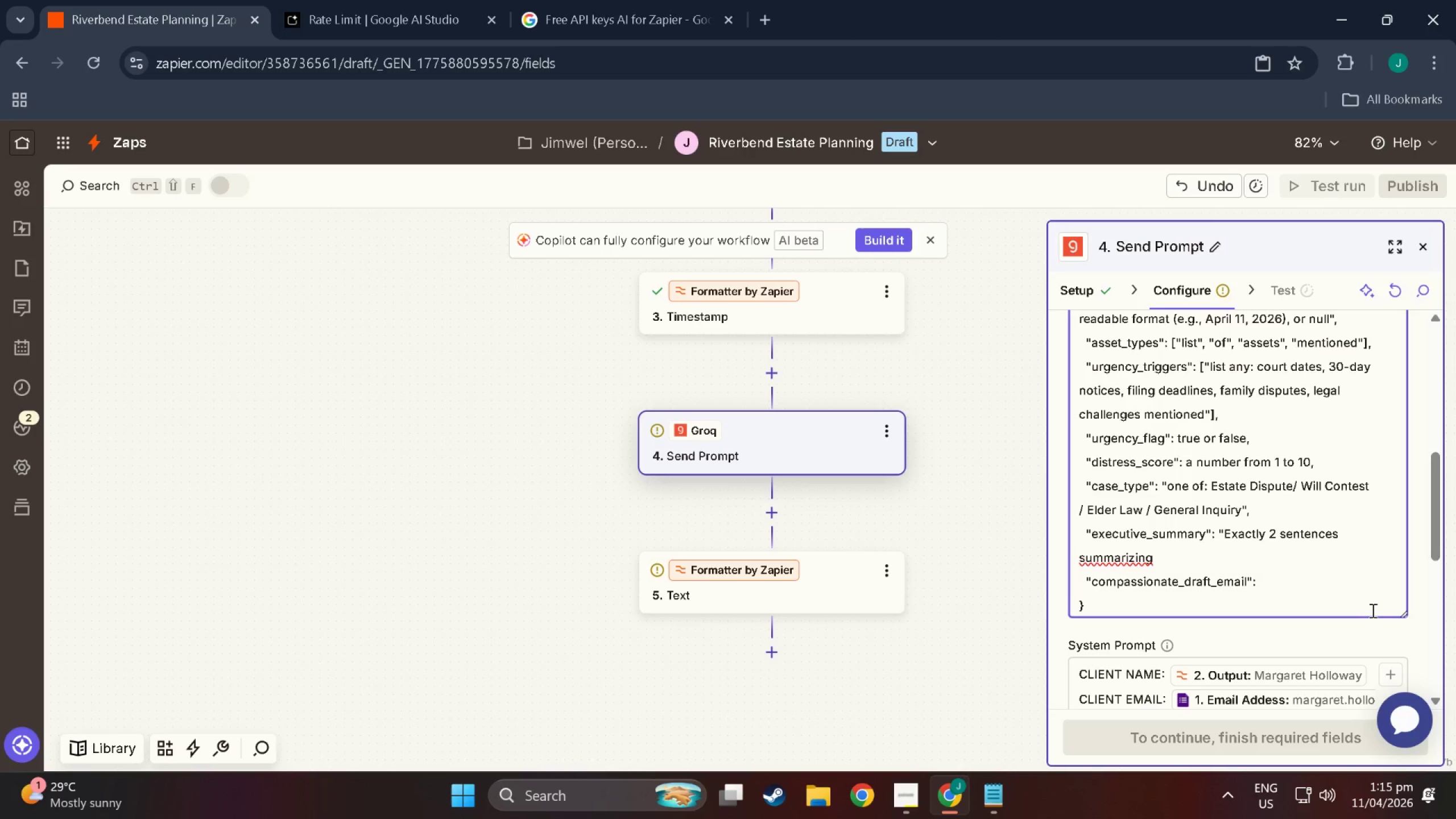 
wait(20.6)
 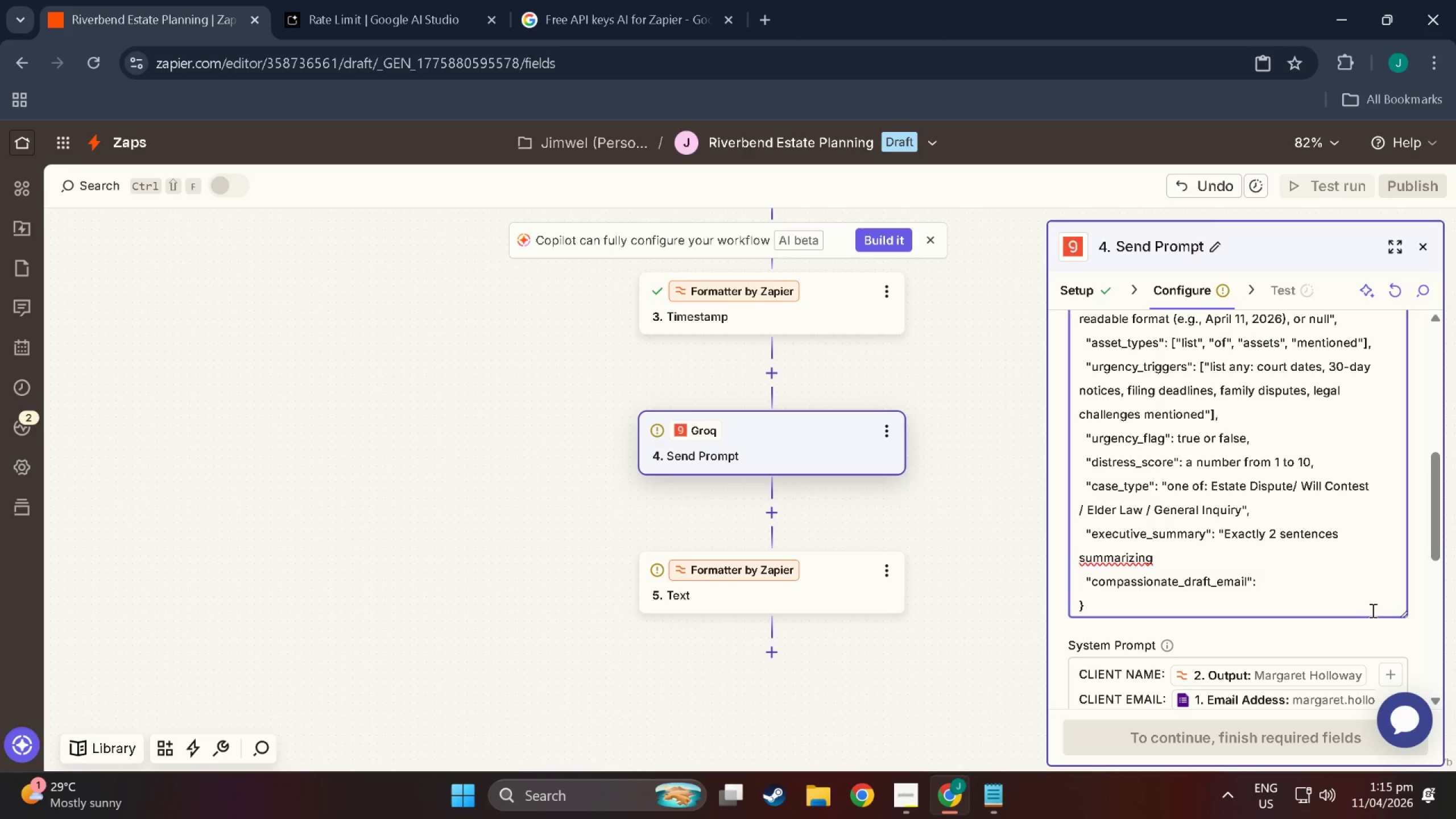 
key(ArrowUp)
 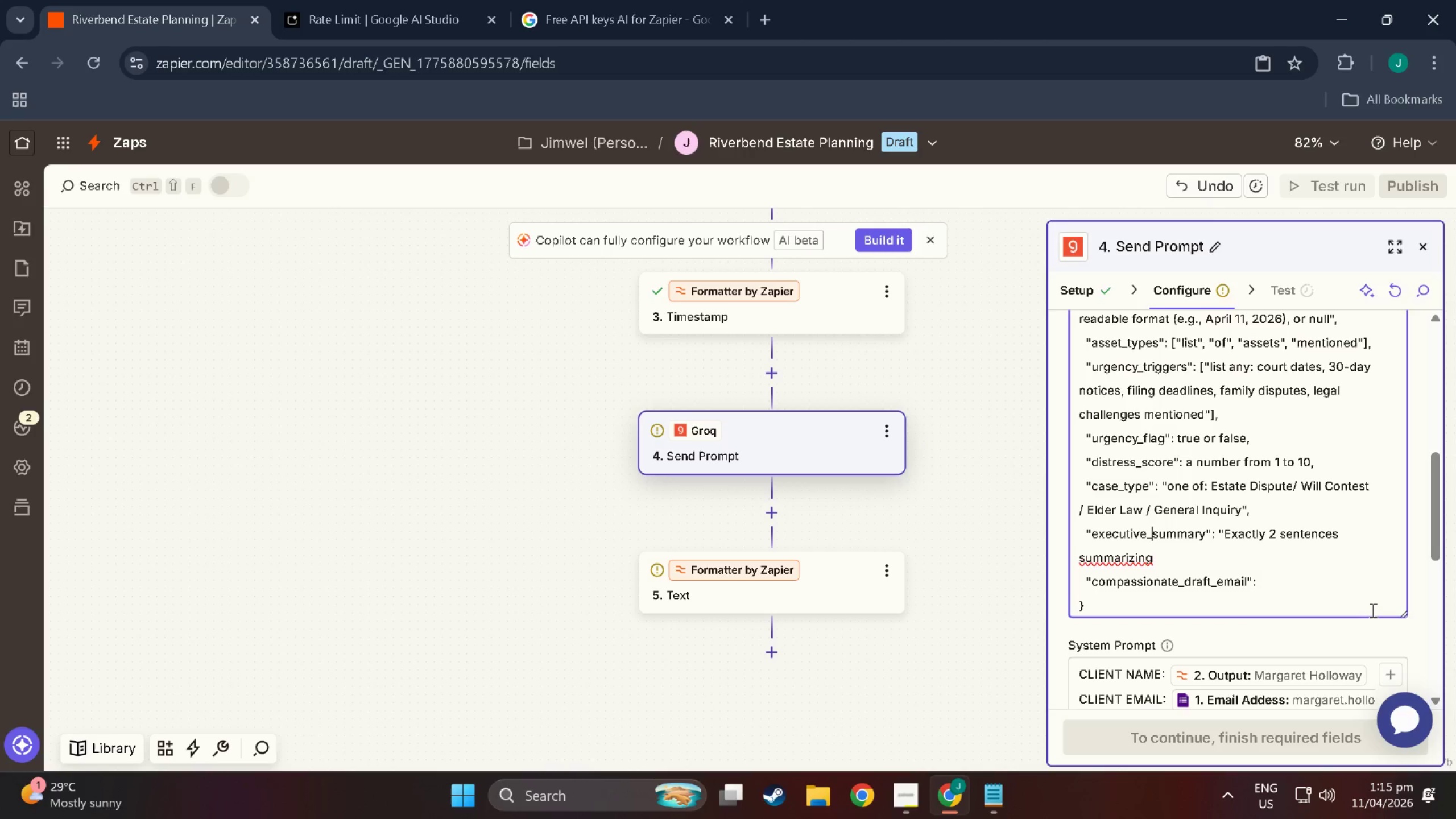 
key(ArrowDown)
 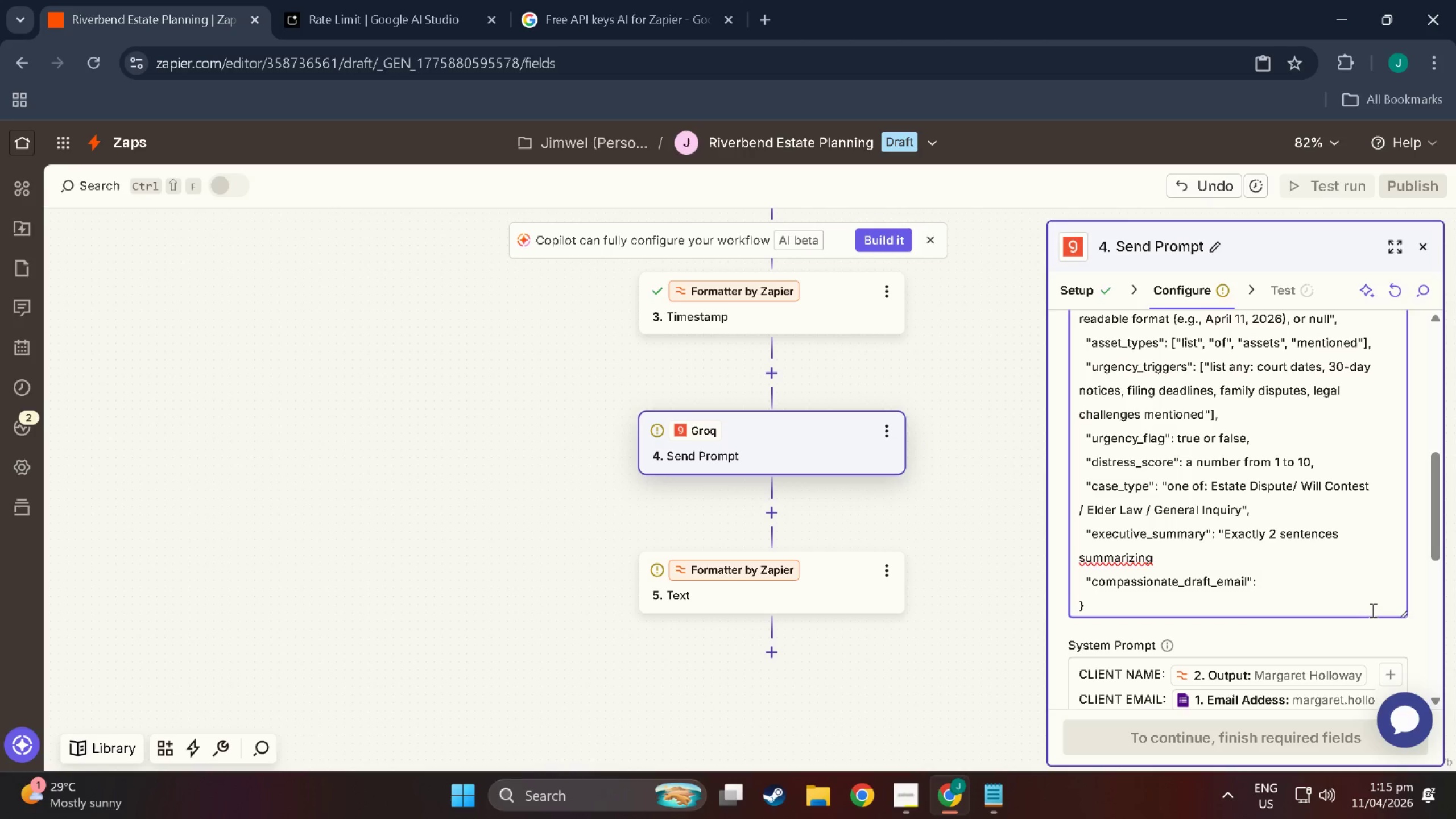 
wait(12.31)
 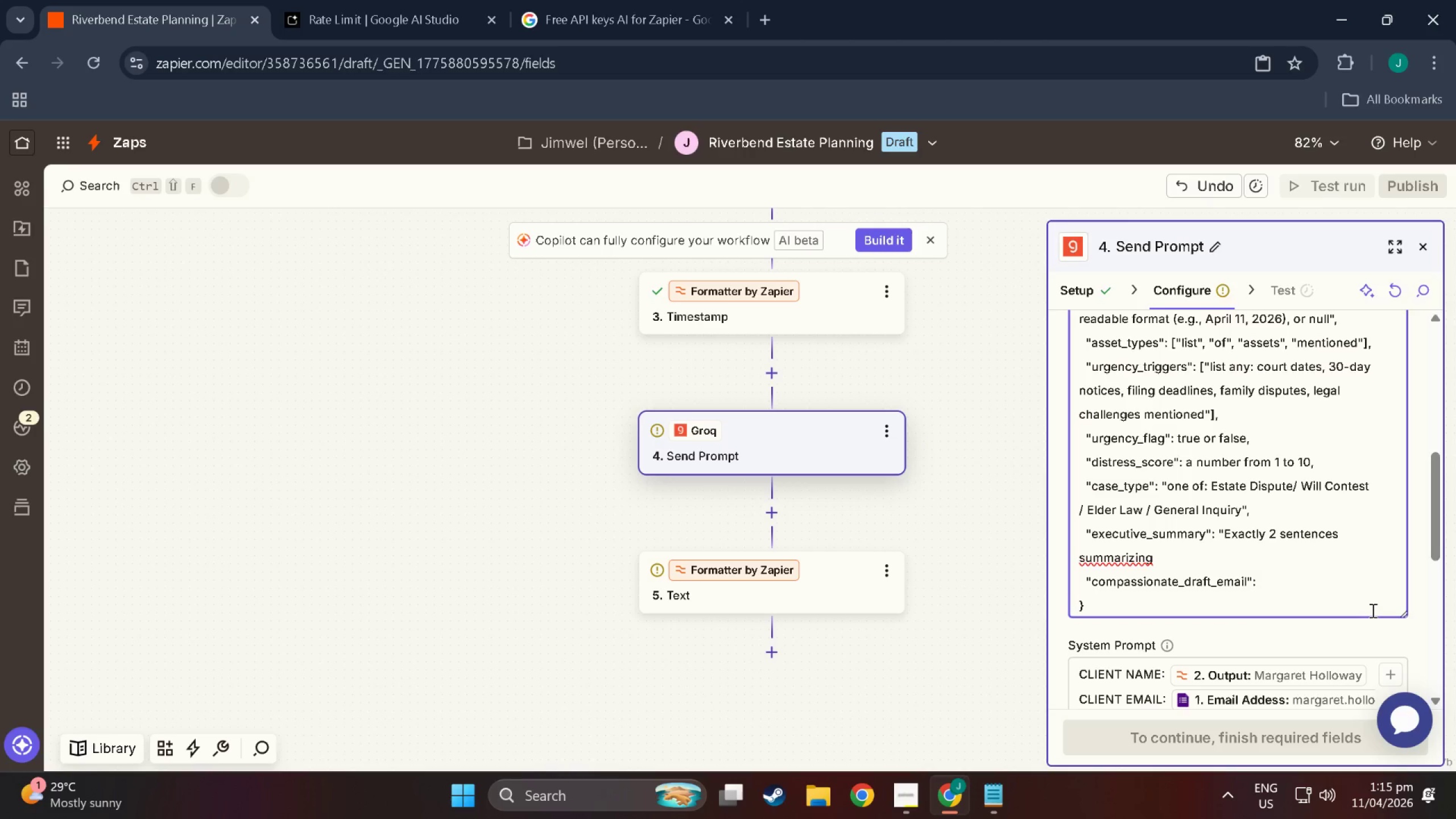 
type( the legal situation )
 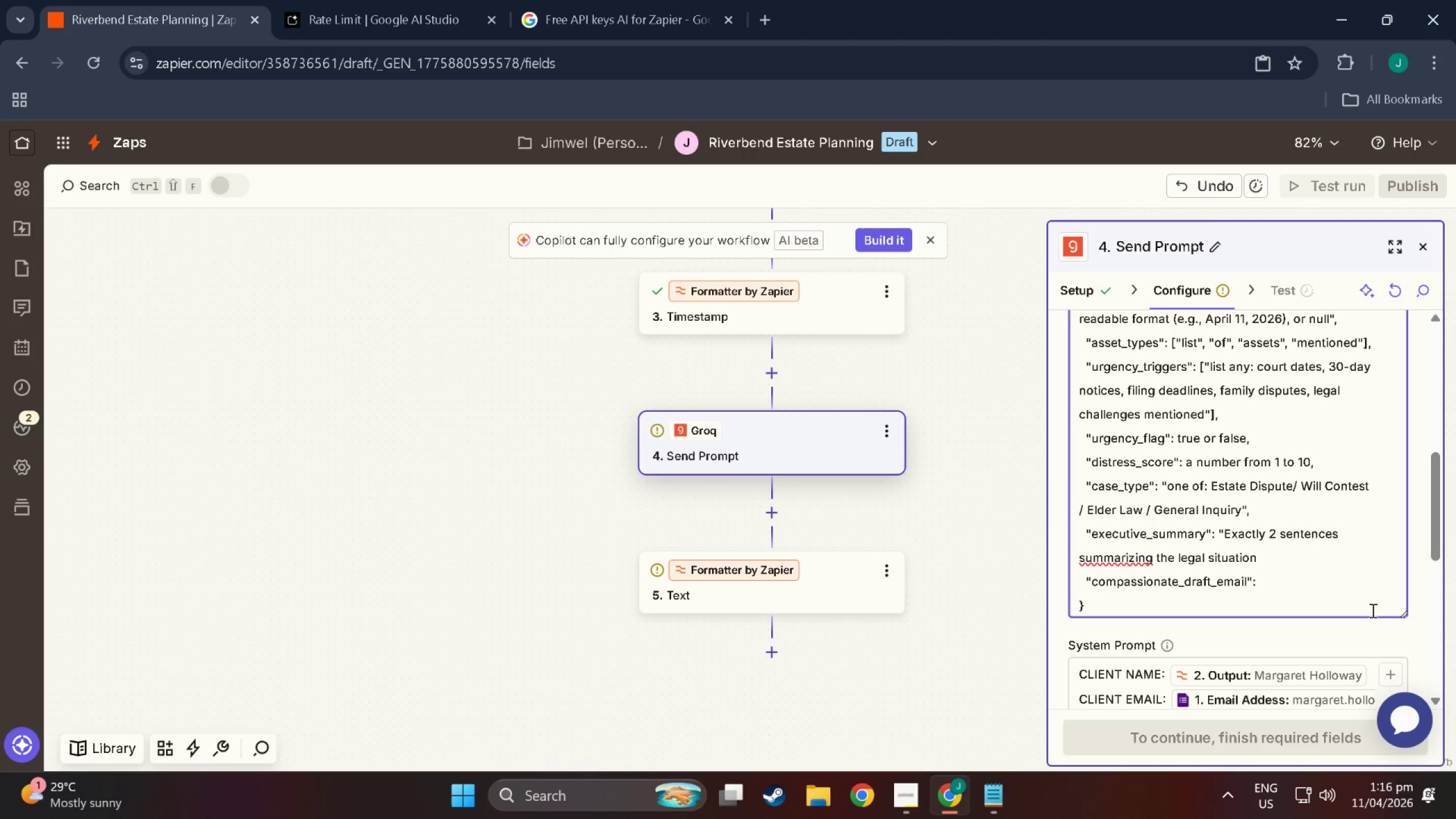 
wait(9.1)
 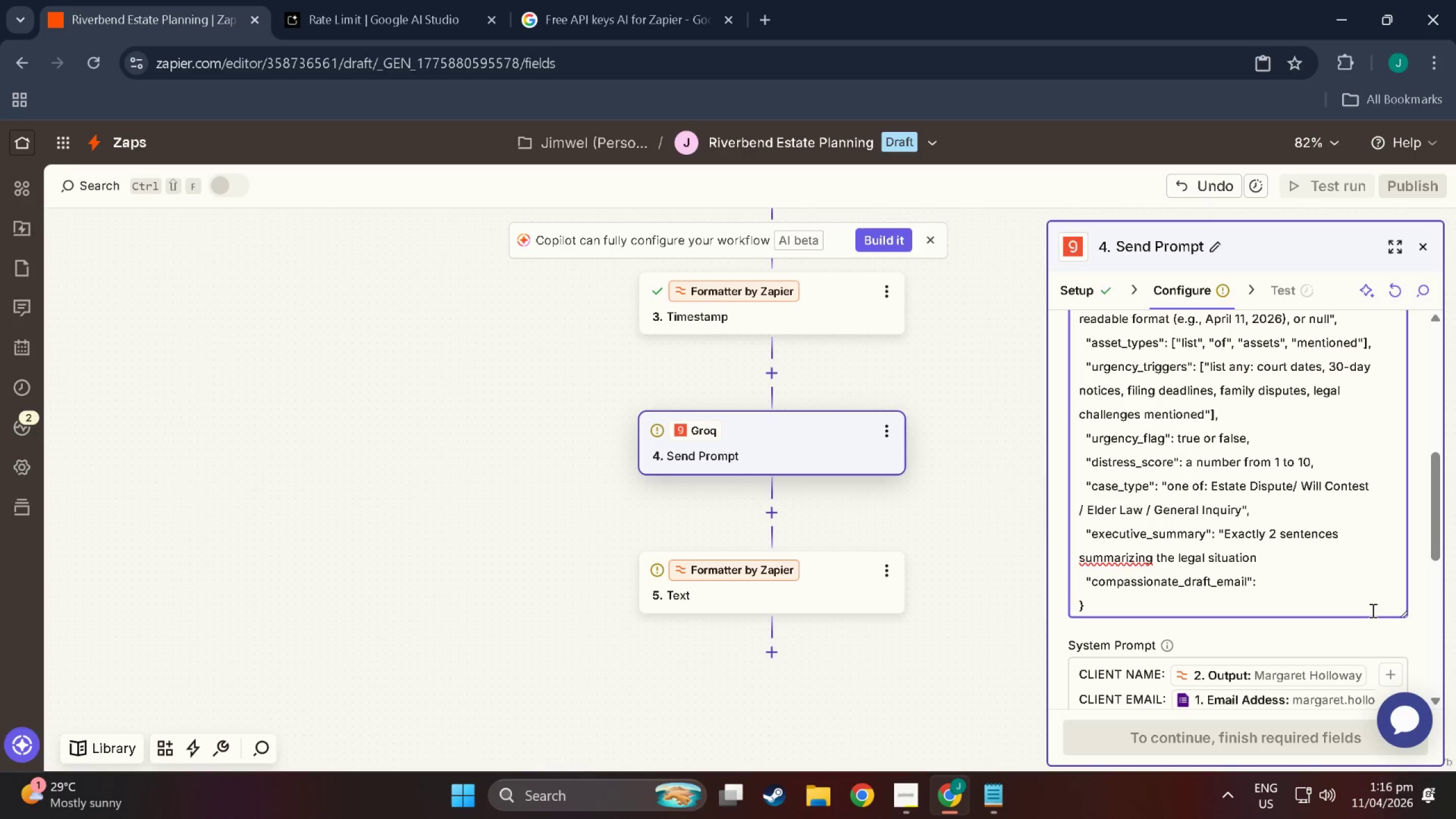 
type(and)
 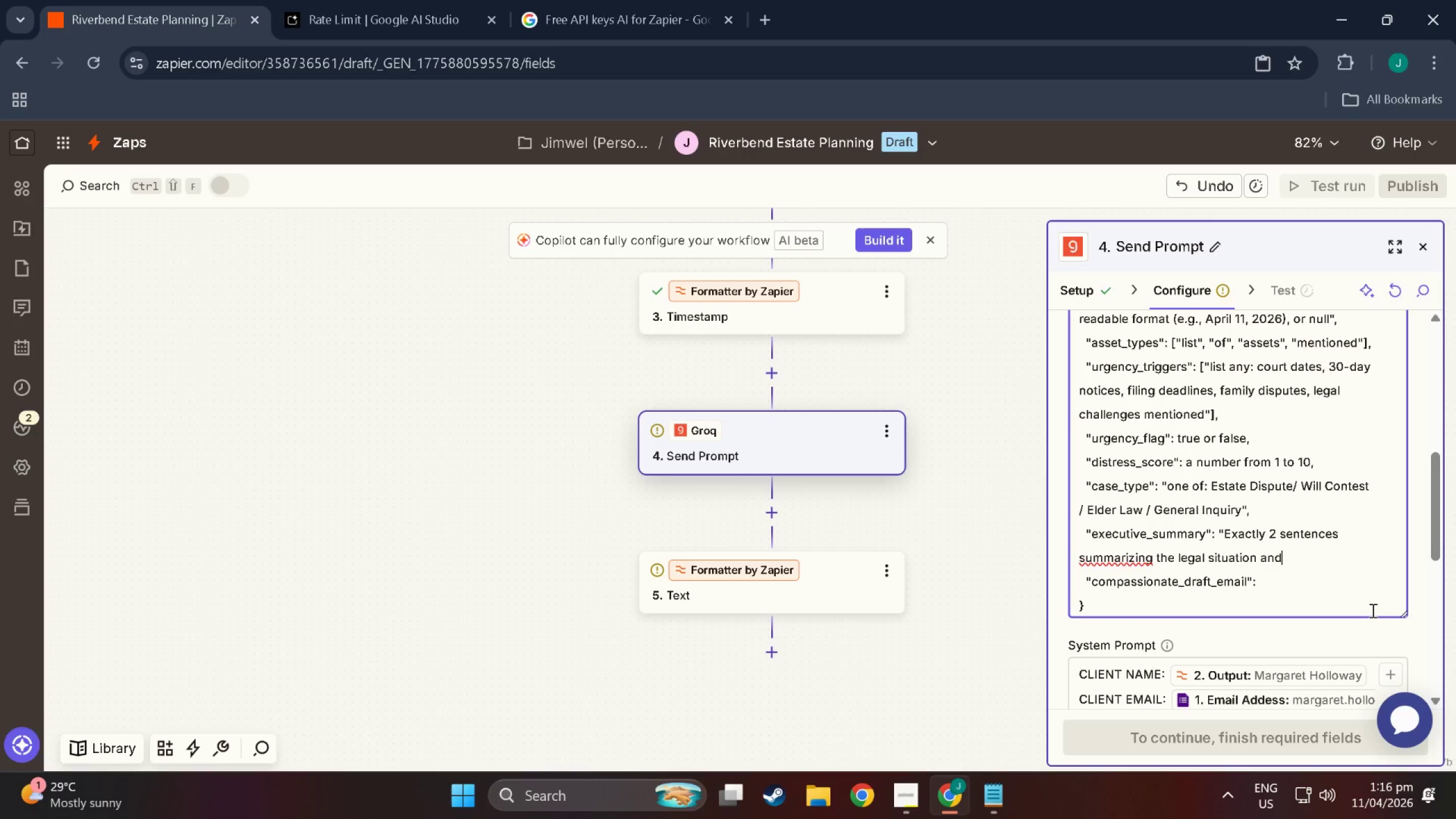 
type( urgency for the Senior Attir=)
key(Backspace)
key(Backspace)
key(Backspace)
type(orney')
key(Backspace)
type(")
key(Backspace)
type(.")
 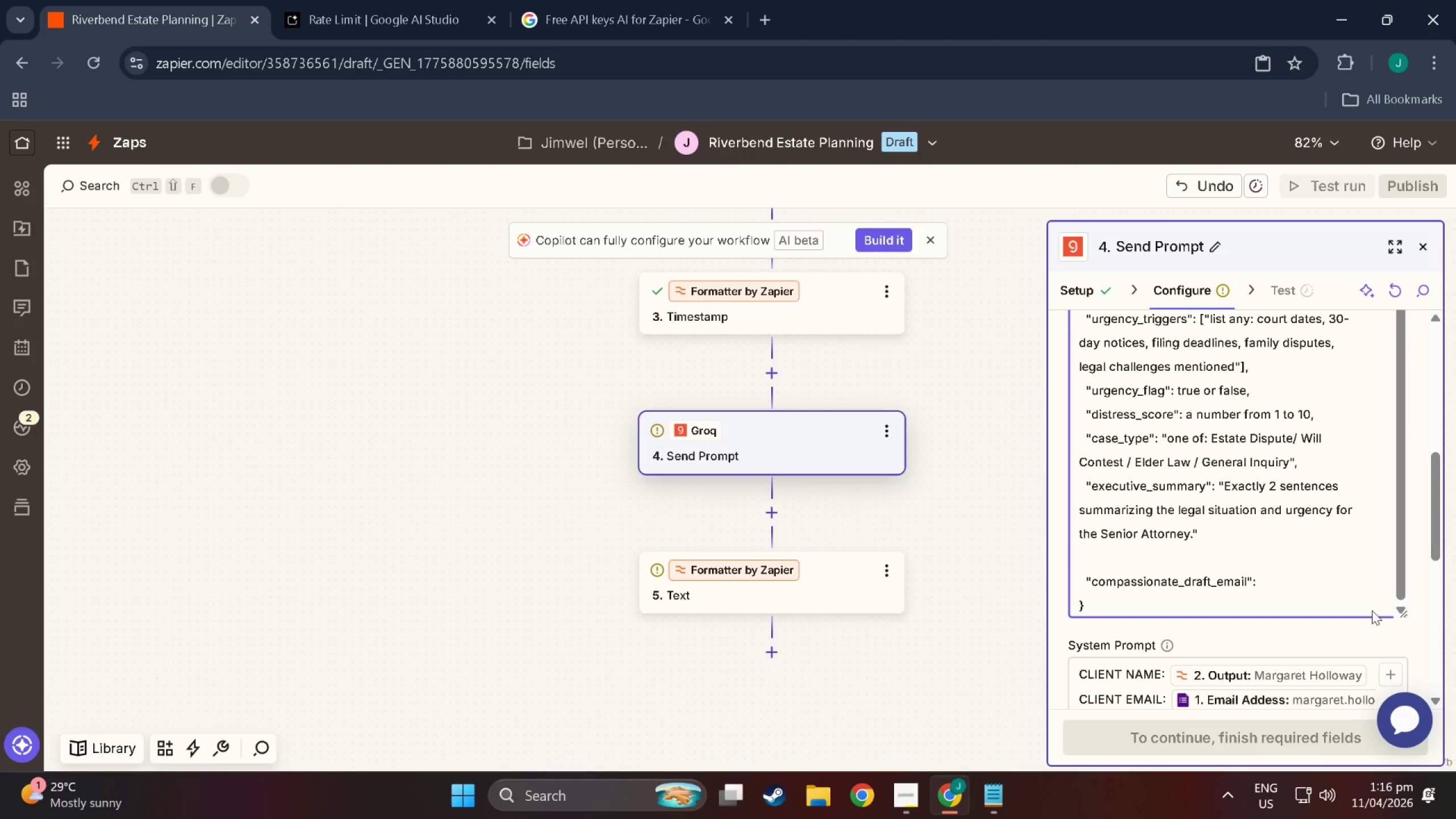 
key(Shift+Enter)
 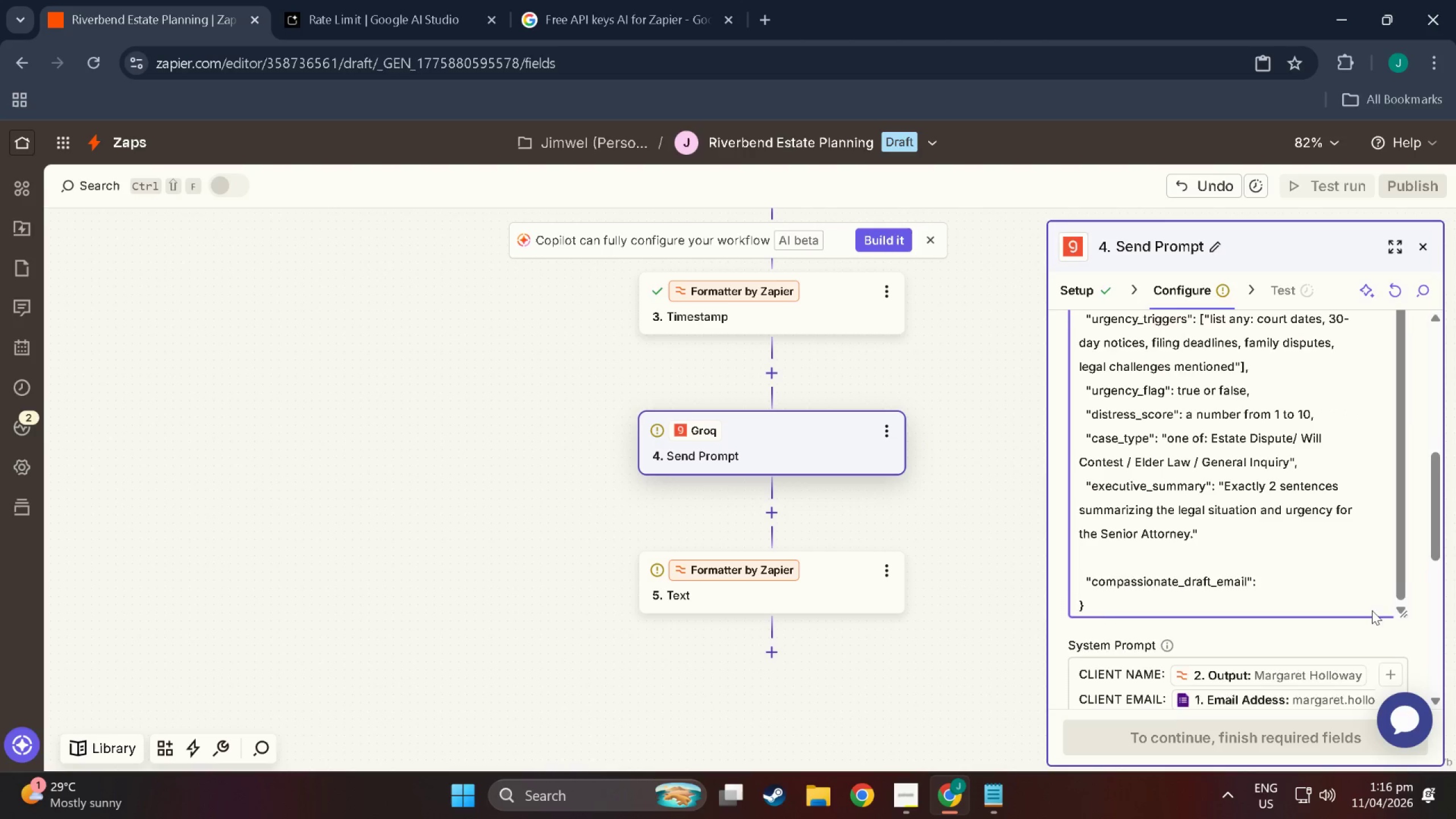 
key(Backspace)
 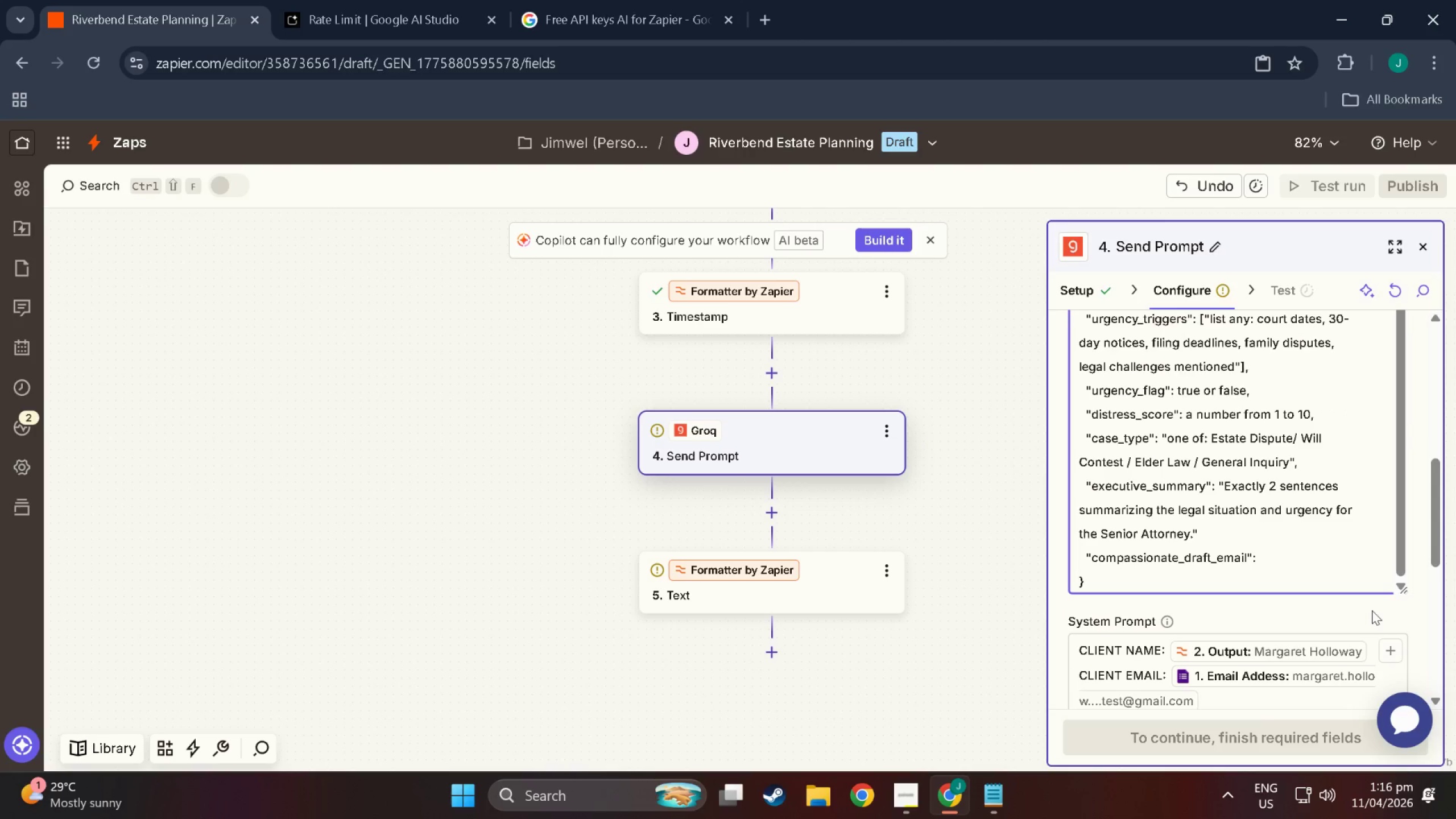 
key(Comma)
 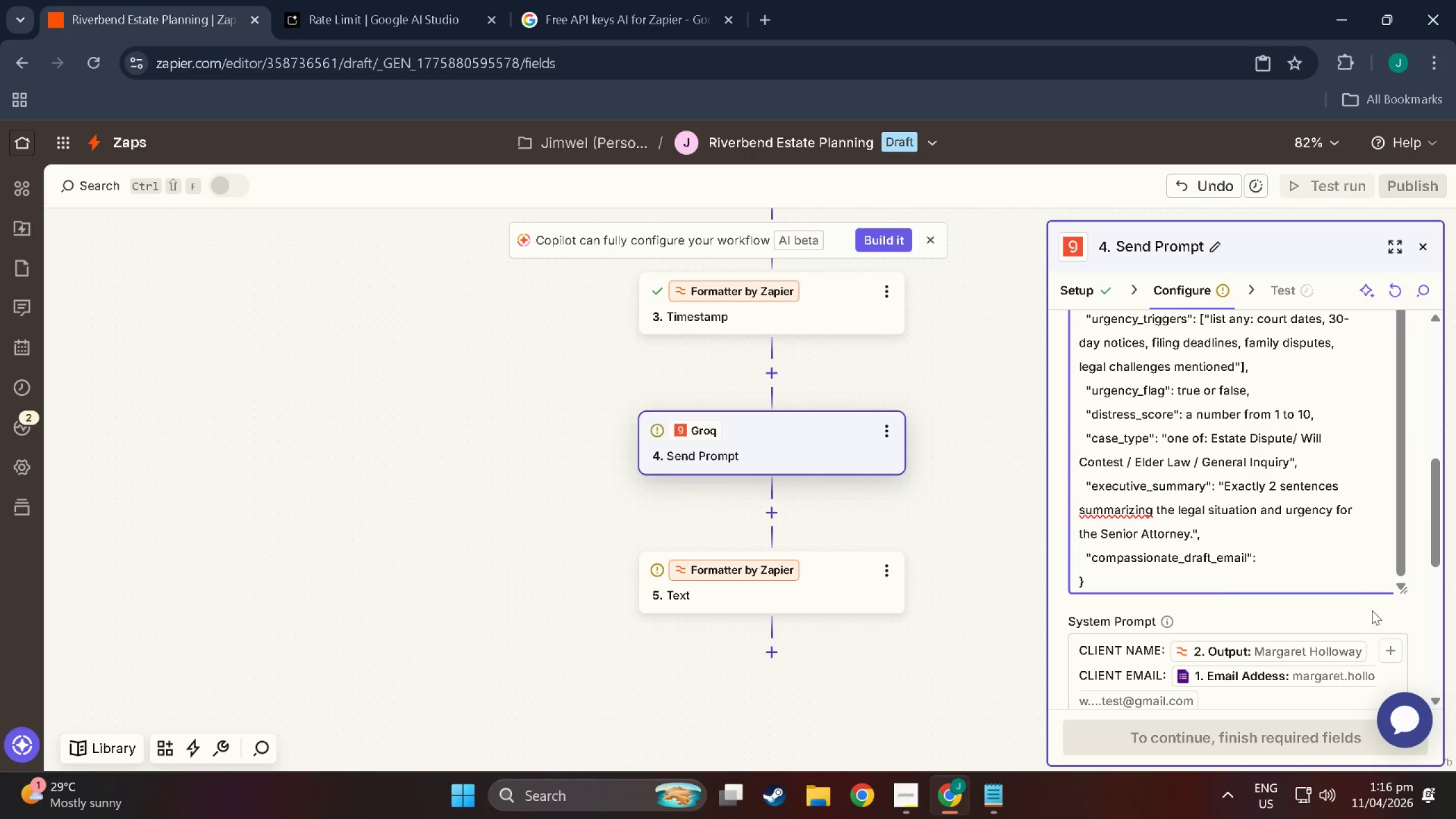 
key(ArrowDown)
 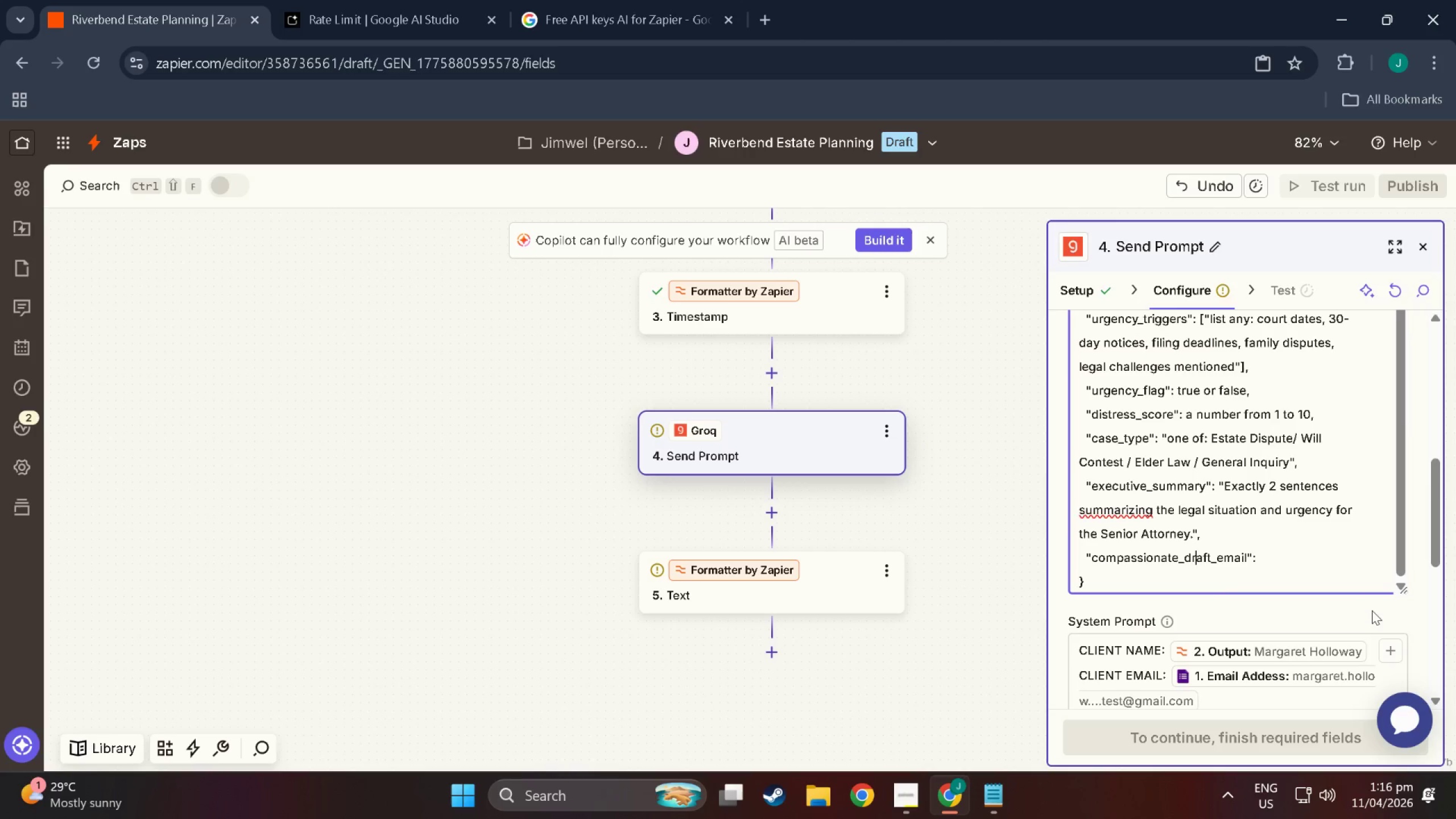 
key(ArrowRight)
 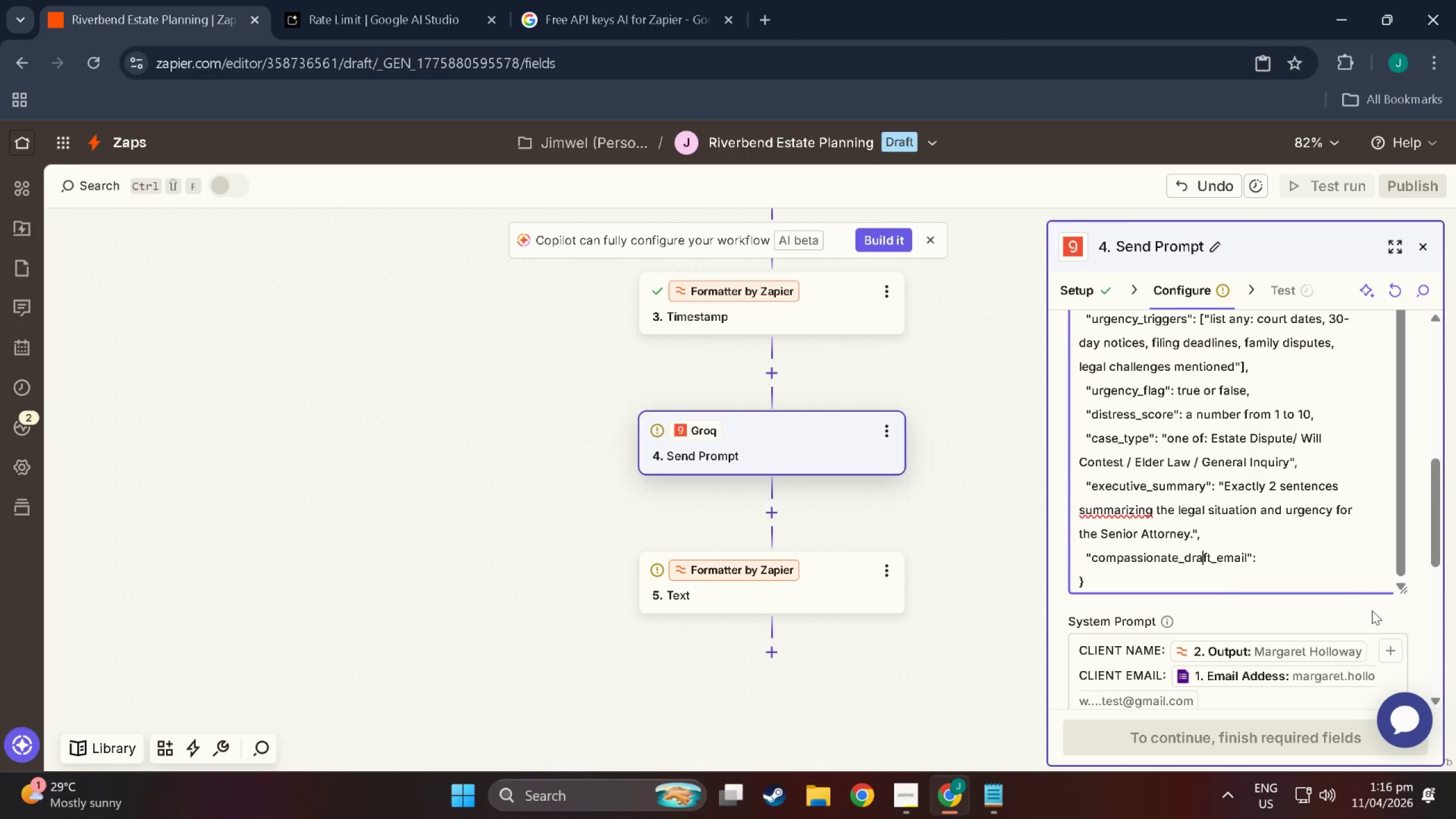 
key(ArrowRight)
 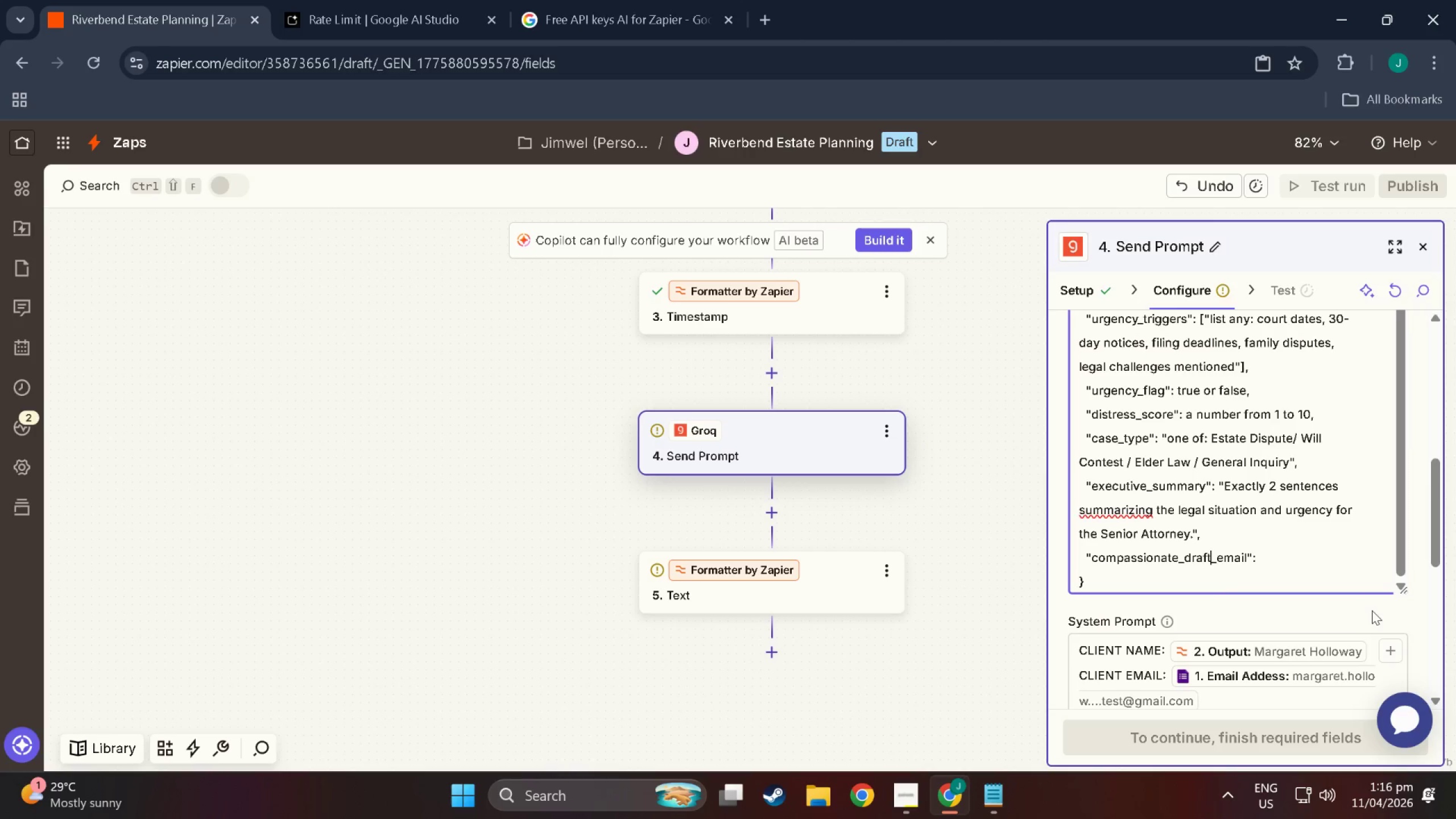 
key(ArrowRight)
 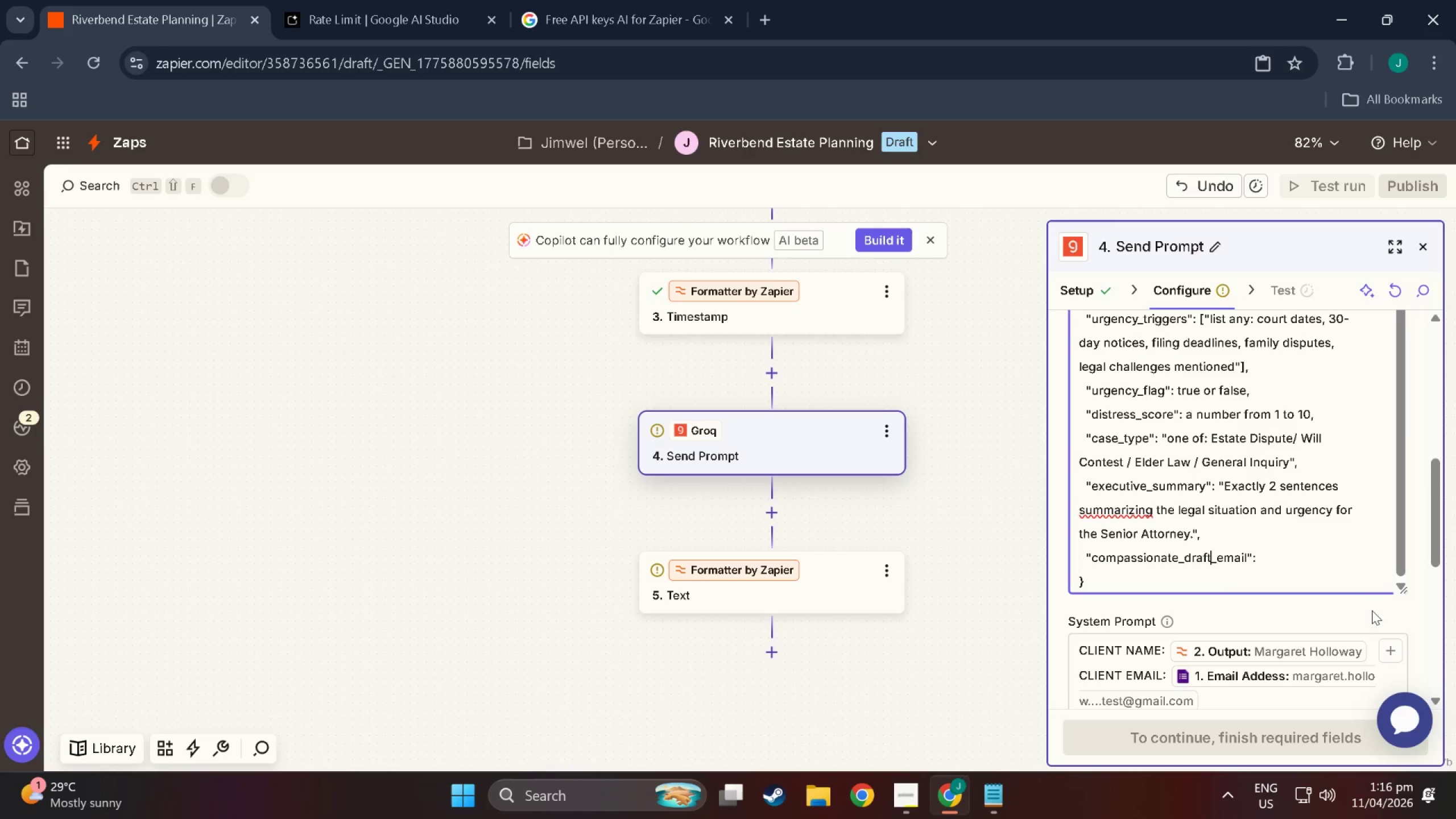 
key(ArrowRight)
 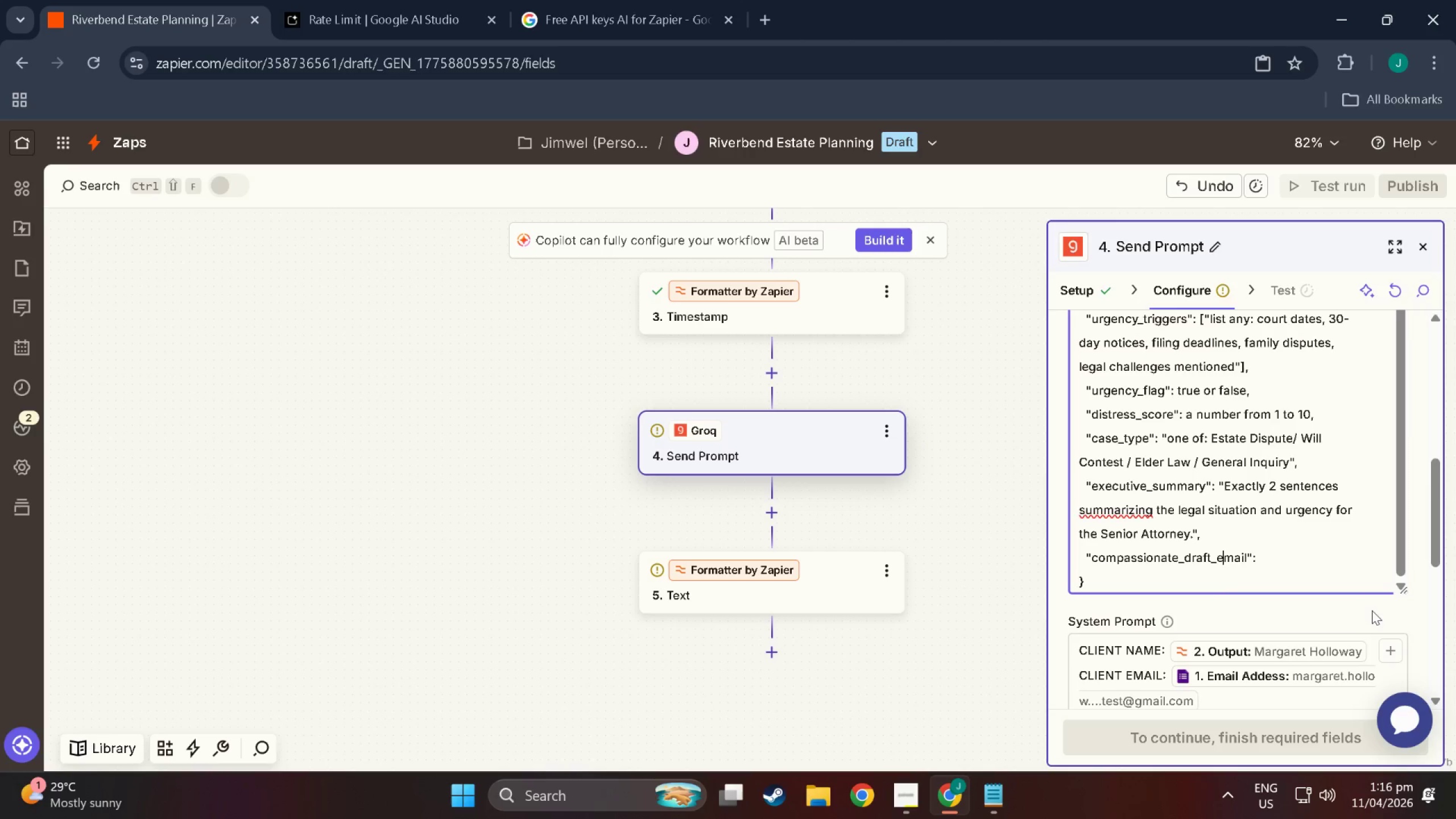 
hold_key(key=ArrowRight, duration=0.65)
 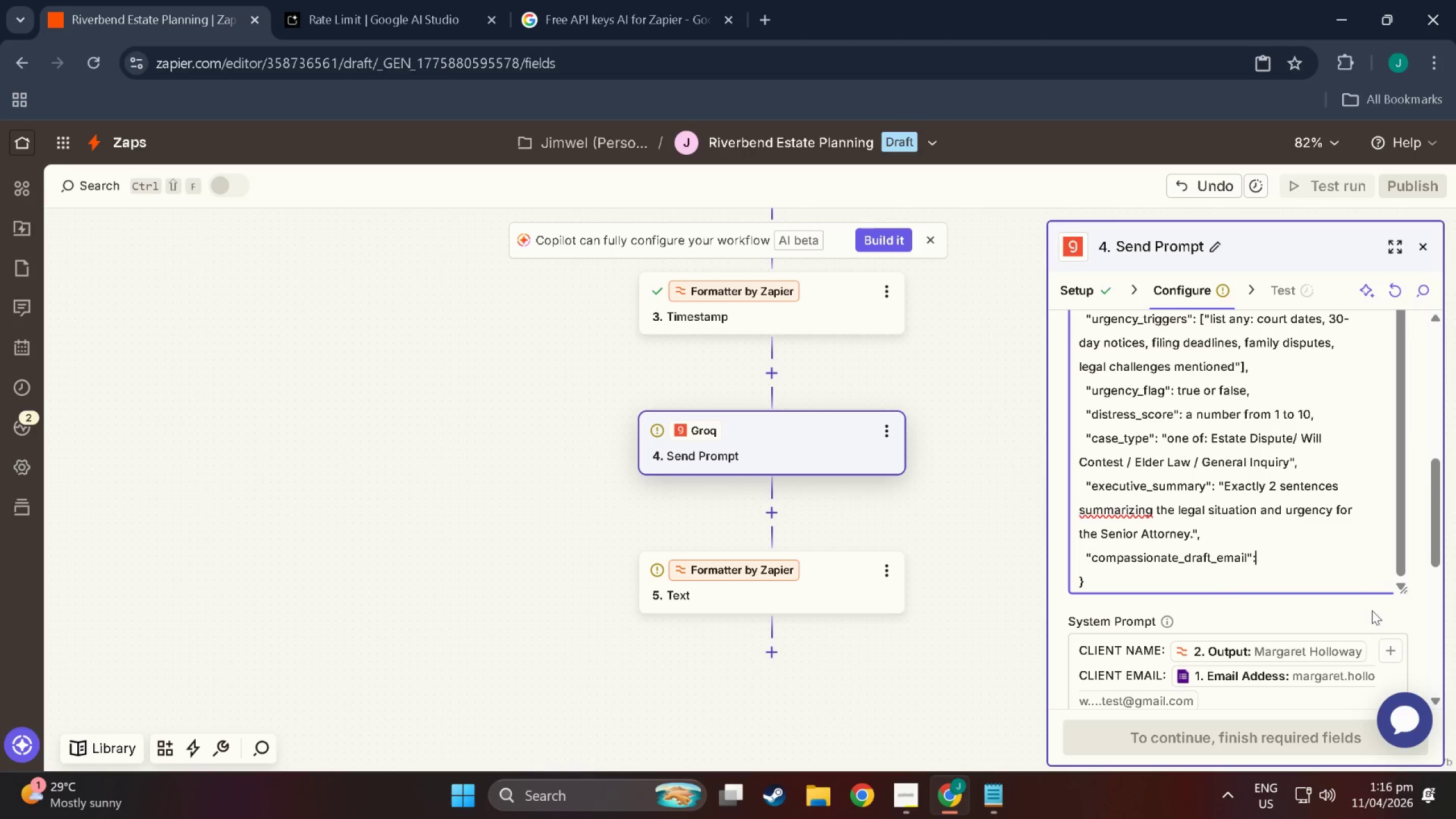 
key(ArrowRight)
 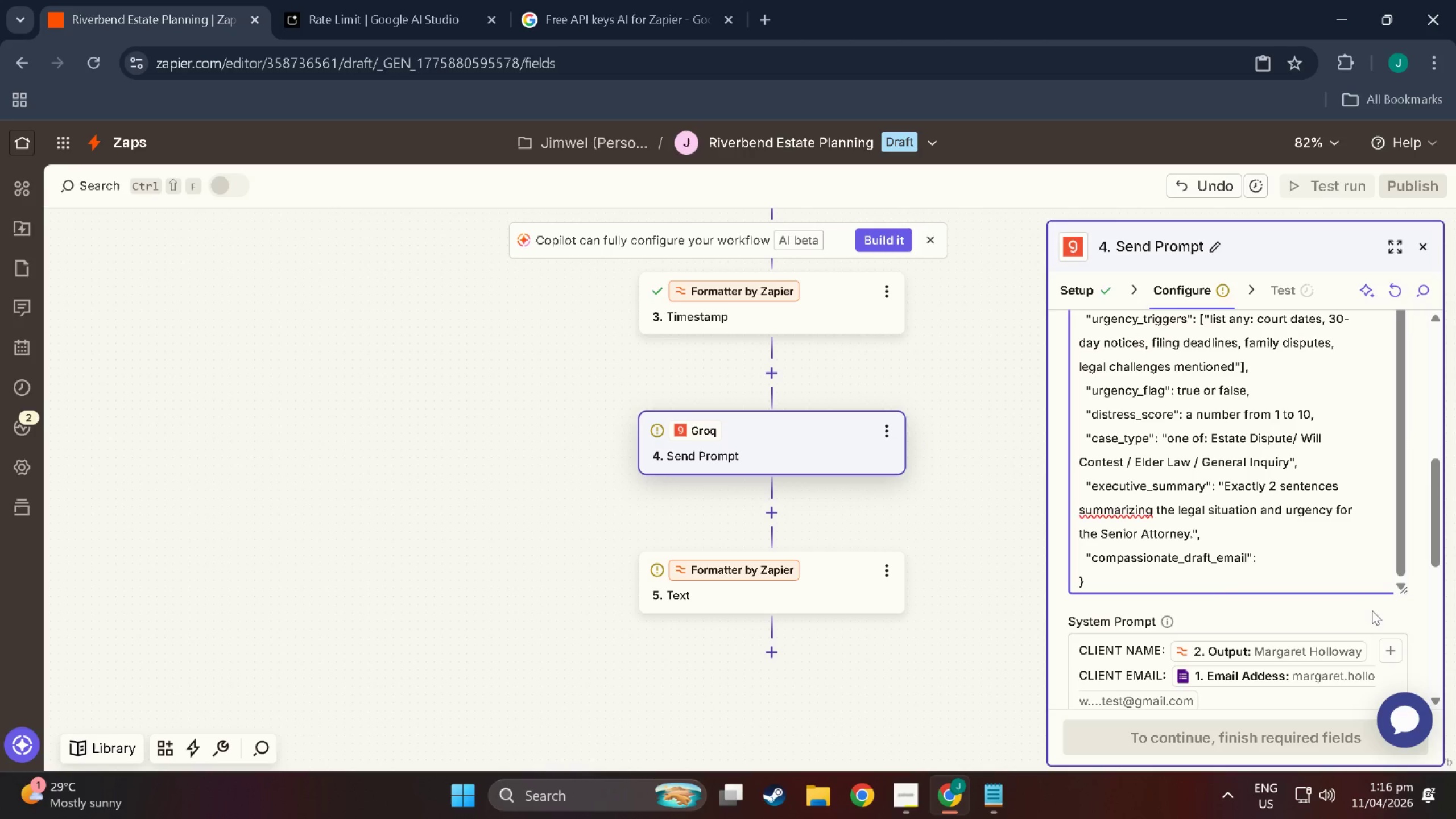 
type( "A full draft emaiol)
key(Backspace)
type(l)
key(Backspace)
key(Backspace)
type(l)
 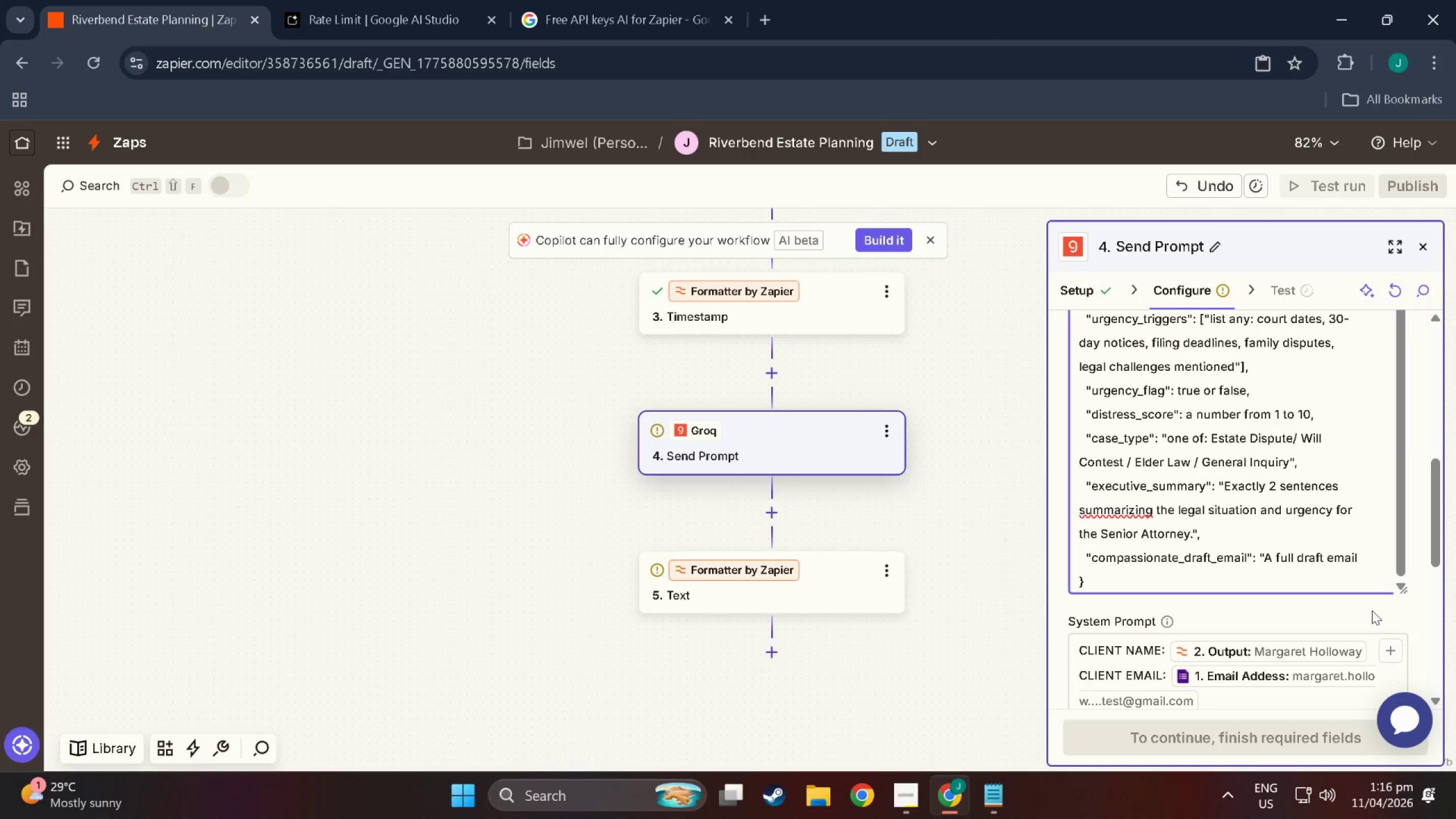 
type( reply(p)
key(Backspace)
key(Backspace)
type( (Pla)
key(Backspace)
key(Backspace)
key(Backspace)
type(plain text, no G)
key(Backspace)
type(HYM)
key(Backspace)
key(Backspace)
type(TML).)
 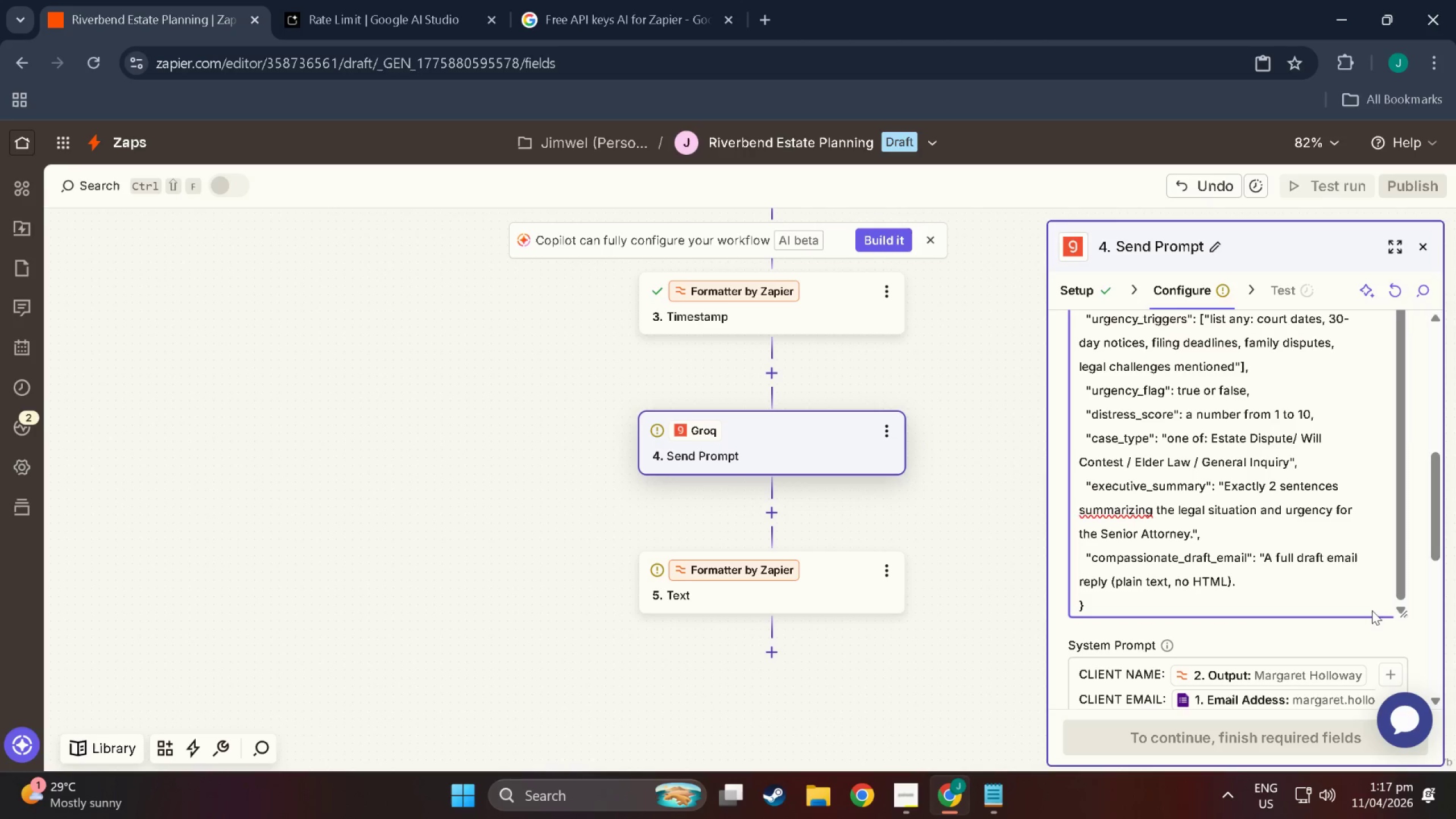 
type( <is)
key(Backspace)
key(Backspace)
key(Backspace)
type(Must :)
key(Backspace)
key(Backspace)
type(: (1) address te)
key(Backspace)
type(he c=)
key(Backspace)
type(cl)
key(Backspace)
key(Backspace)
type(;l)
key(Backspace)
type(ient by fik)
key(Backspace)
type(rst name, (2) acknowledge their speic)
key(Backspace)
key(Backspace)
type(cific emotional context and named cur)
key(Backspace)
key(Backspace)
type(ircumstances, (3) confri)
key(Backspace)
key(Backspace)
type(irm receipt and next steps, (4) NOT give legal)
 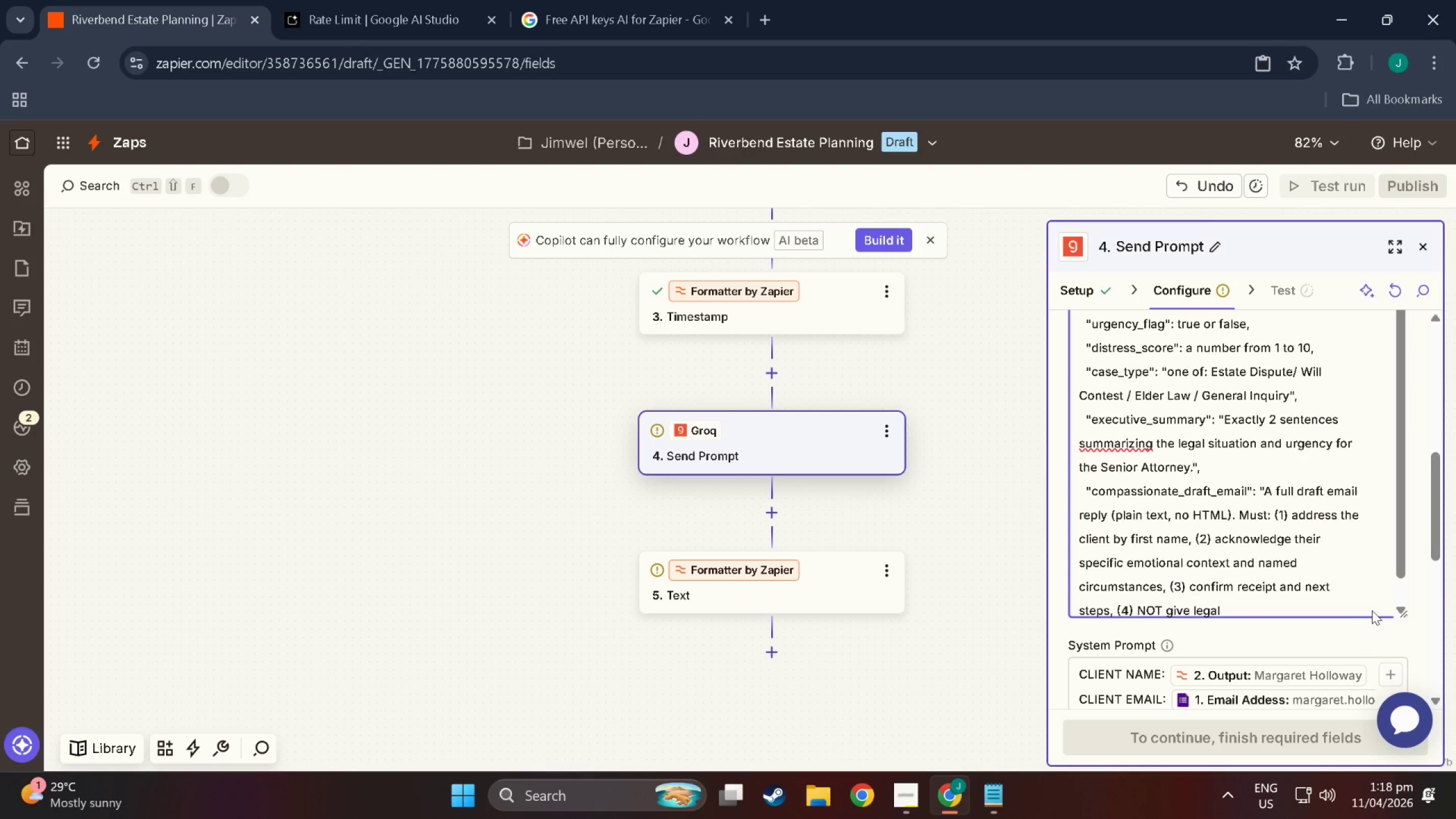 
type( advice, )5_)
key(Backspace)
key(Backspace)
key(Backspace)
type(*)
key(Backspace)
type((5) )
 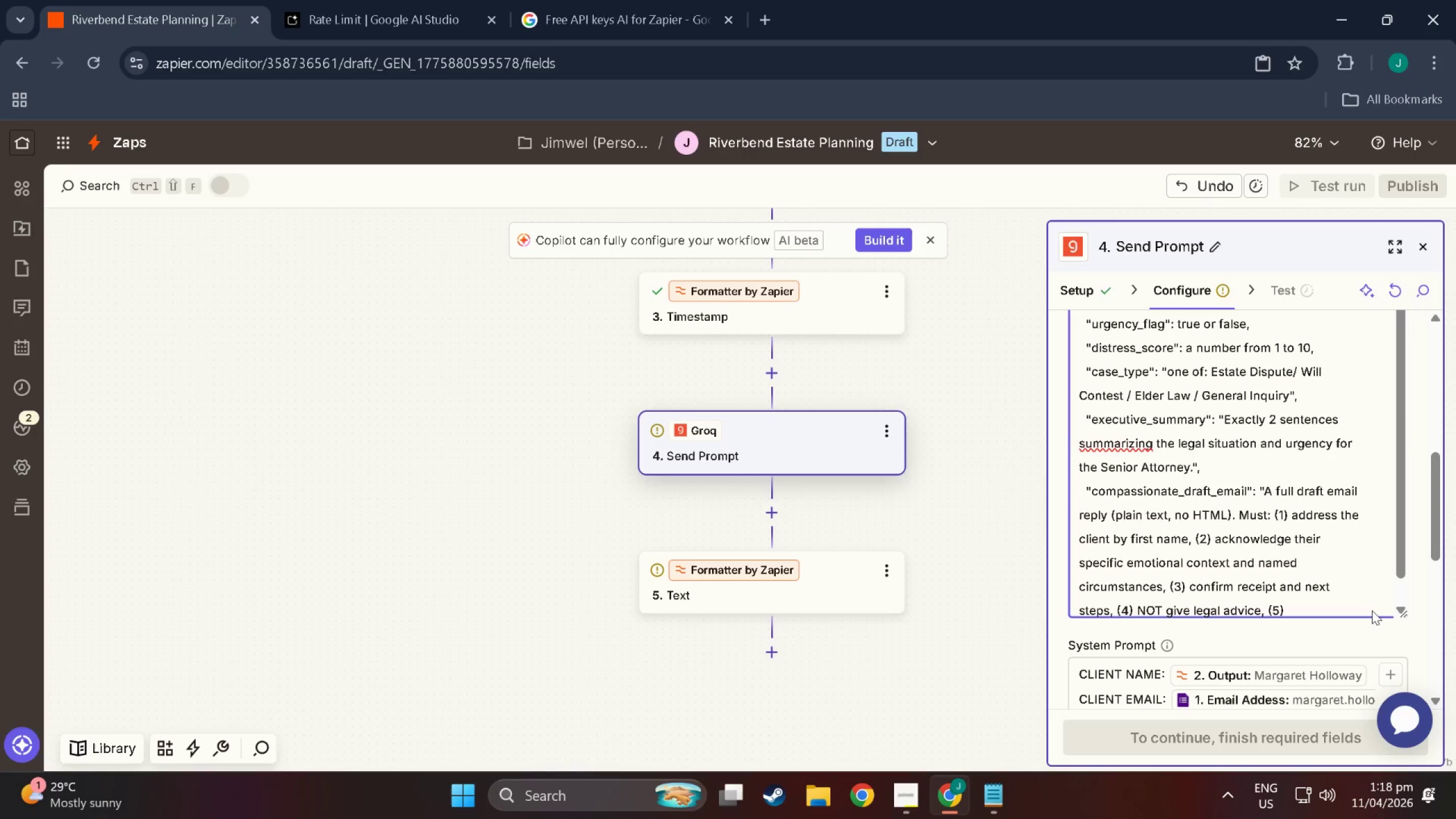 
wait(12.66)
 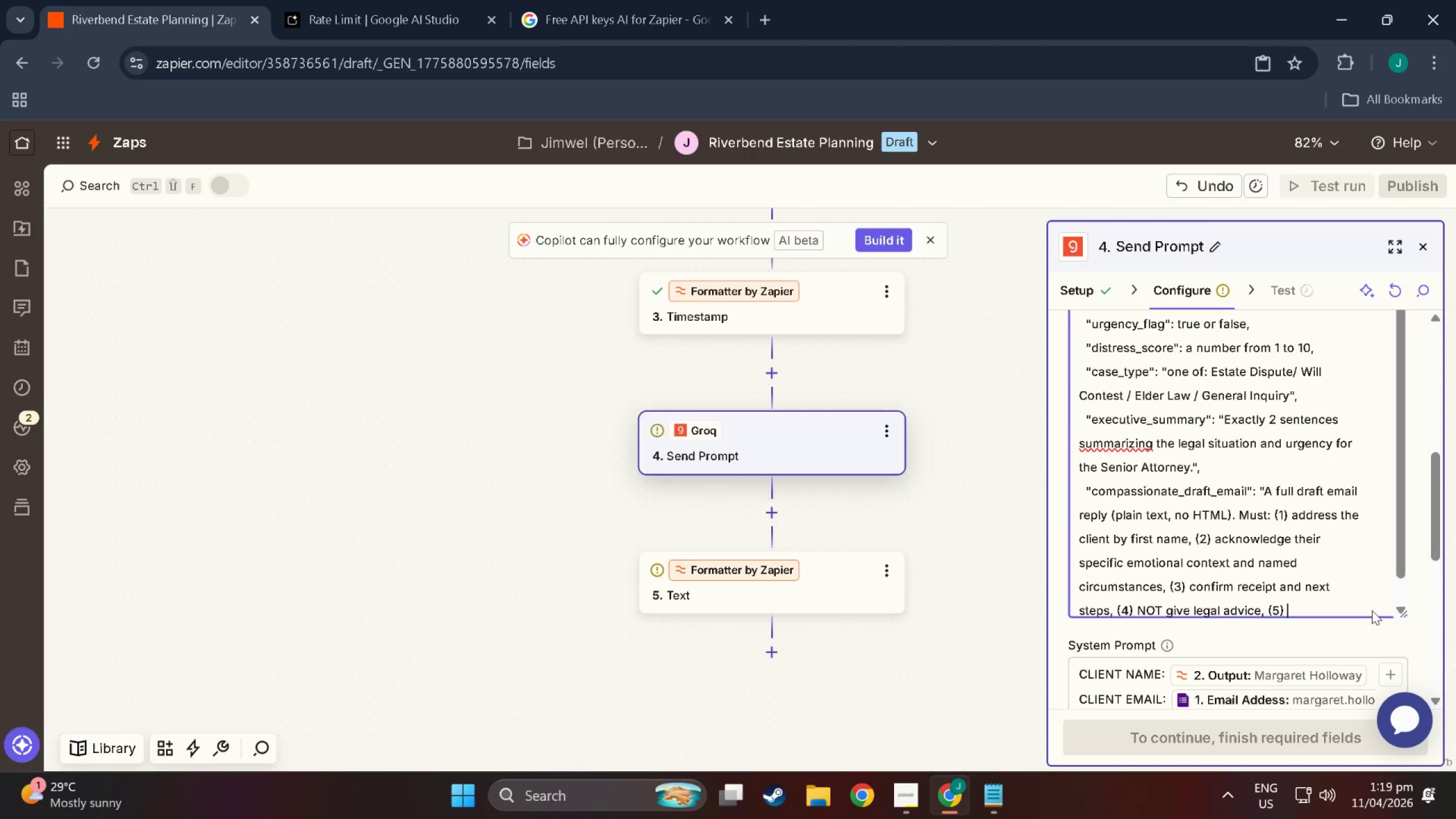 
type(maintain an )
key(Backspace)
key(Backspace)
type( professional)
 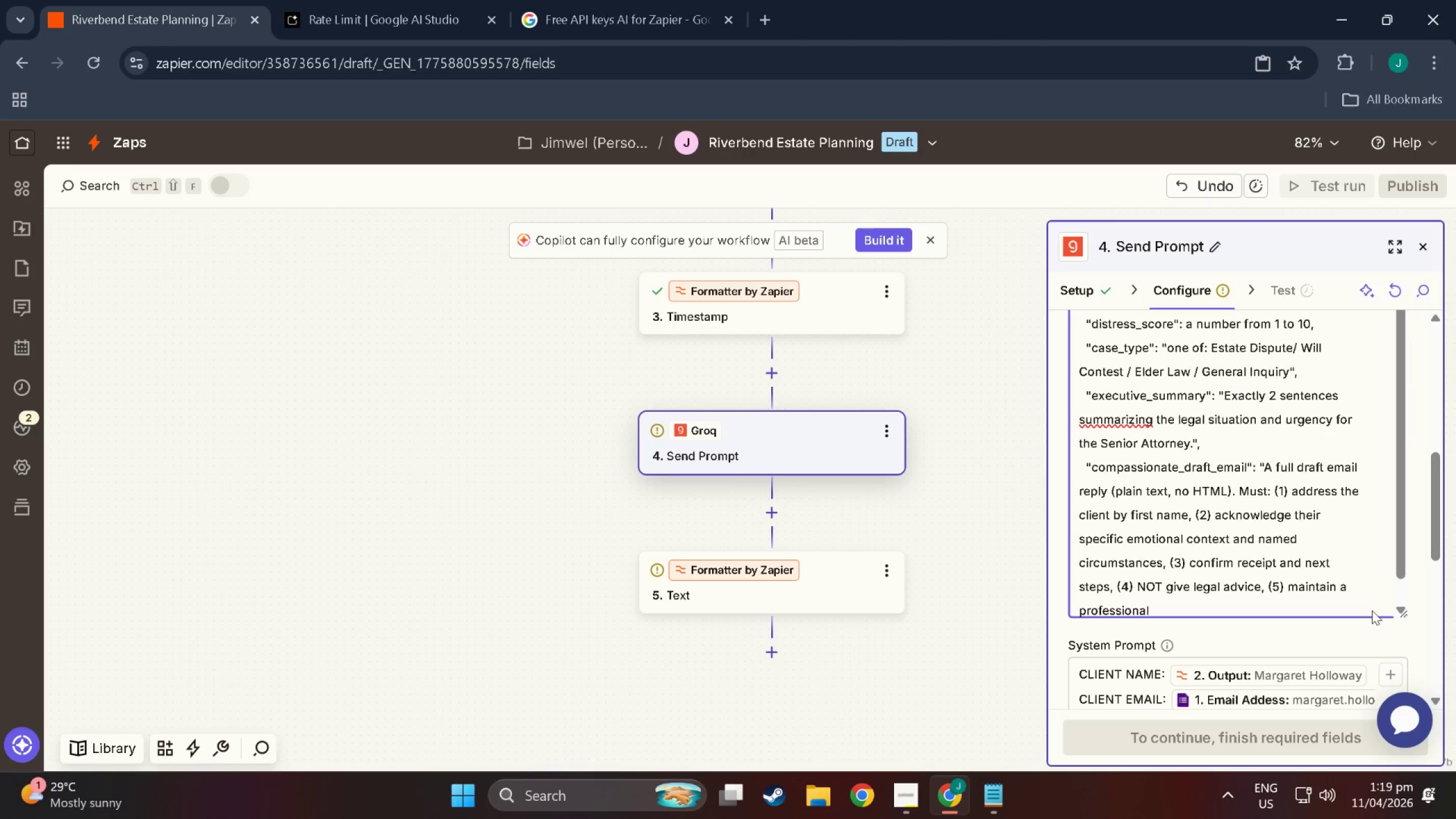 
type(y)
key(Backspace)
type( yet deeply empathetic tone, (6) close with Sarah)
key(Backspace)
type(h)
key(Backspace)
type(h Jenkins"')
key(Backspace)
key(Backspace)
type(' )
 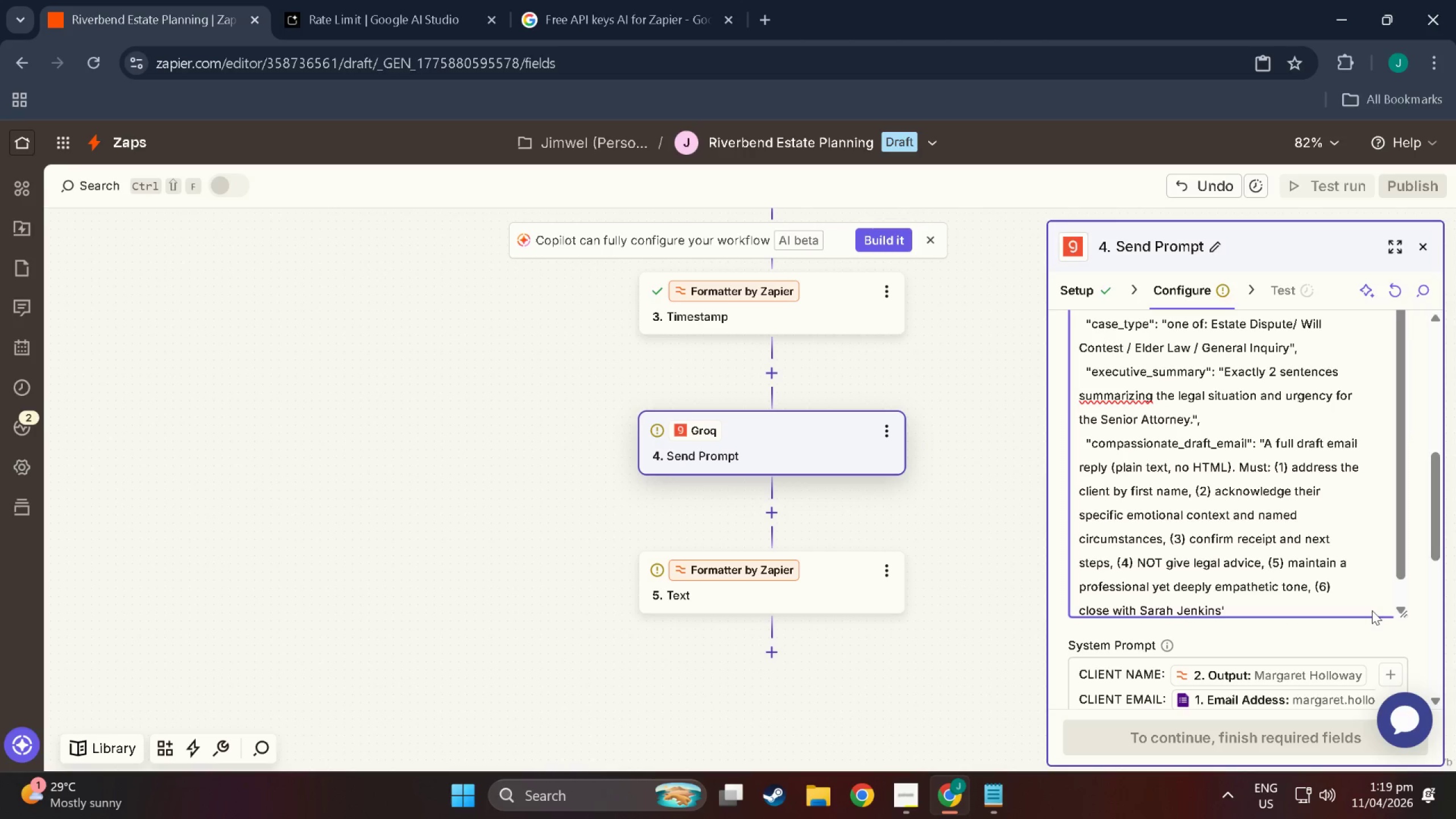 
wait(10.9)
 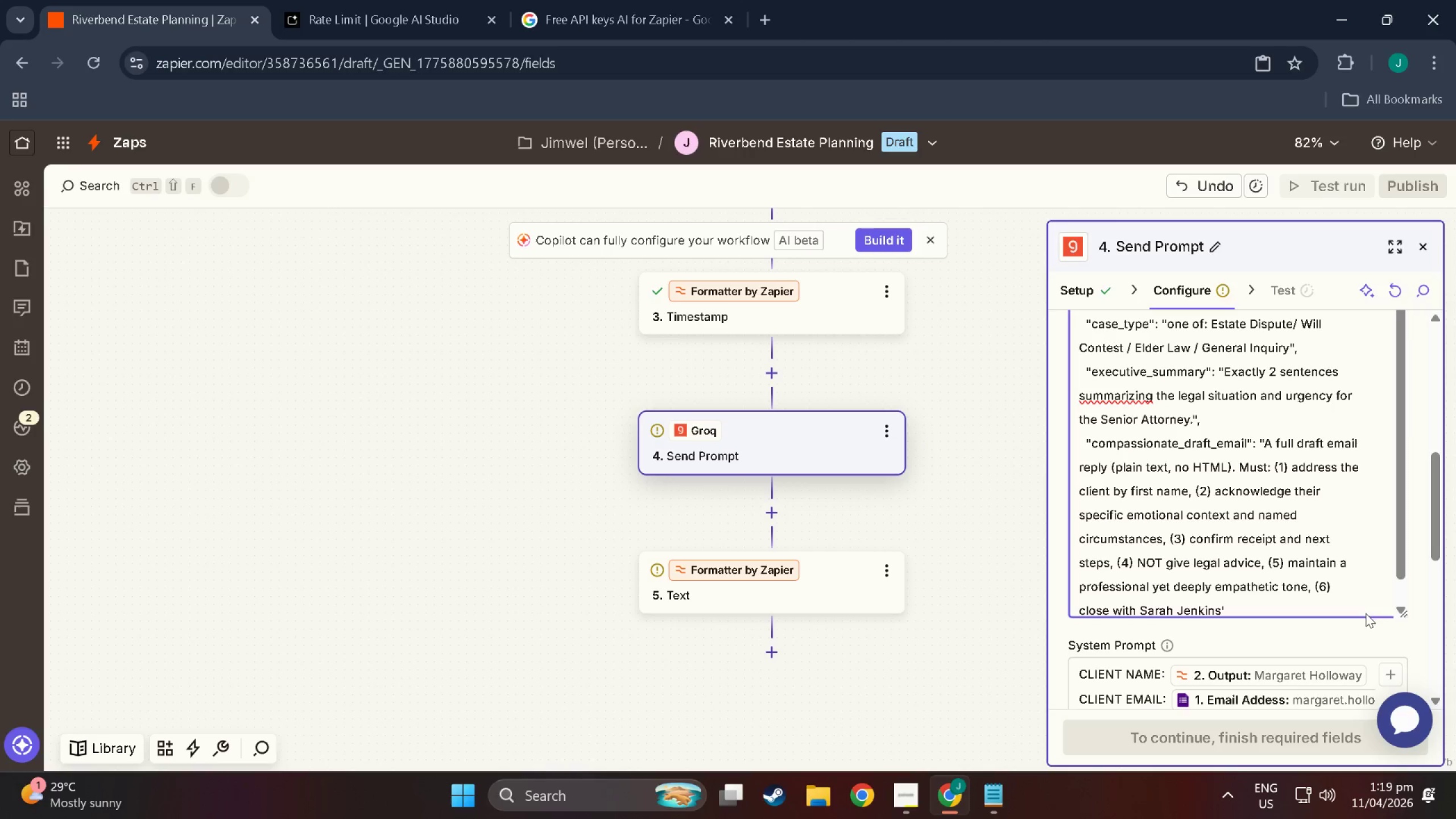 
key(Backspace)
 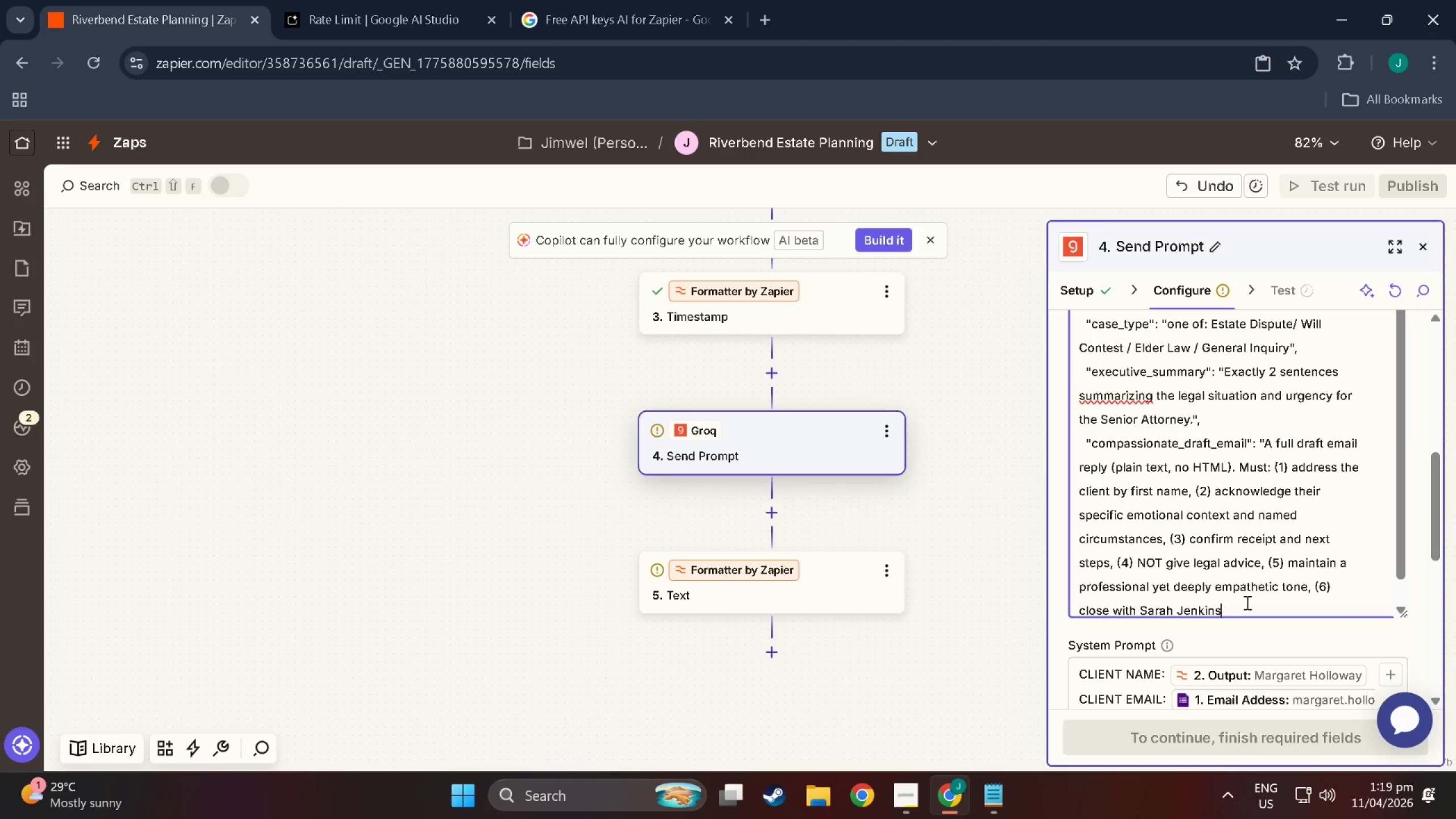 
key(Backspace)
 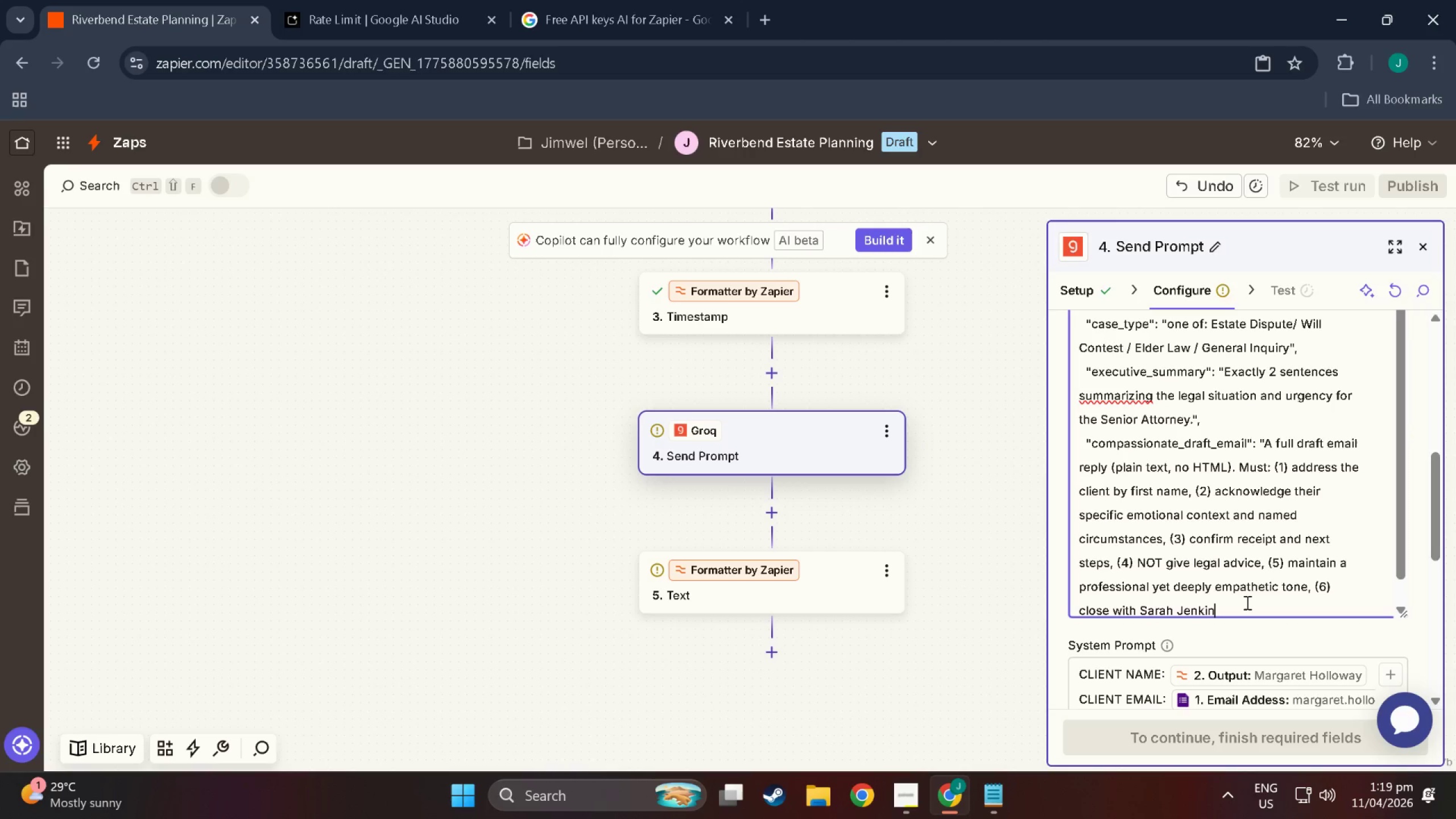 
key(Backspace)
 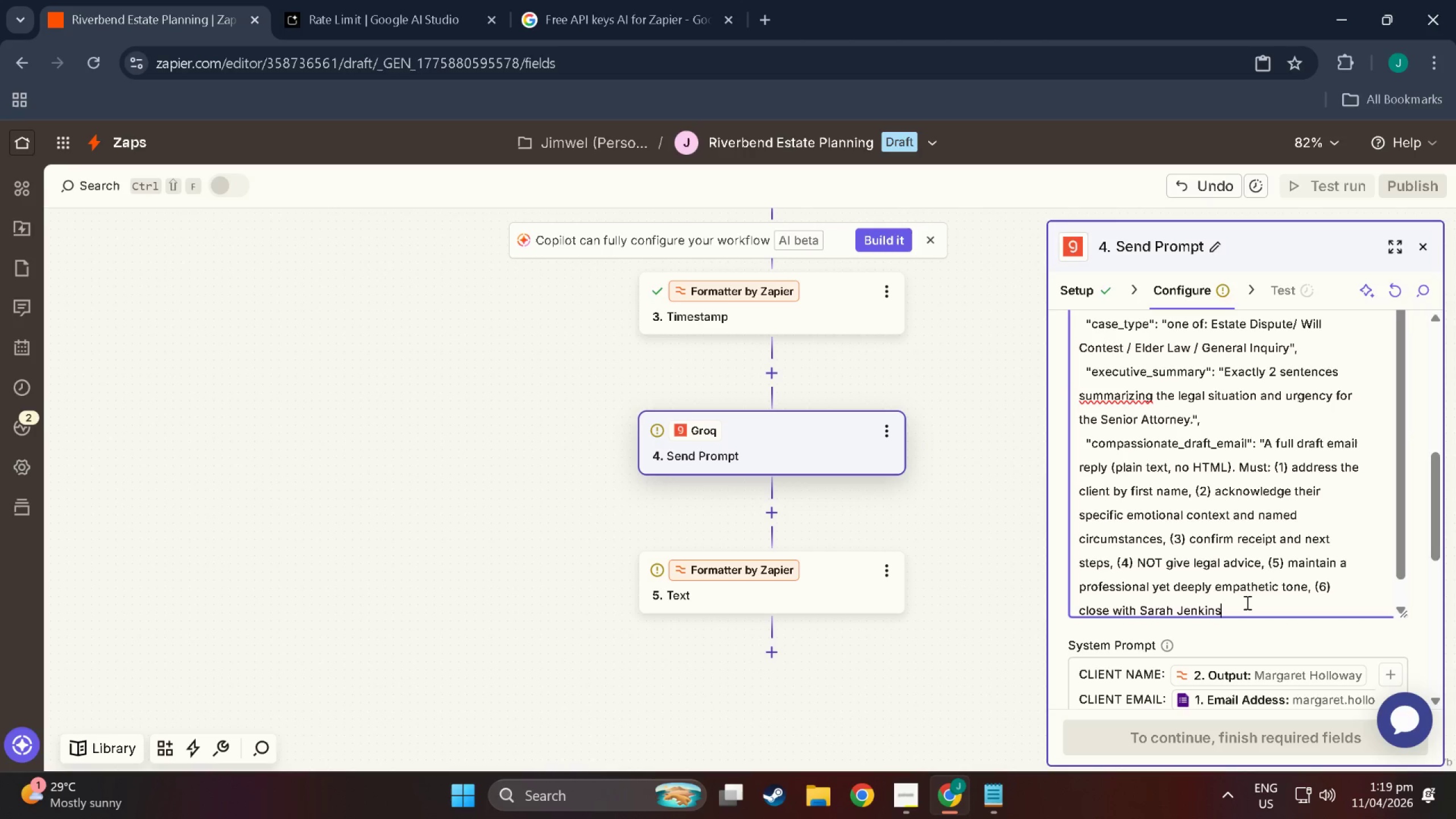 
key(S)
 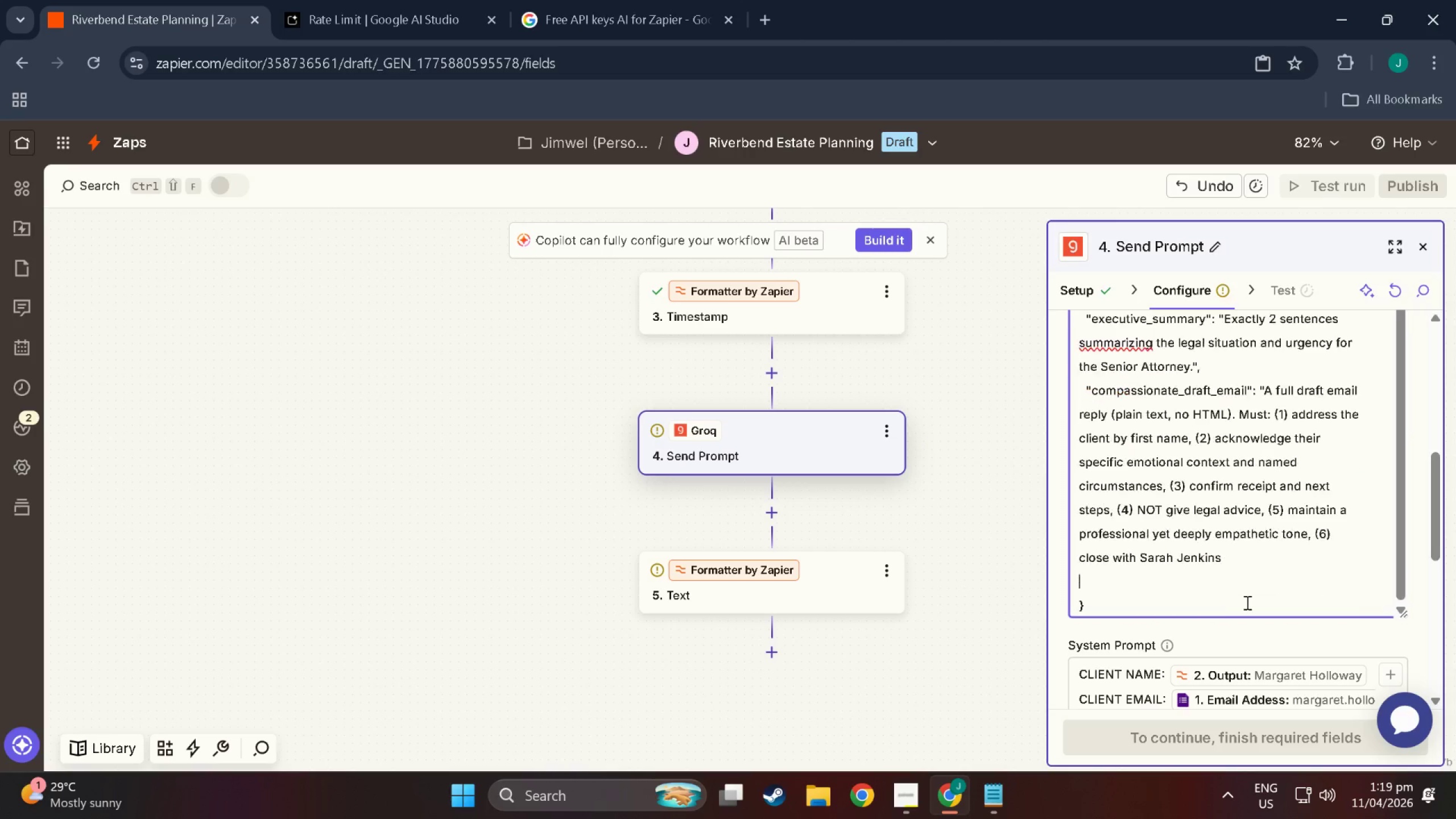 
key(Enter)
 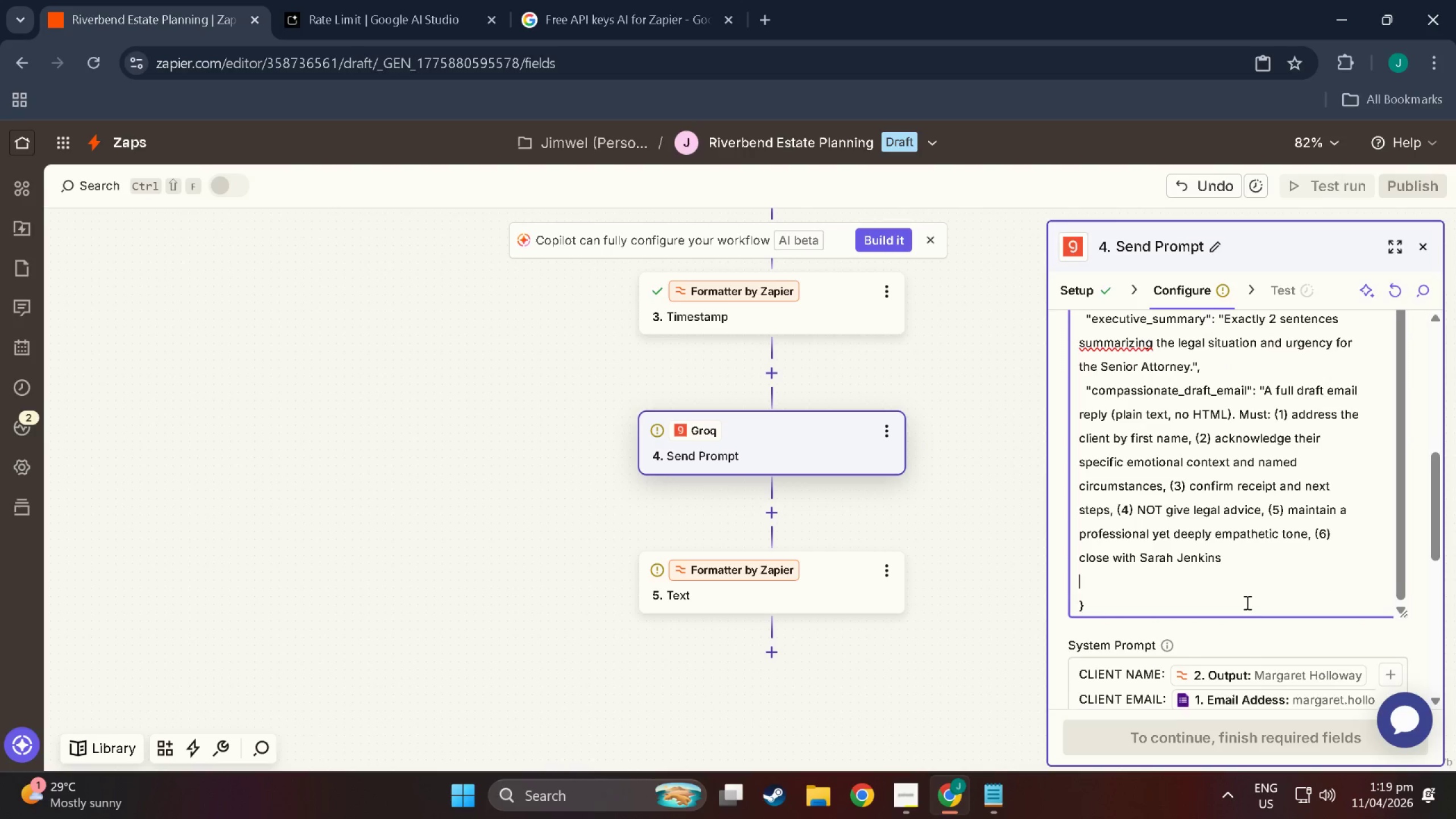 
key(Backspace)
key(Backspace)
type(')
key(Backspace)
type(s' name and firm name.:")
key(Backspace)
key(Backspace)
type(")
 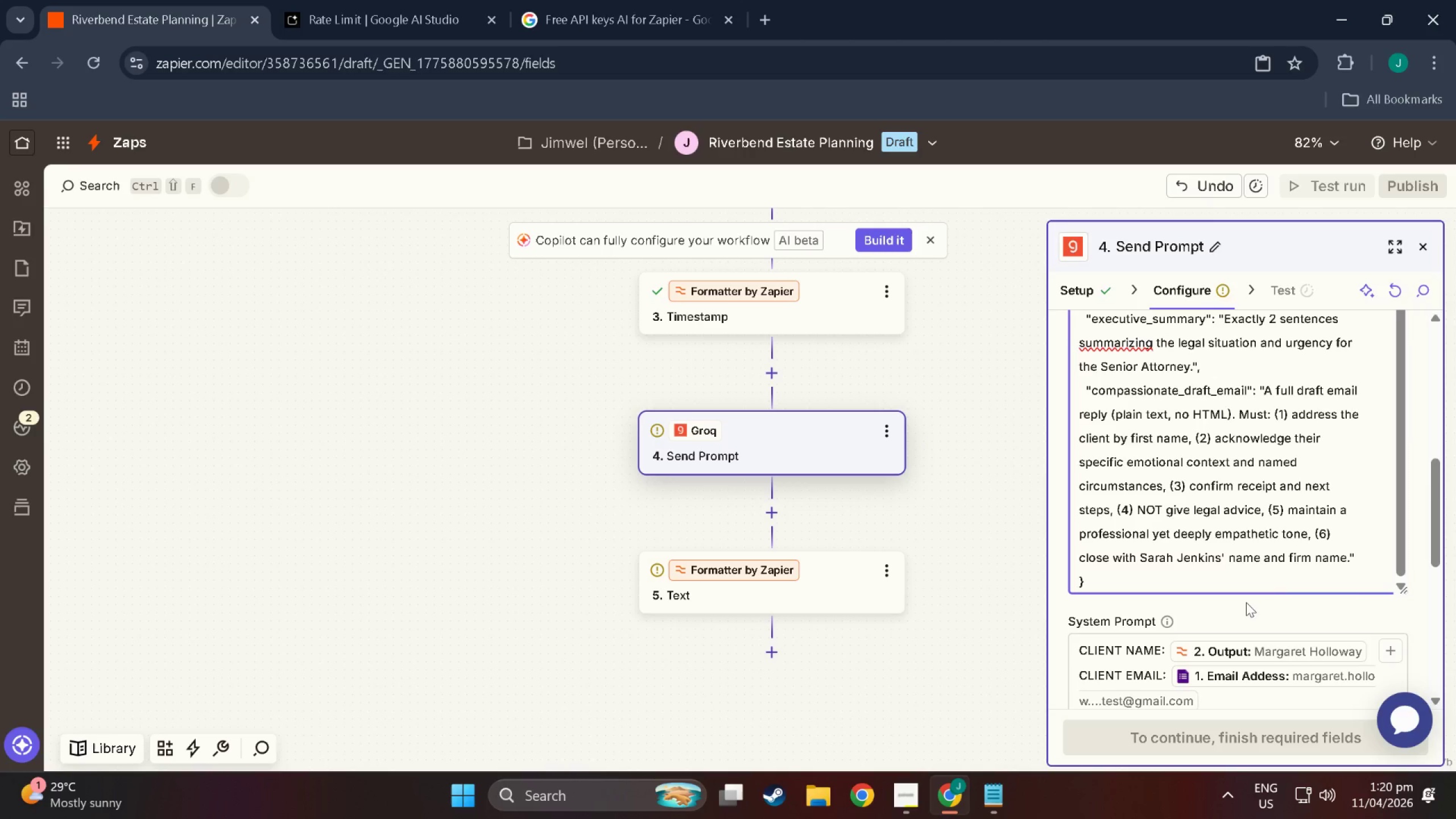 
wait(10.34)
 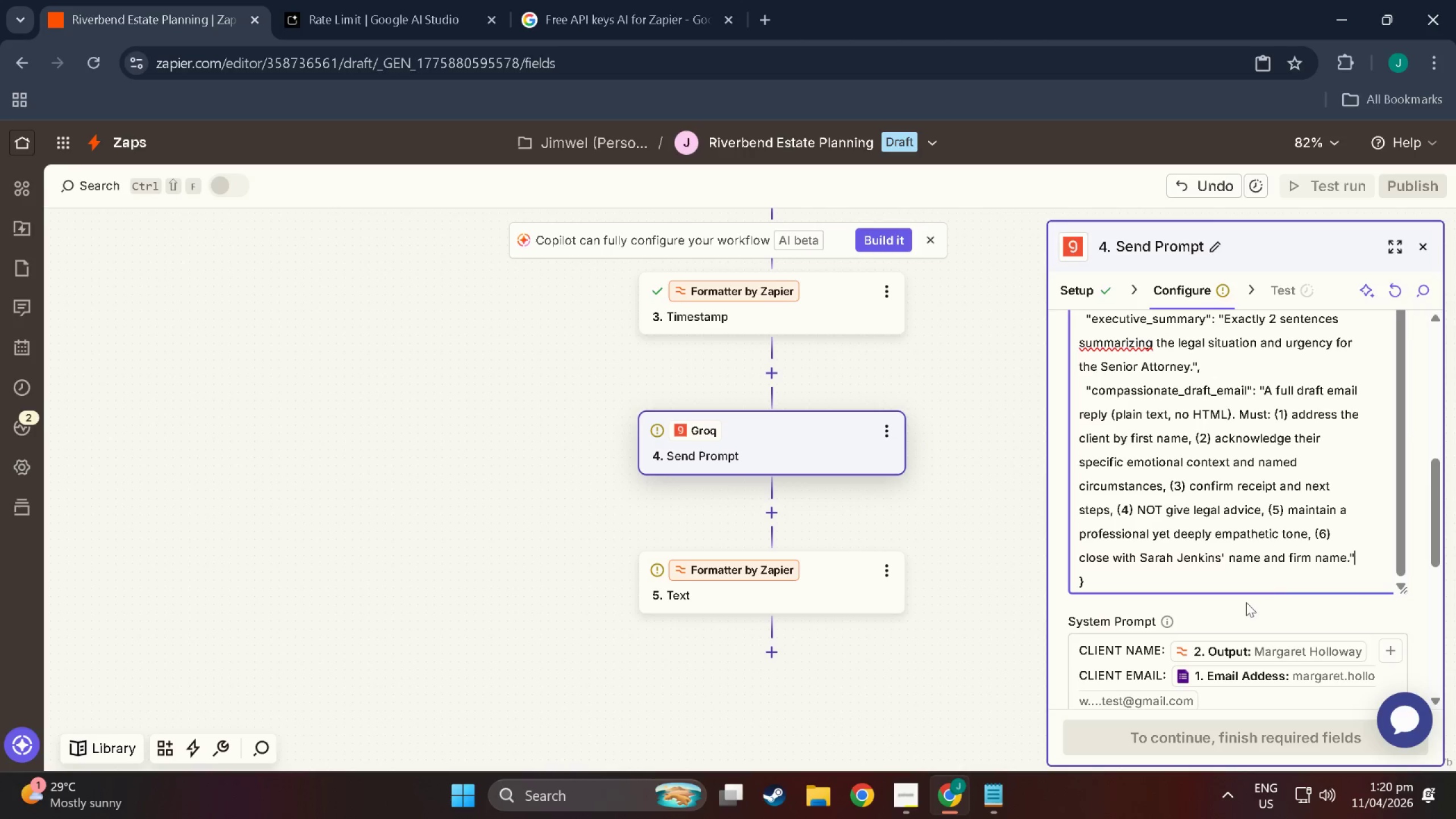 
key(ArrowDown)
 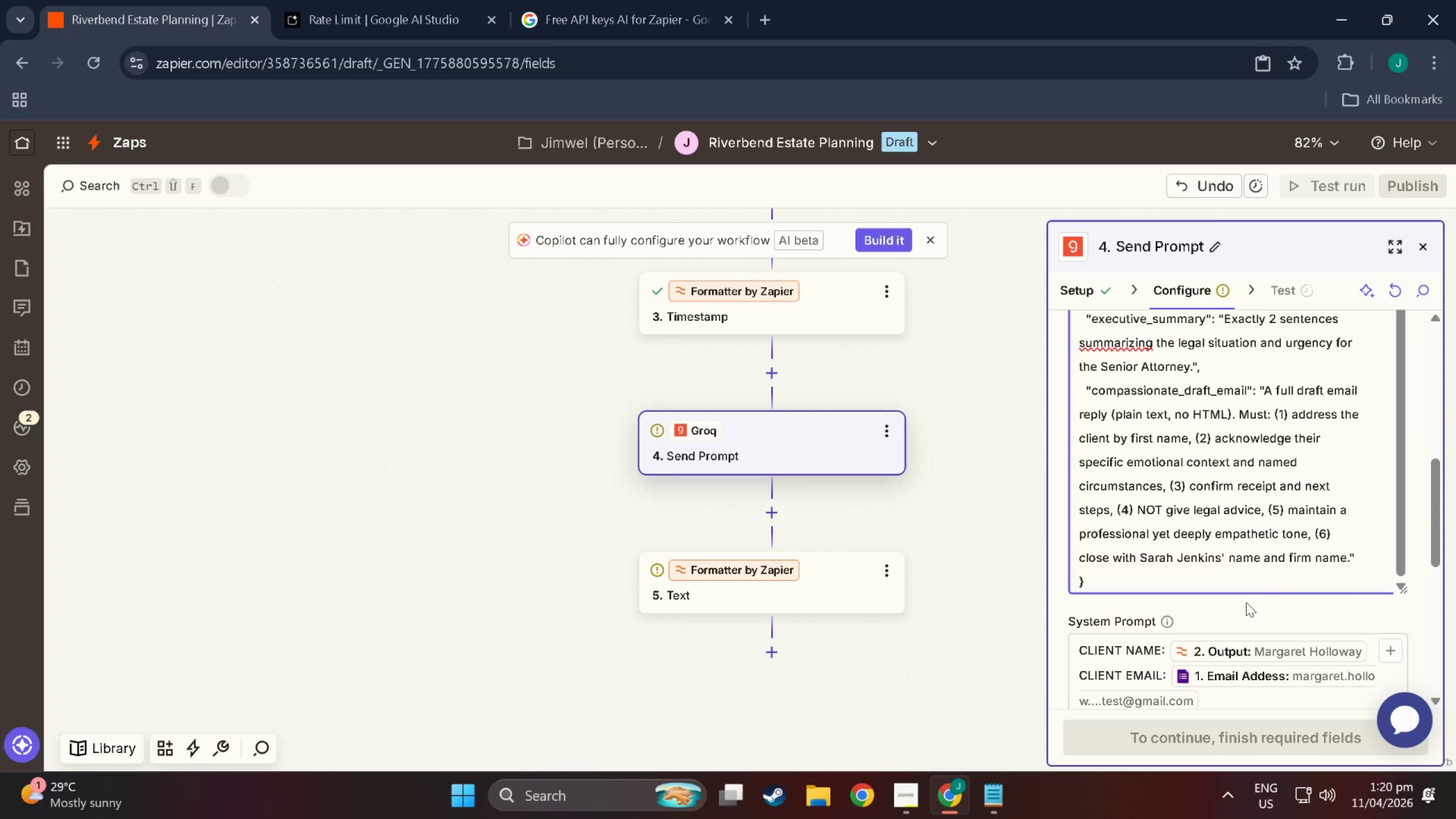 
key(Enter)
 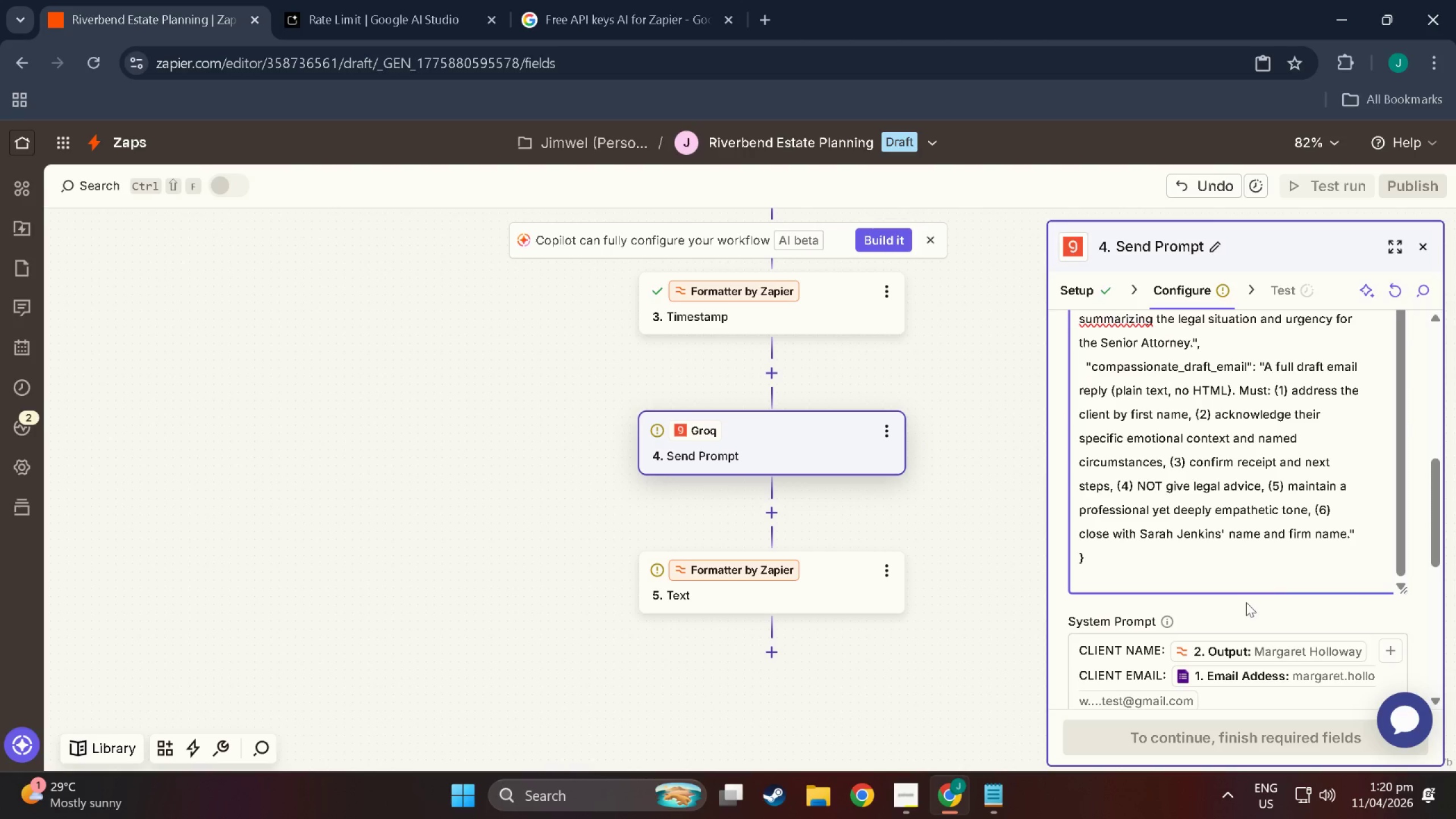 
key(Enter)
 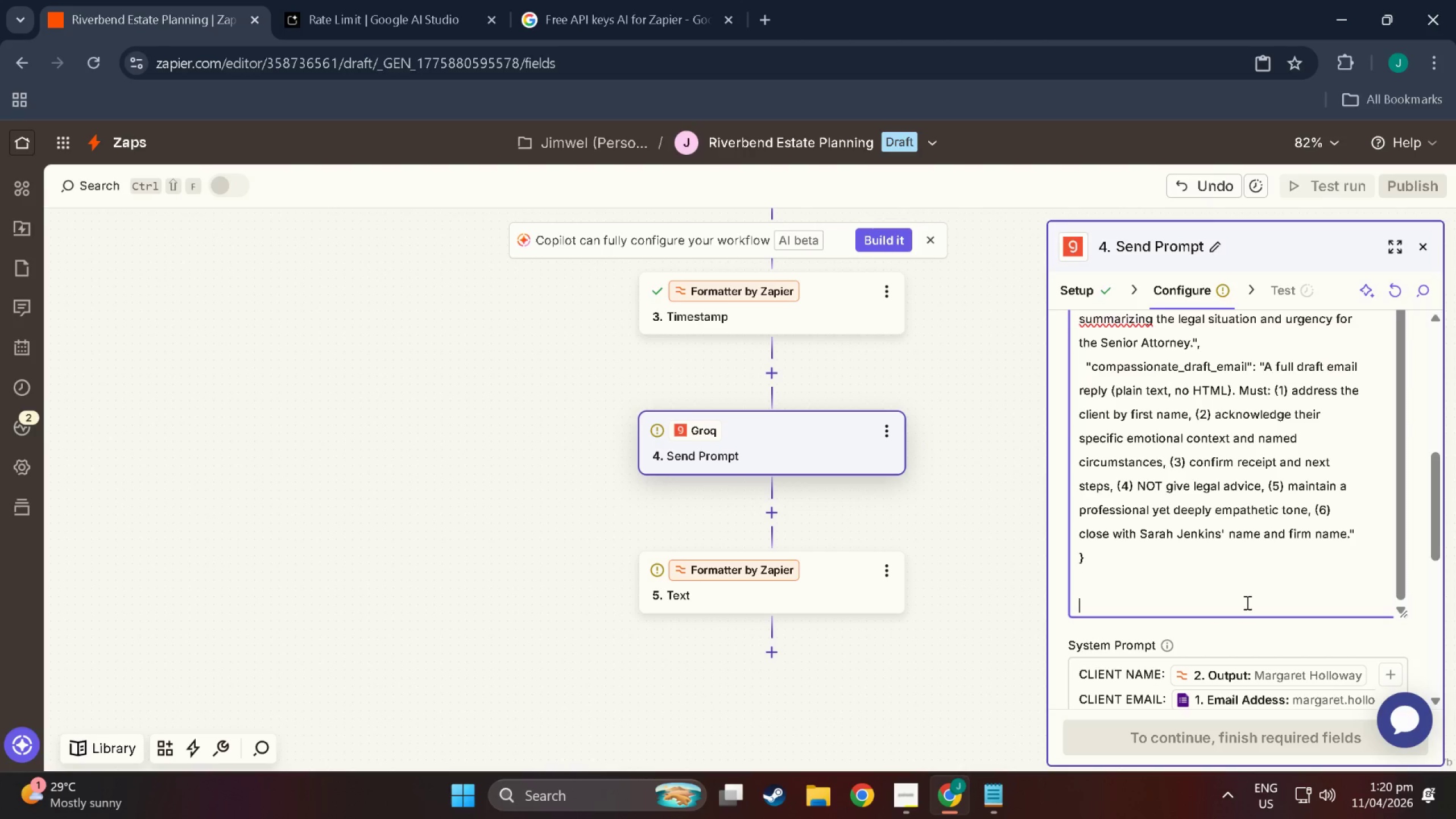 
type(DISTRESS SCORE RUBRI)
key(Backspace)
key(Backspace)
key(Backspace)
key(Backspace)
key(Backspace)
type( RI)
key(Backspace)
type(UBRIK)
 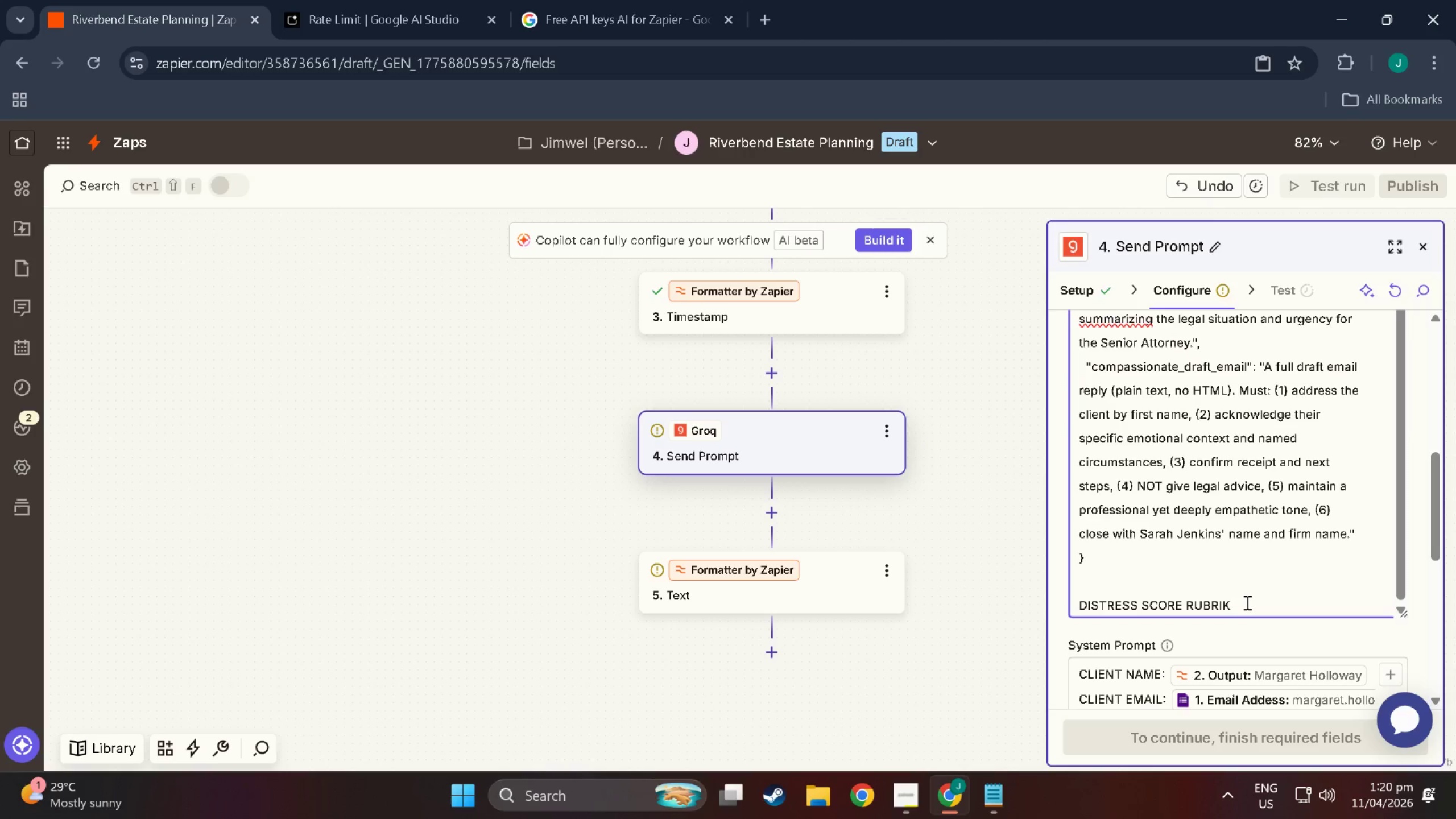 
wait(12.3)
 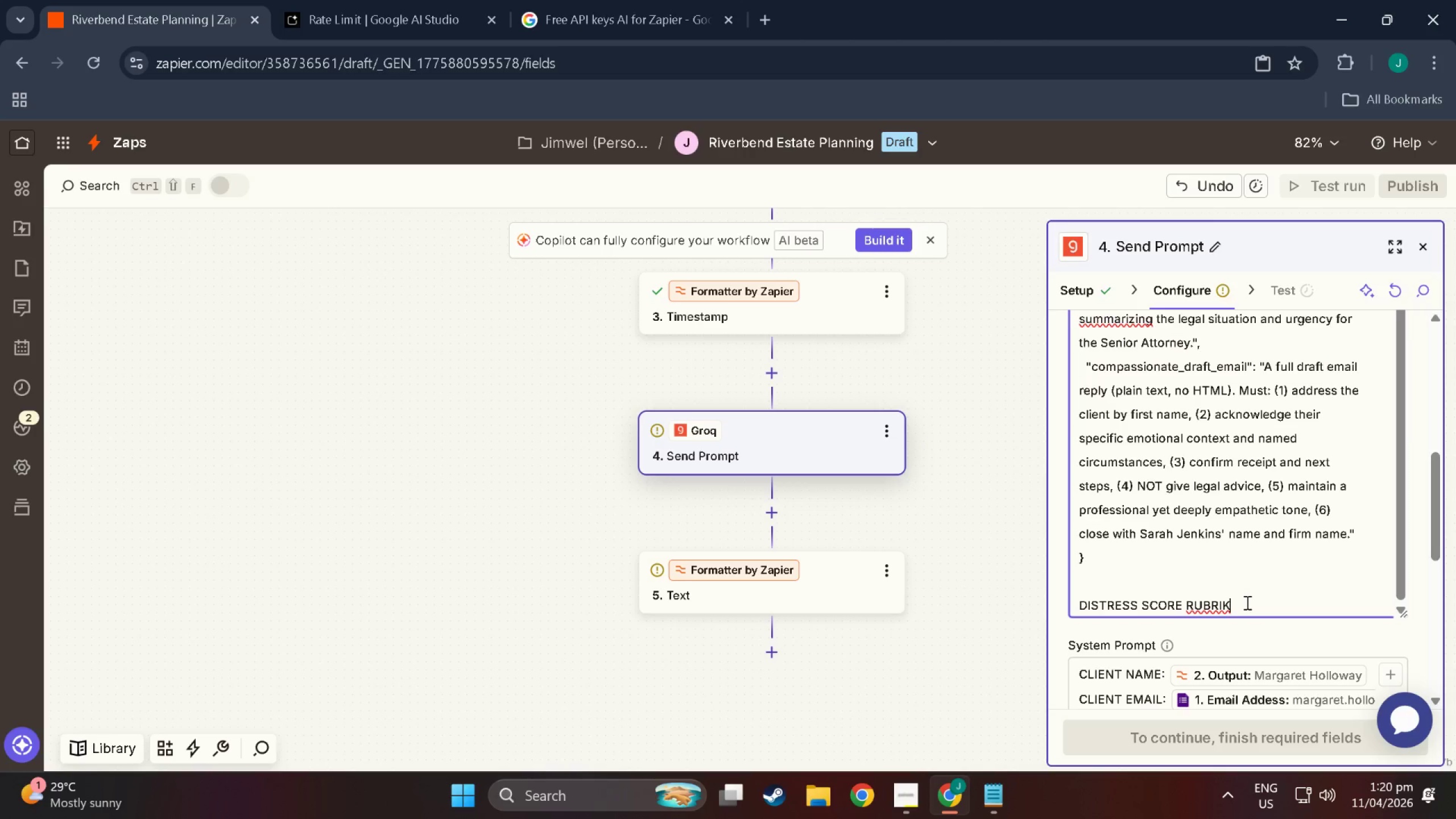 
key(Backspace)
type(c)
key(Backspace)
type(CL)
key(Backspace)
type(:L)
key(Backspace)
 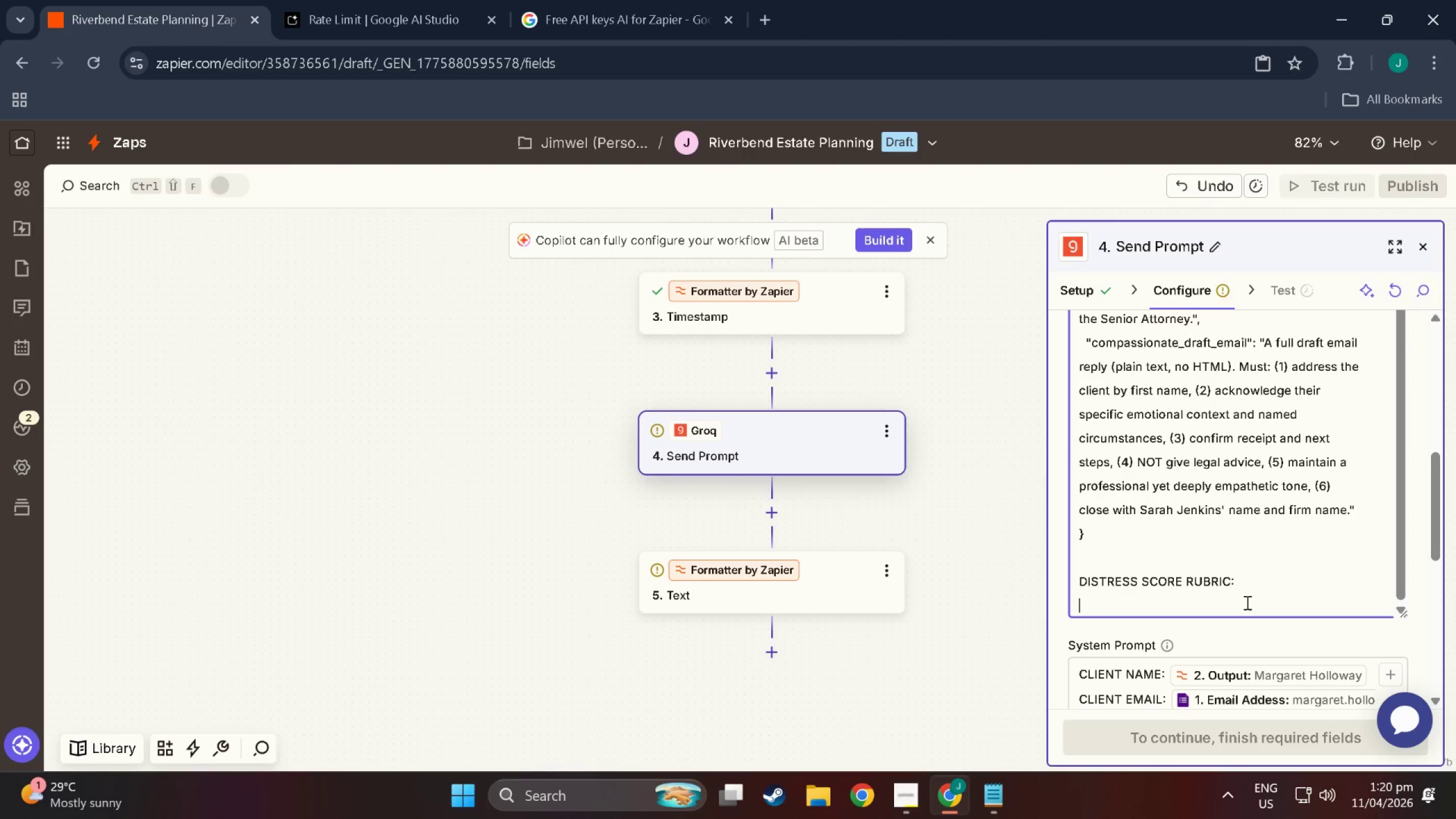 
 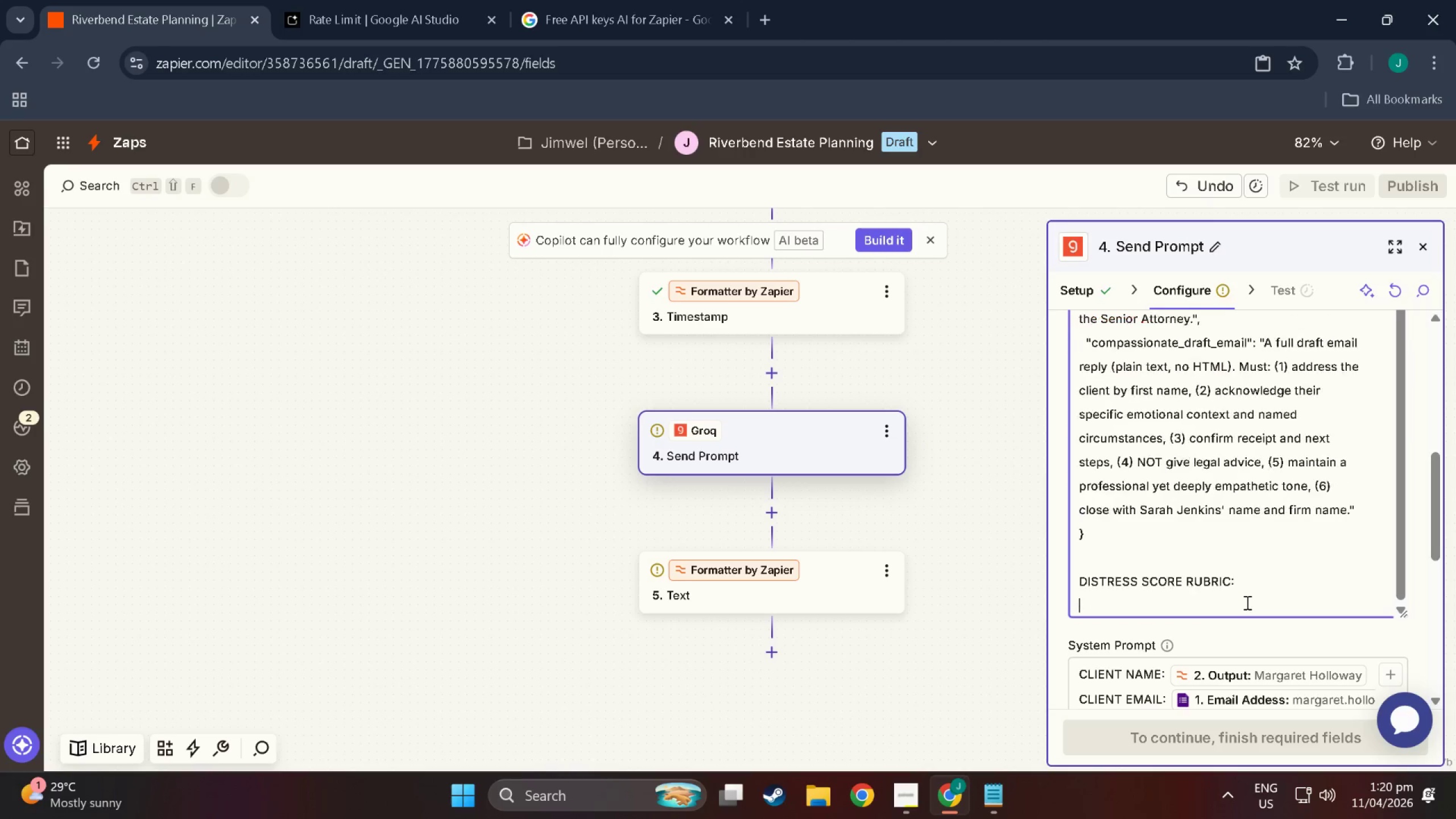 
key(Enter)
 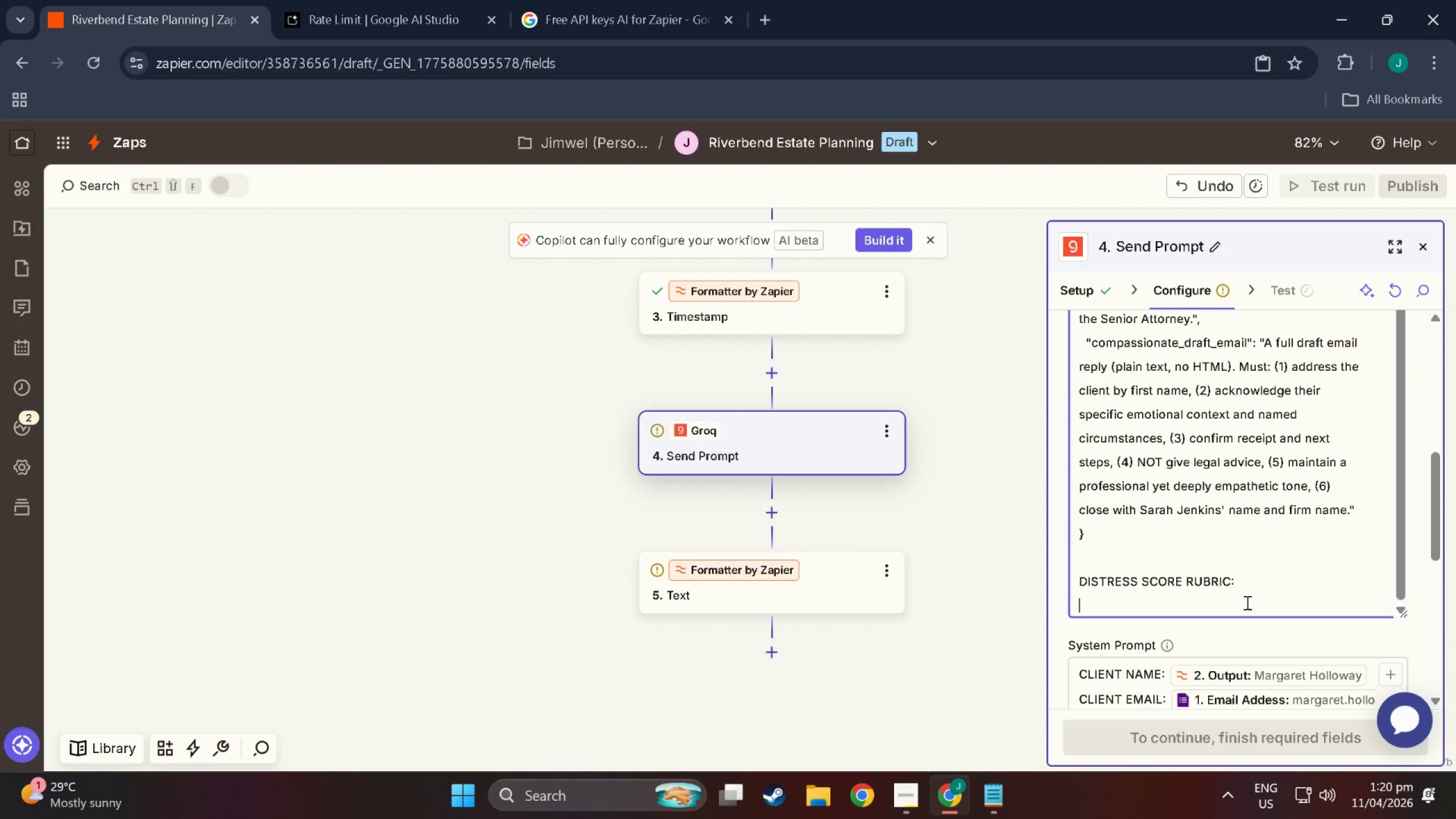 
type(1-3: Cakm)
key(Backspace)
key(Backspace)
type(lm )
key(Backspace)
type(, factual, informational )
key(Backspace)
type( inquiry)
 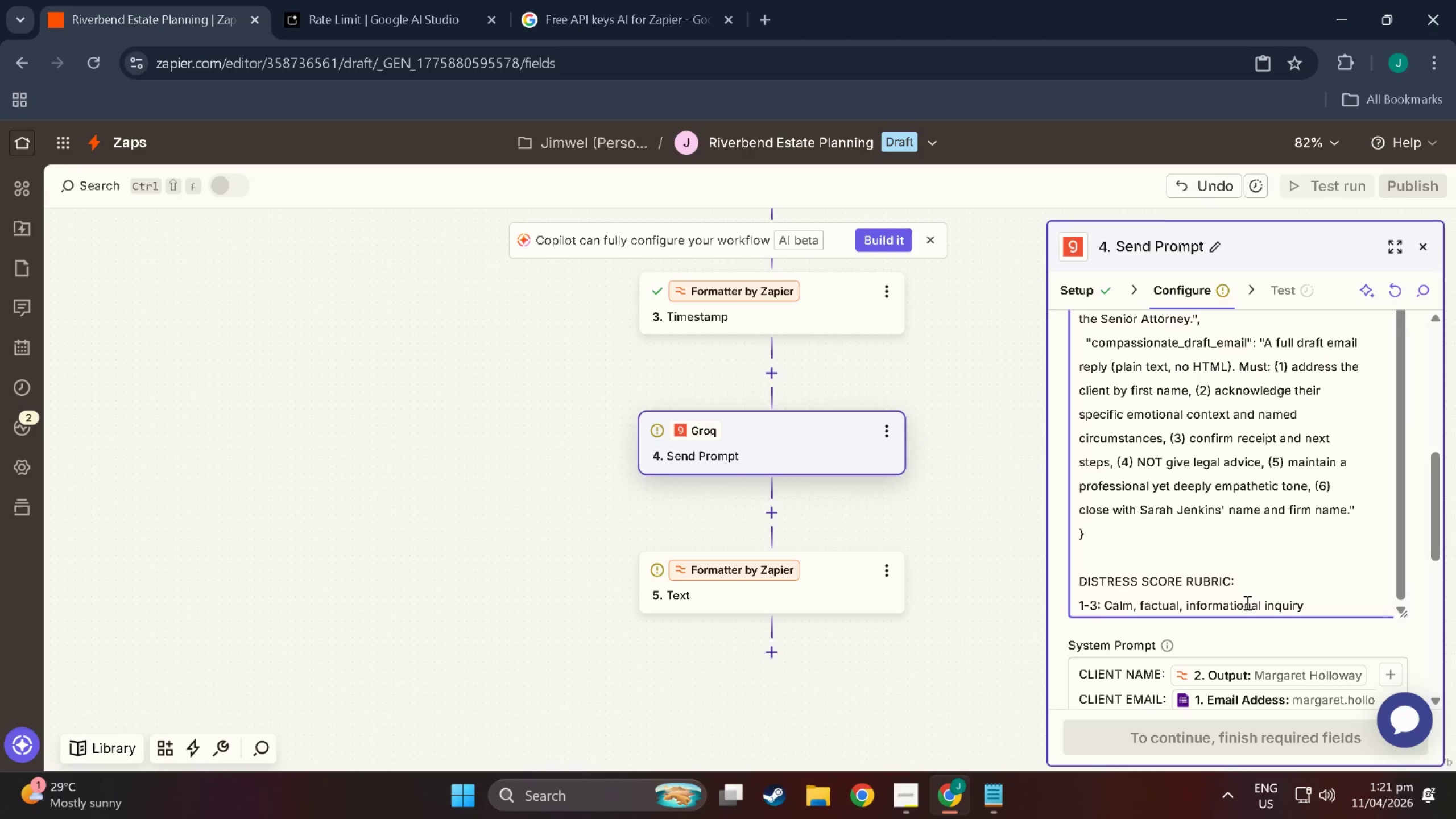 
key(Enter)
 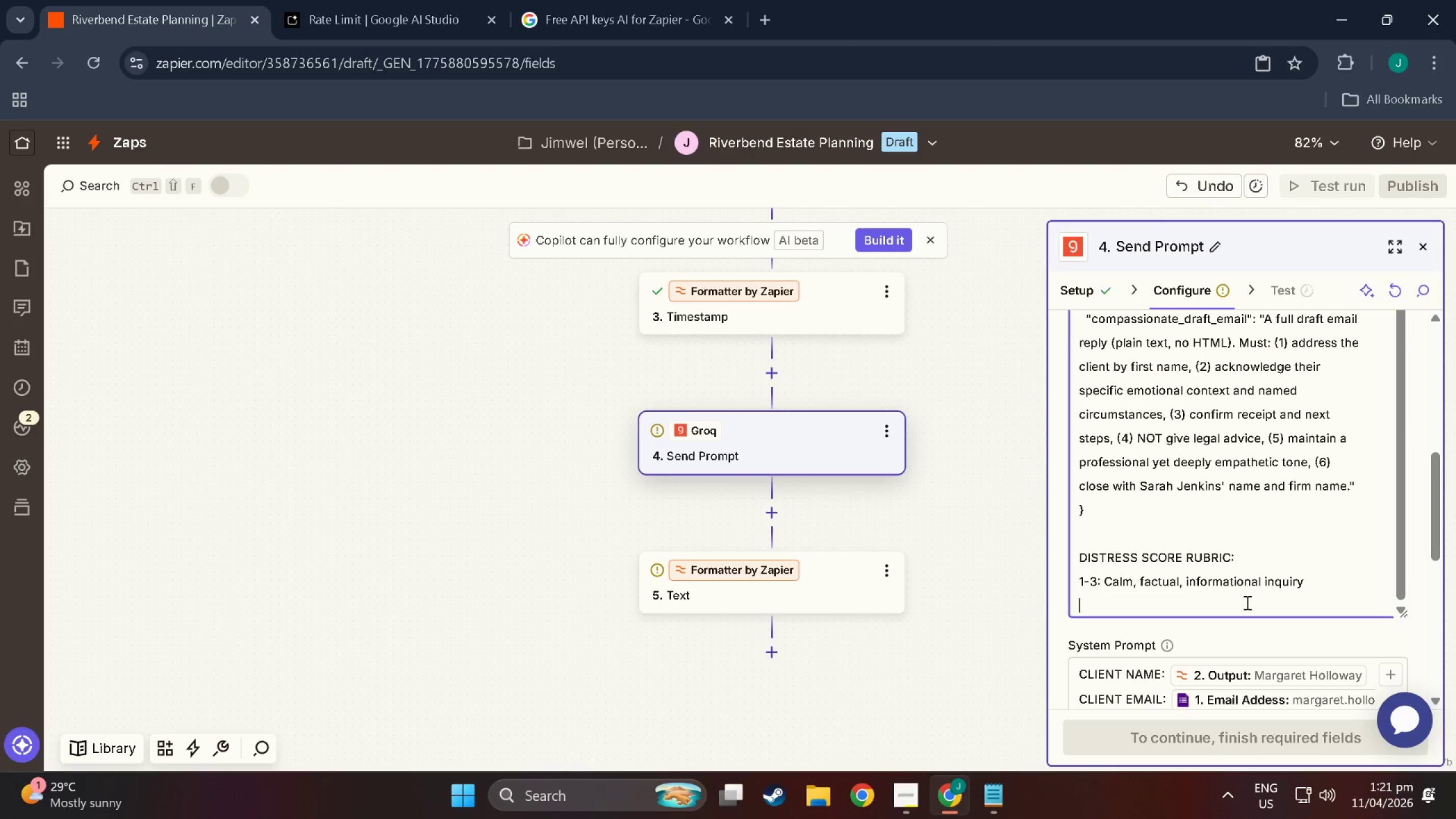 
type(4-6: C)
key(Backspace)
type(Moderate concern or emotional language present.)
key(Backspace)
 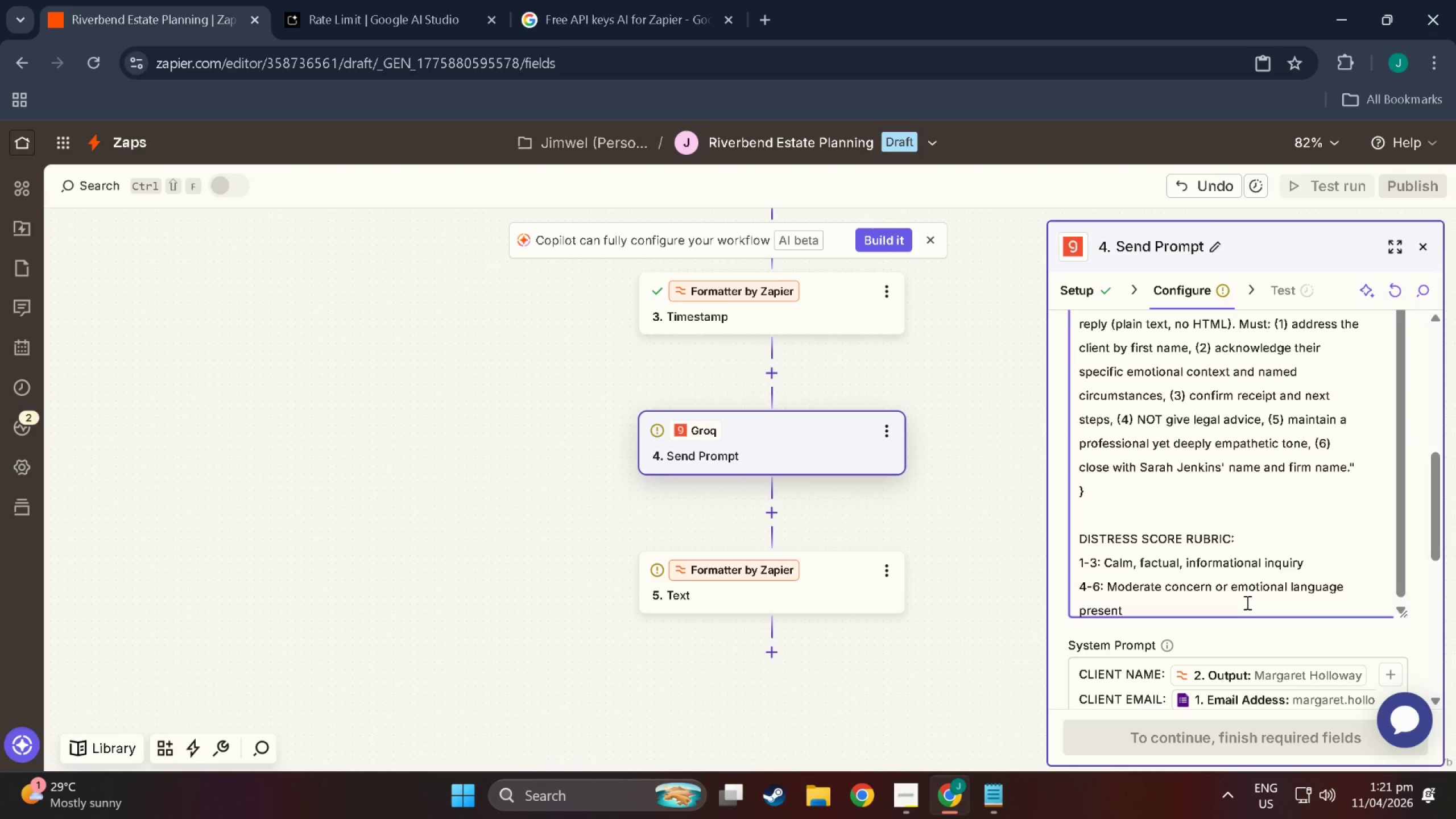 
key(Enter)
 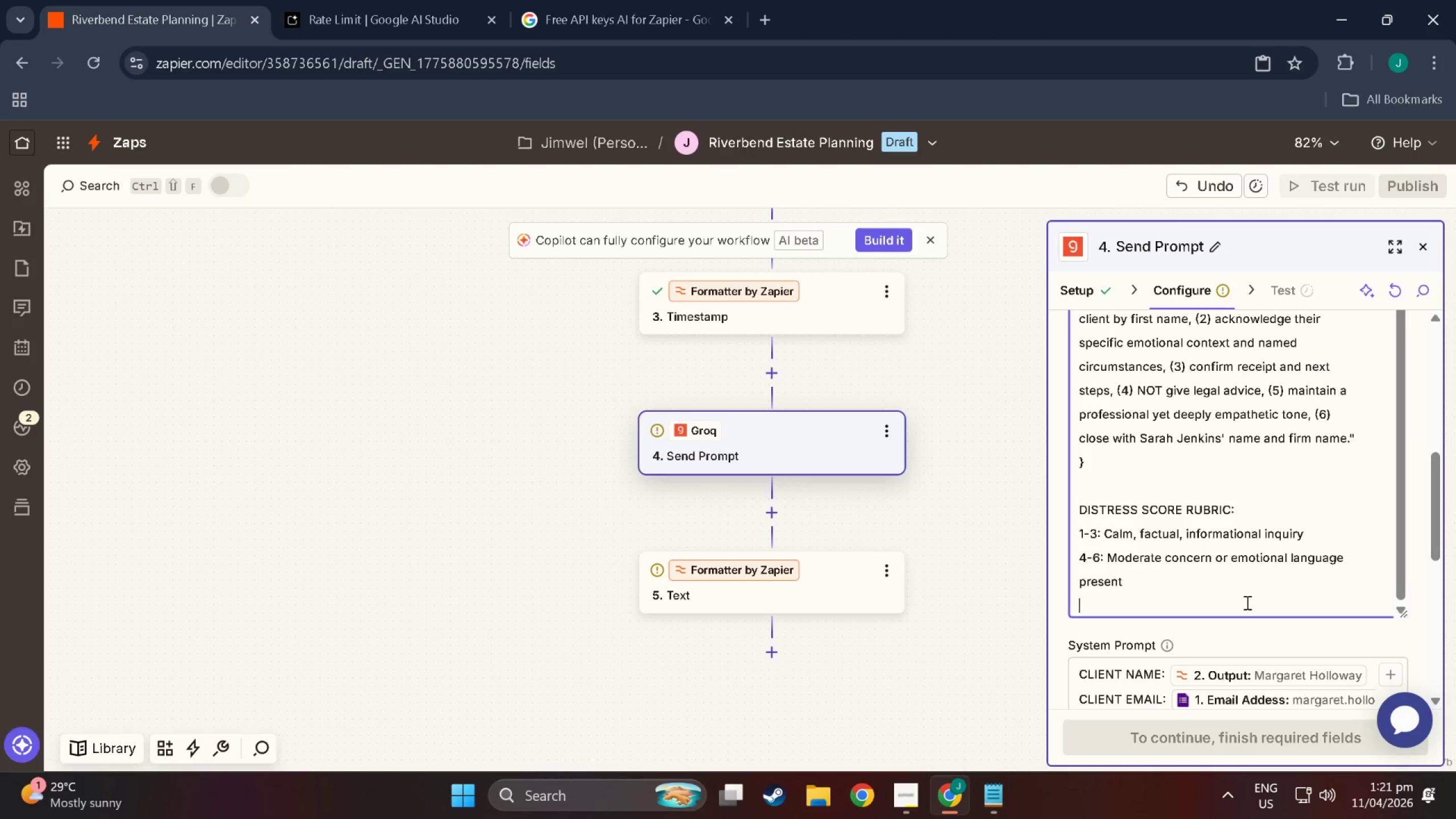 
type(7: Clear distress, personal stakes mentioned)
 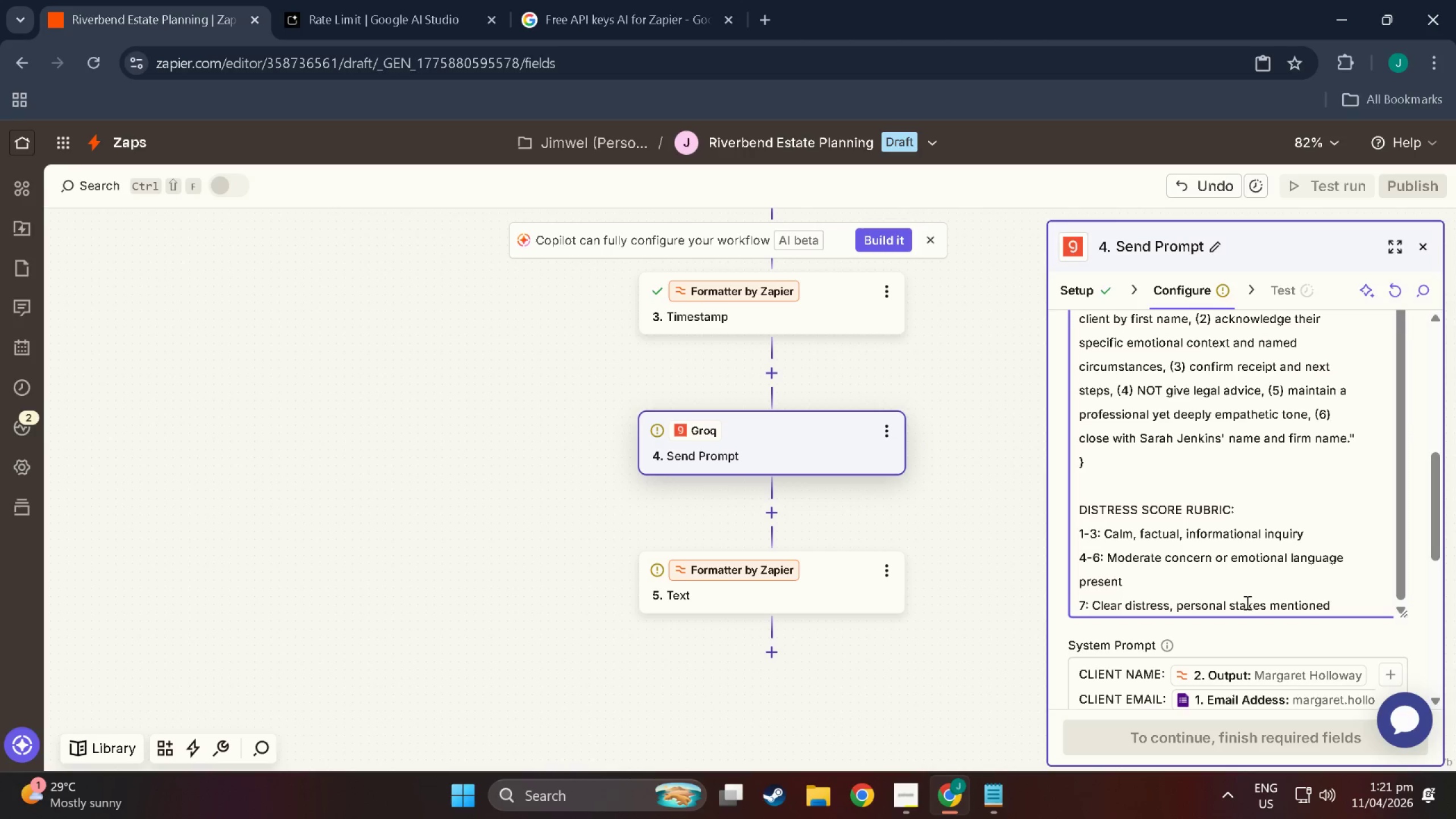 
wait(5.11)
 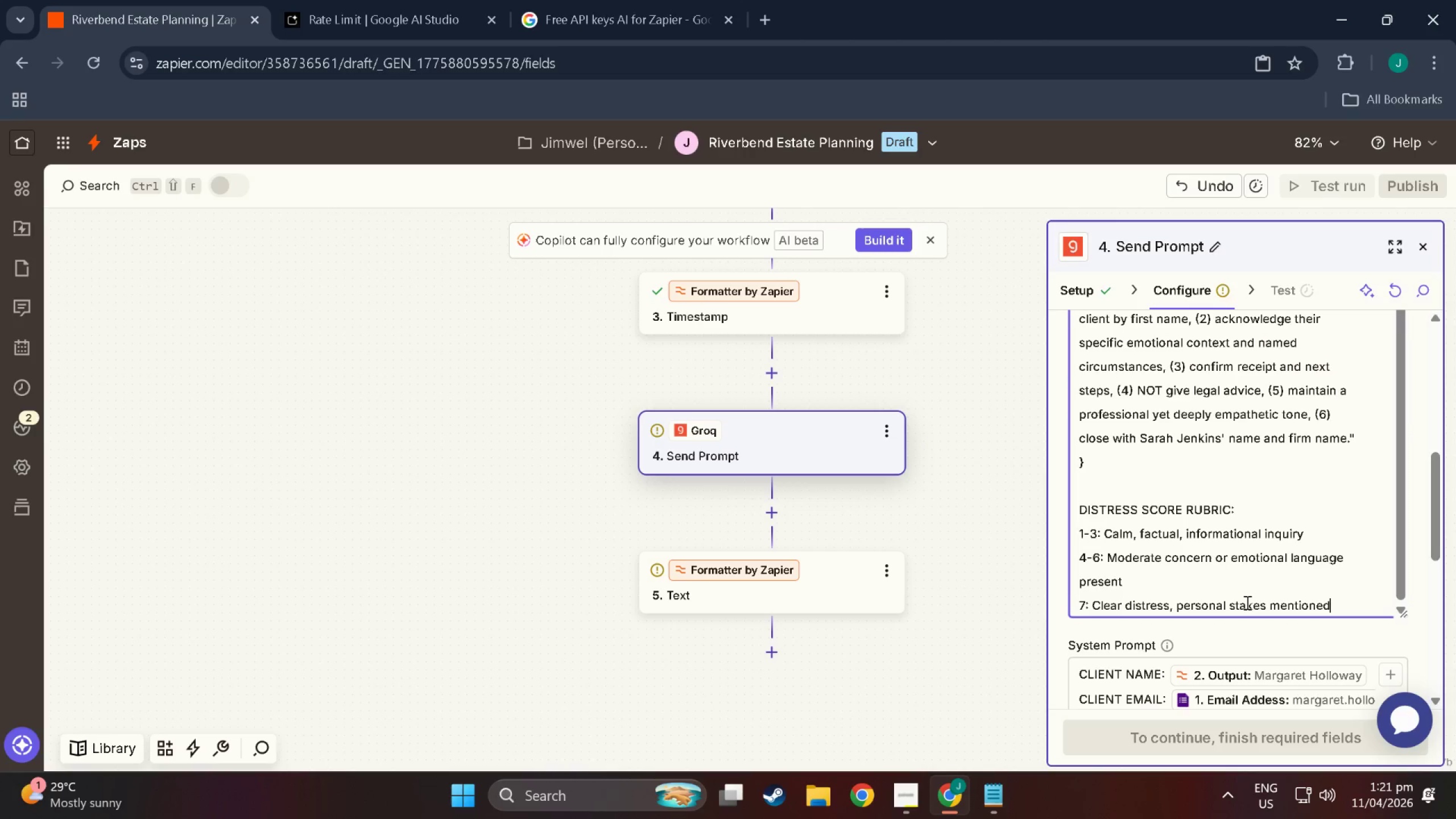 
key(Enter)
 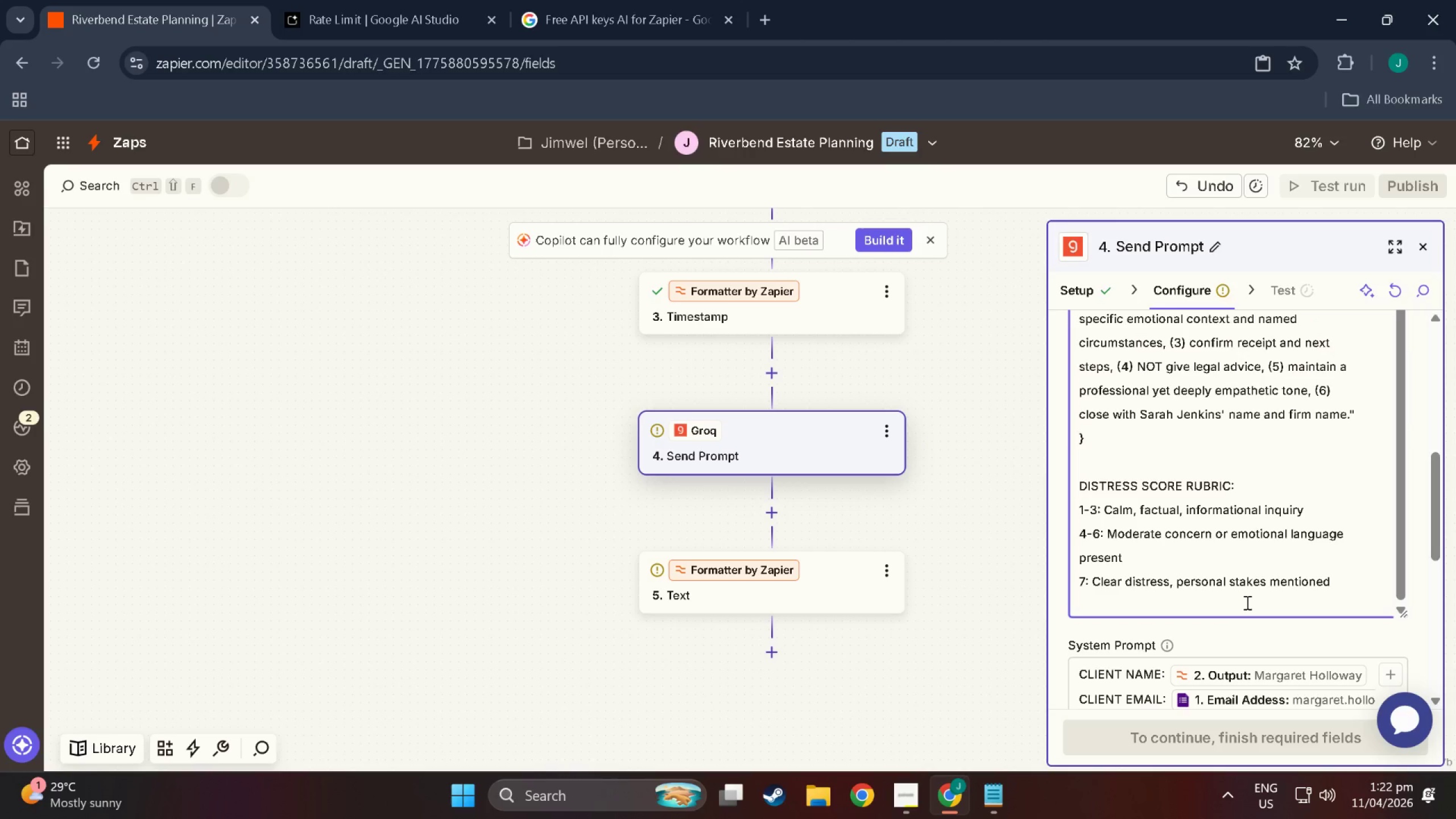 
type(8-9: High distress, urgency langague,.)
key(Backspace)
type( sl;)
key(Backspace)
key(Backspace)
type(e;)
key(Backspace)
key(Backspace)
type(leep disruption)
 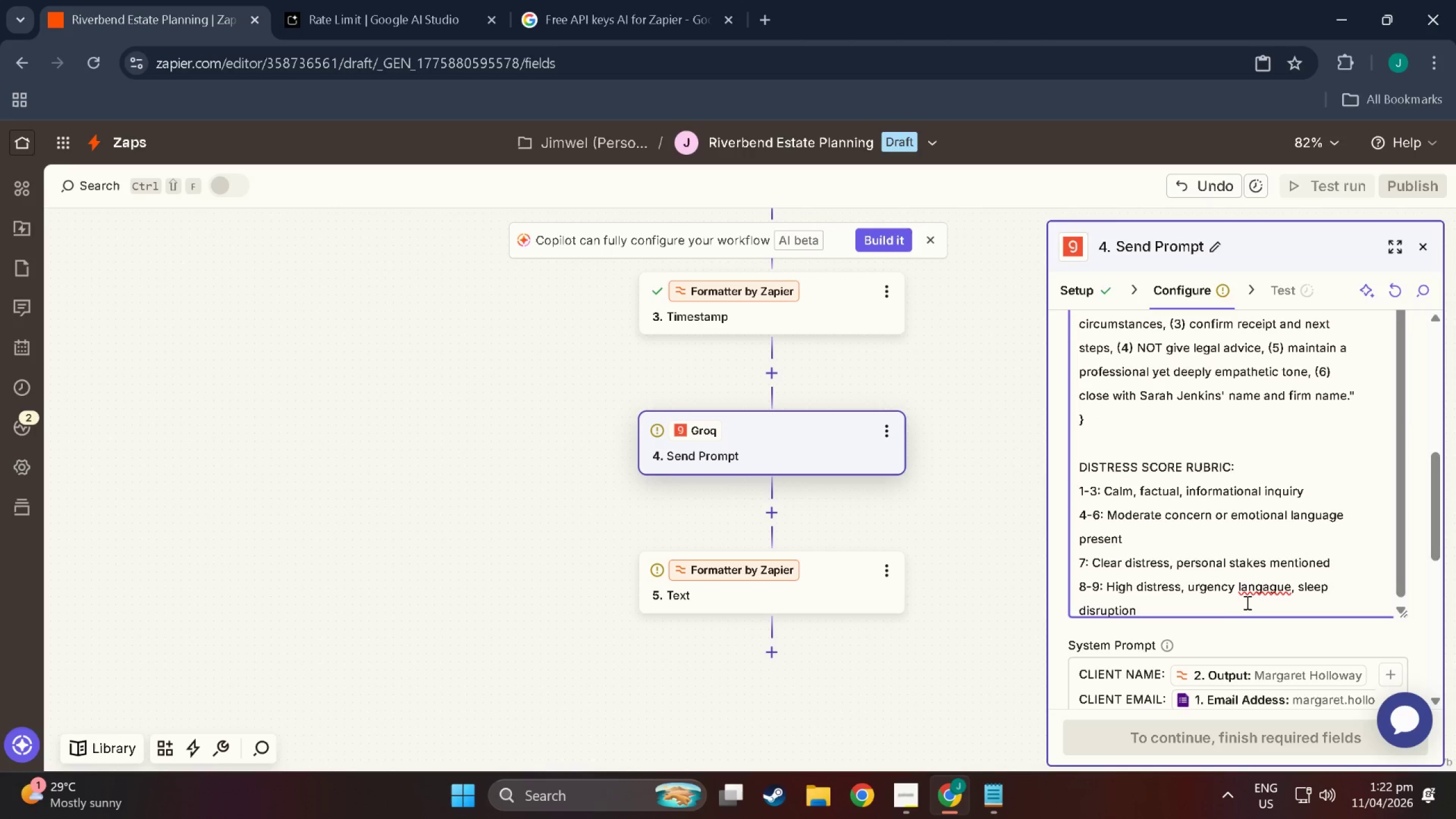 
left_click([1275, 592])
 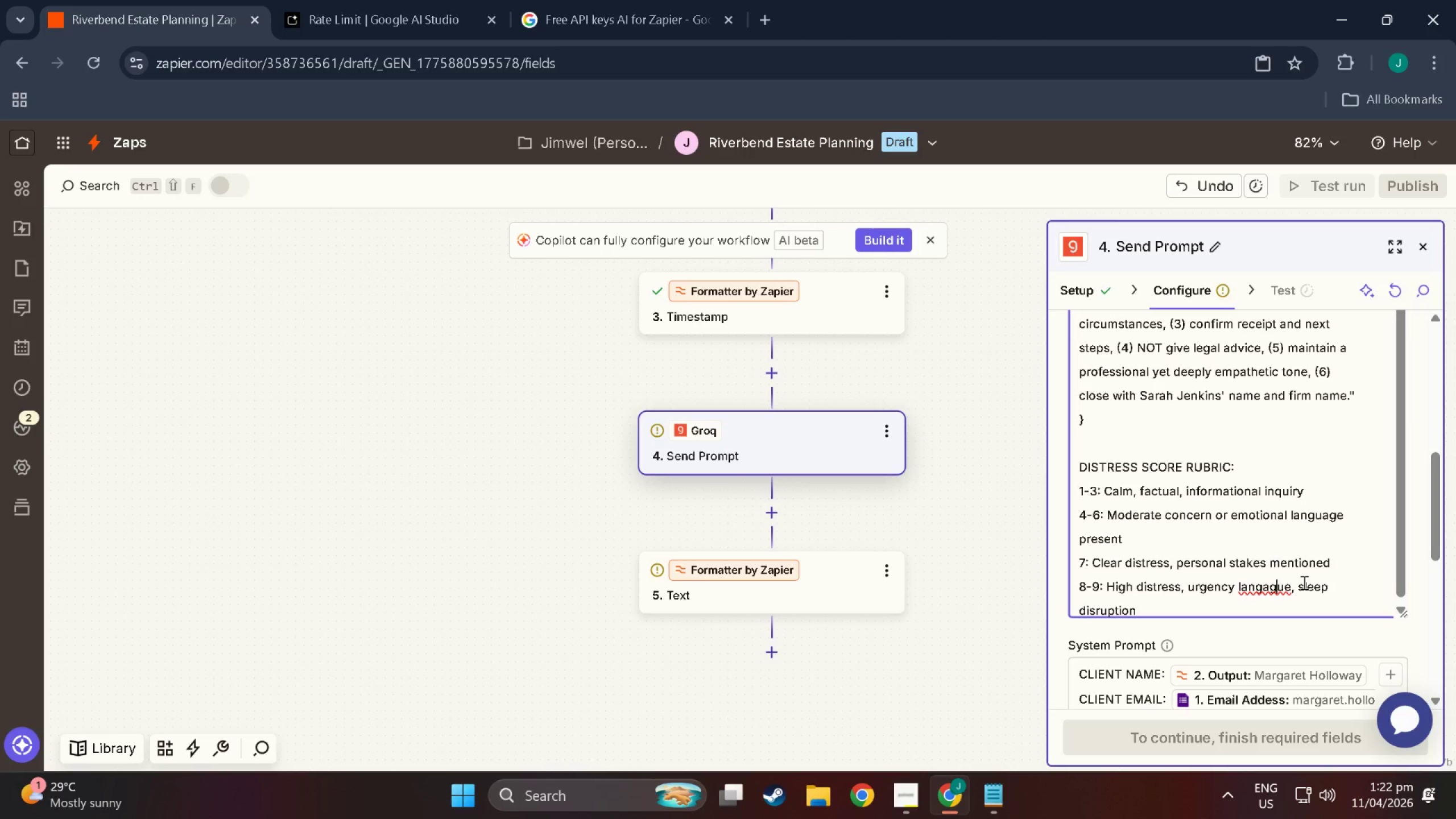 
key(Backspace)
 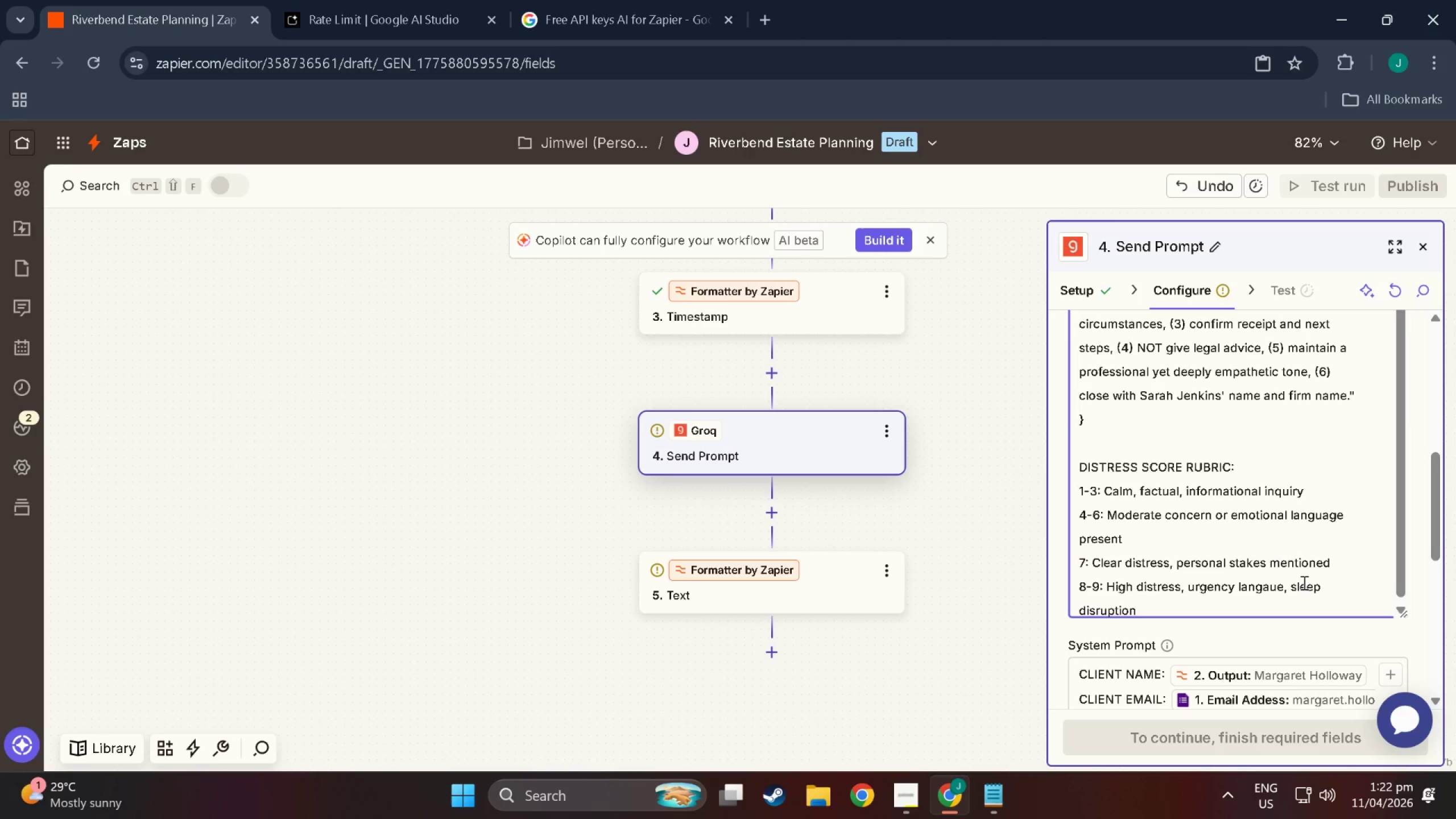 
key(Backspace)
 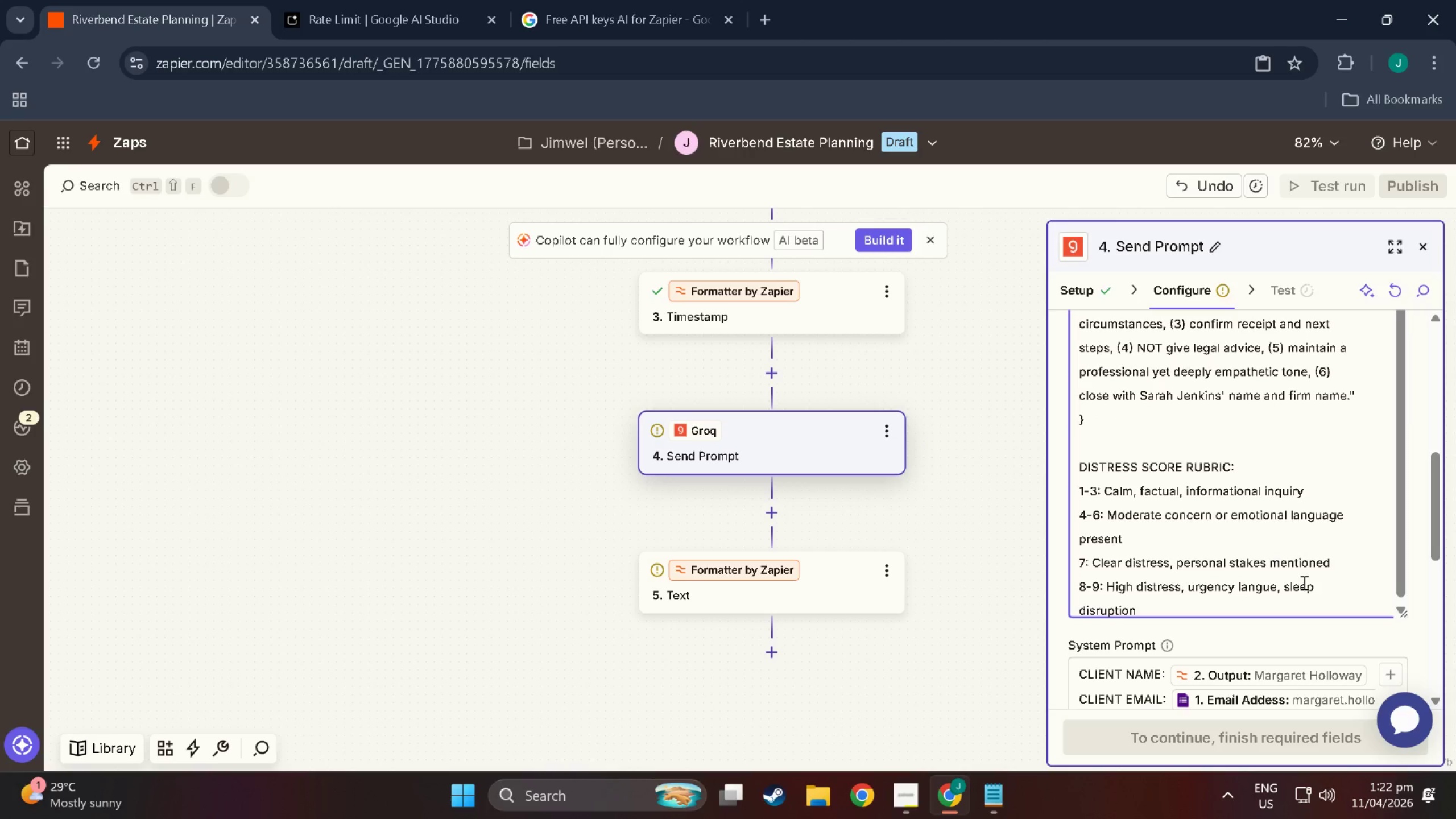 
key(ArrowRight)
 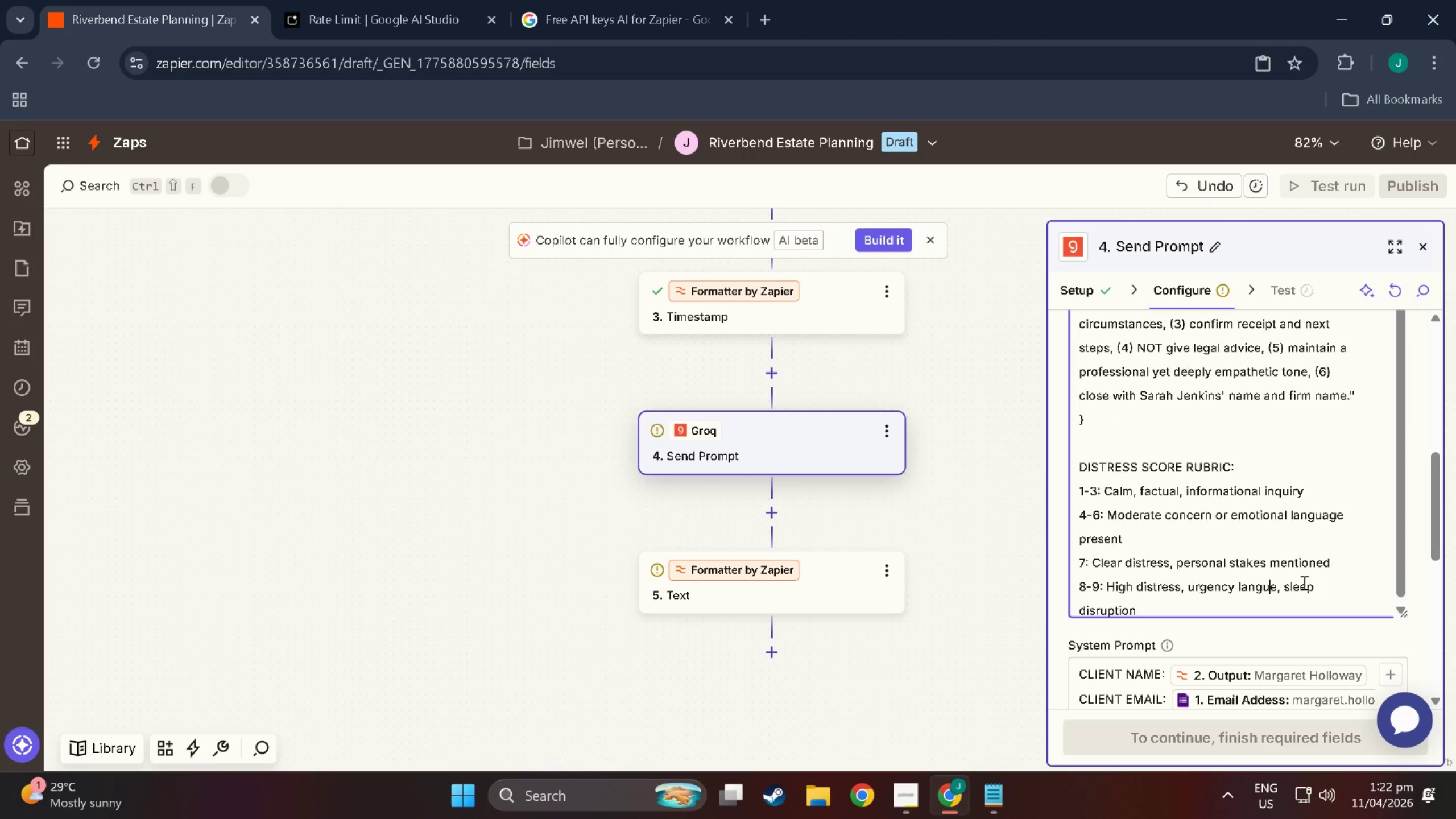 
type(ag)
 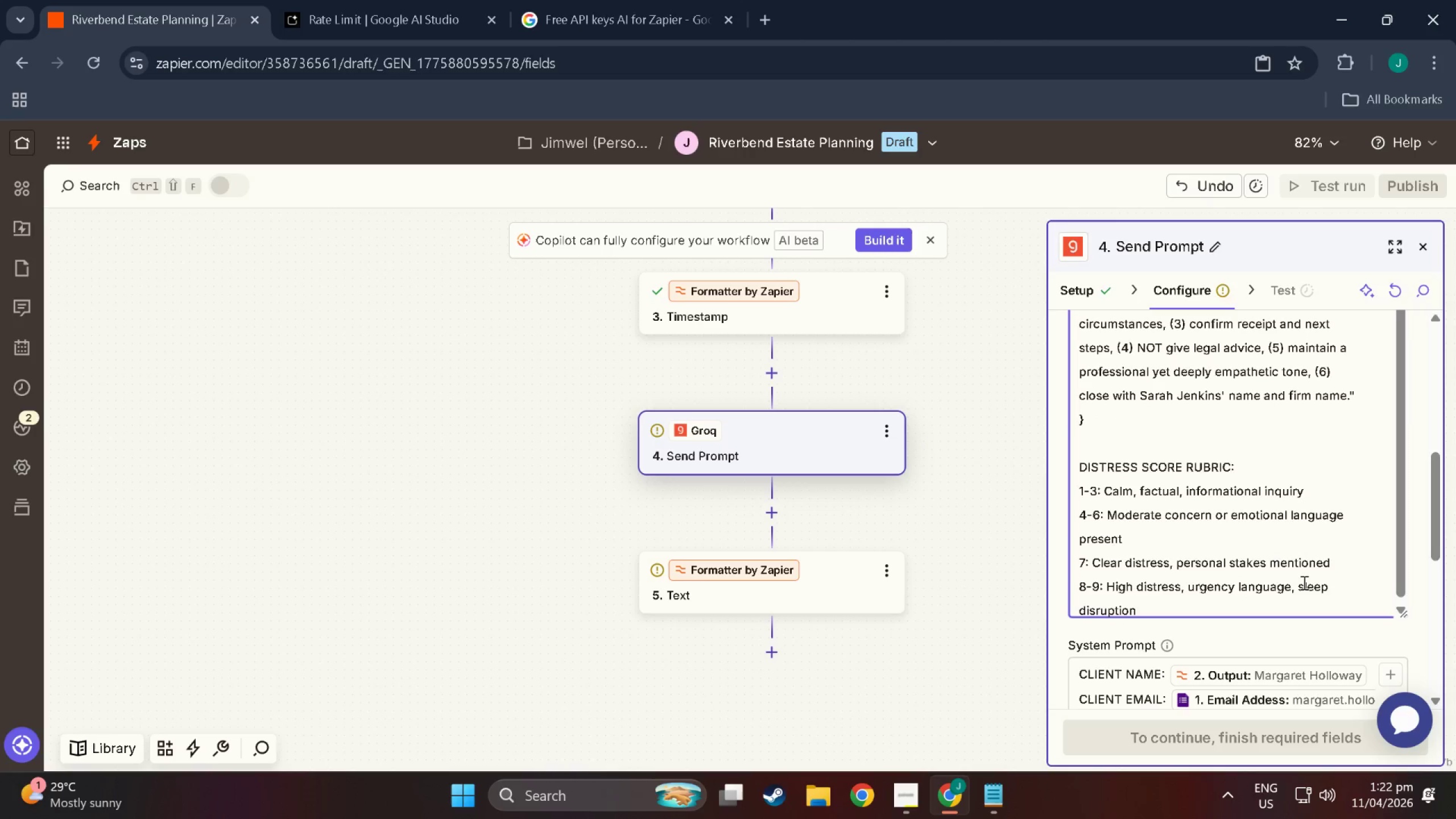 
key(ArrowRight)
 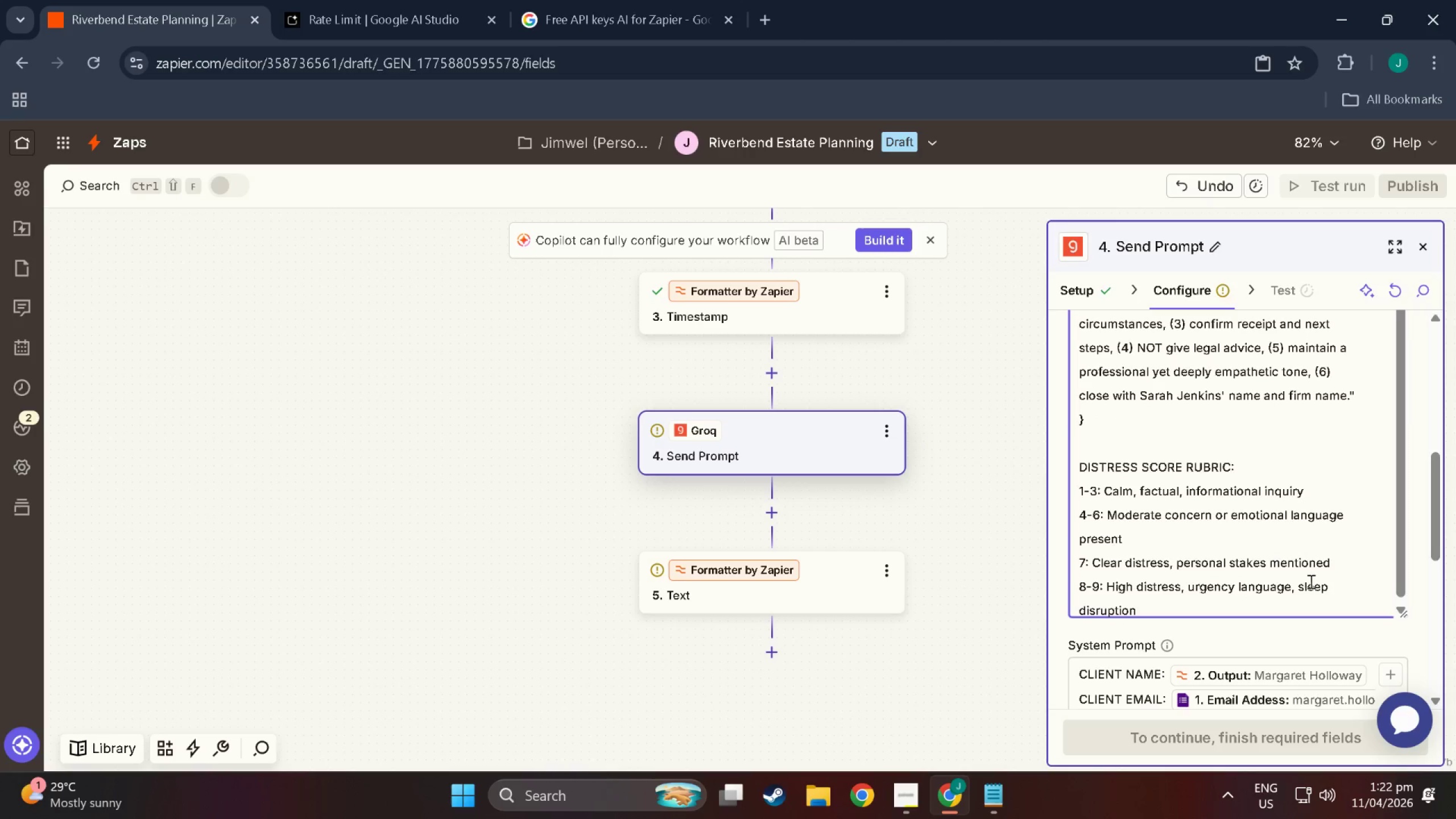 
left_click([1352, 596])
 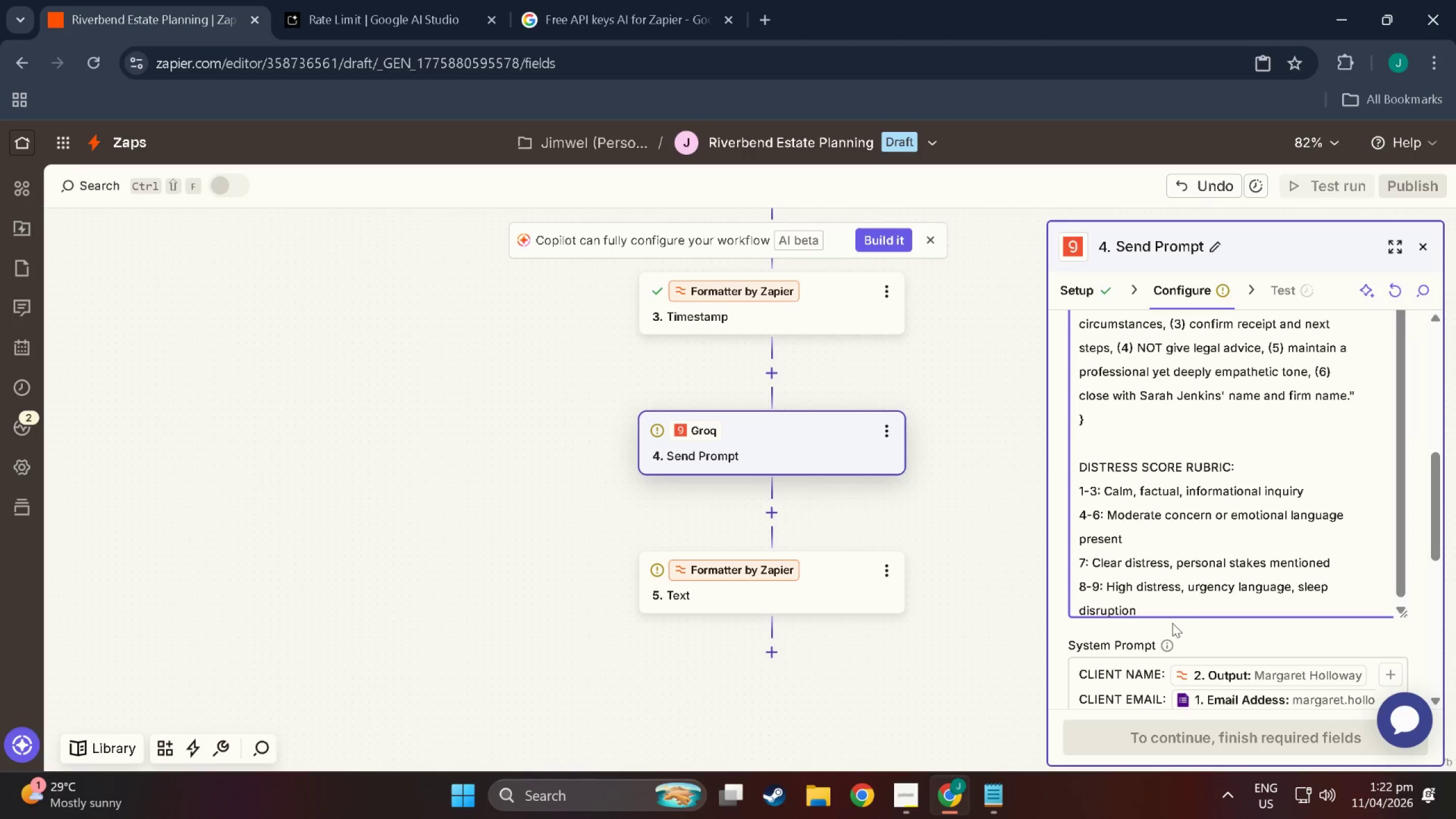 
left_click([1147, 603])
 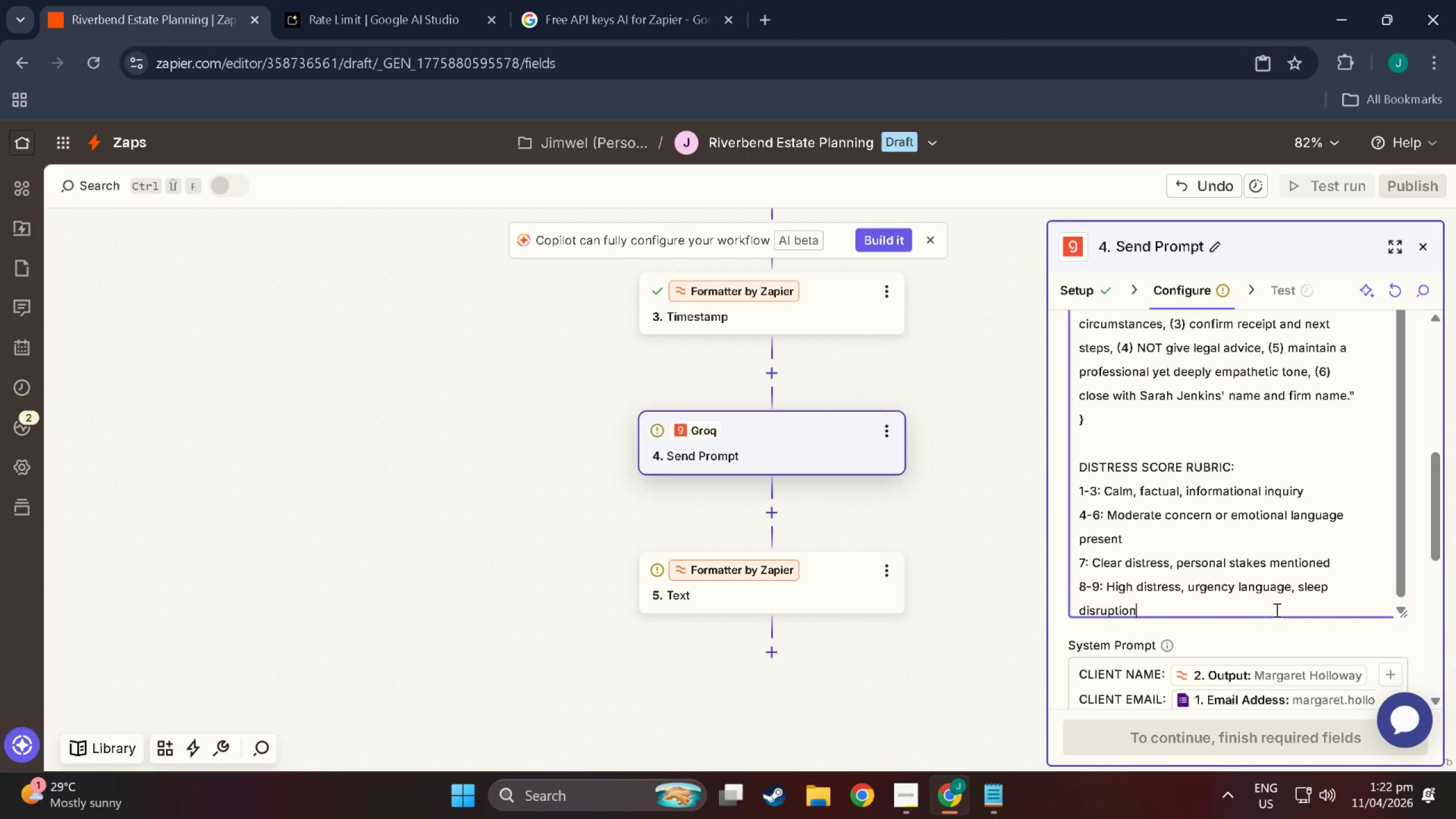 
type(, fear, desperation )
 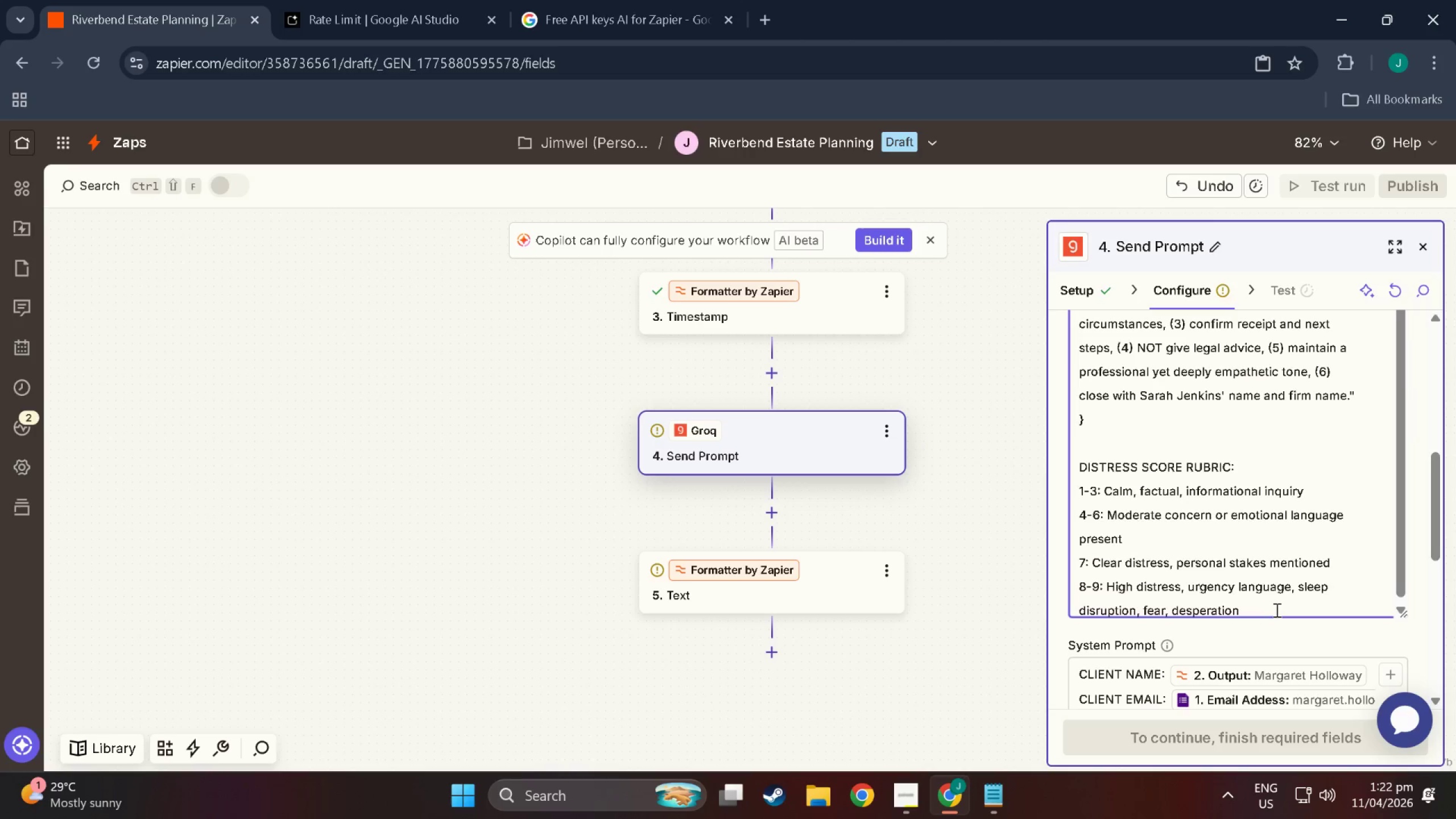 
wait(15.52)
 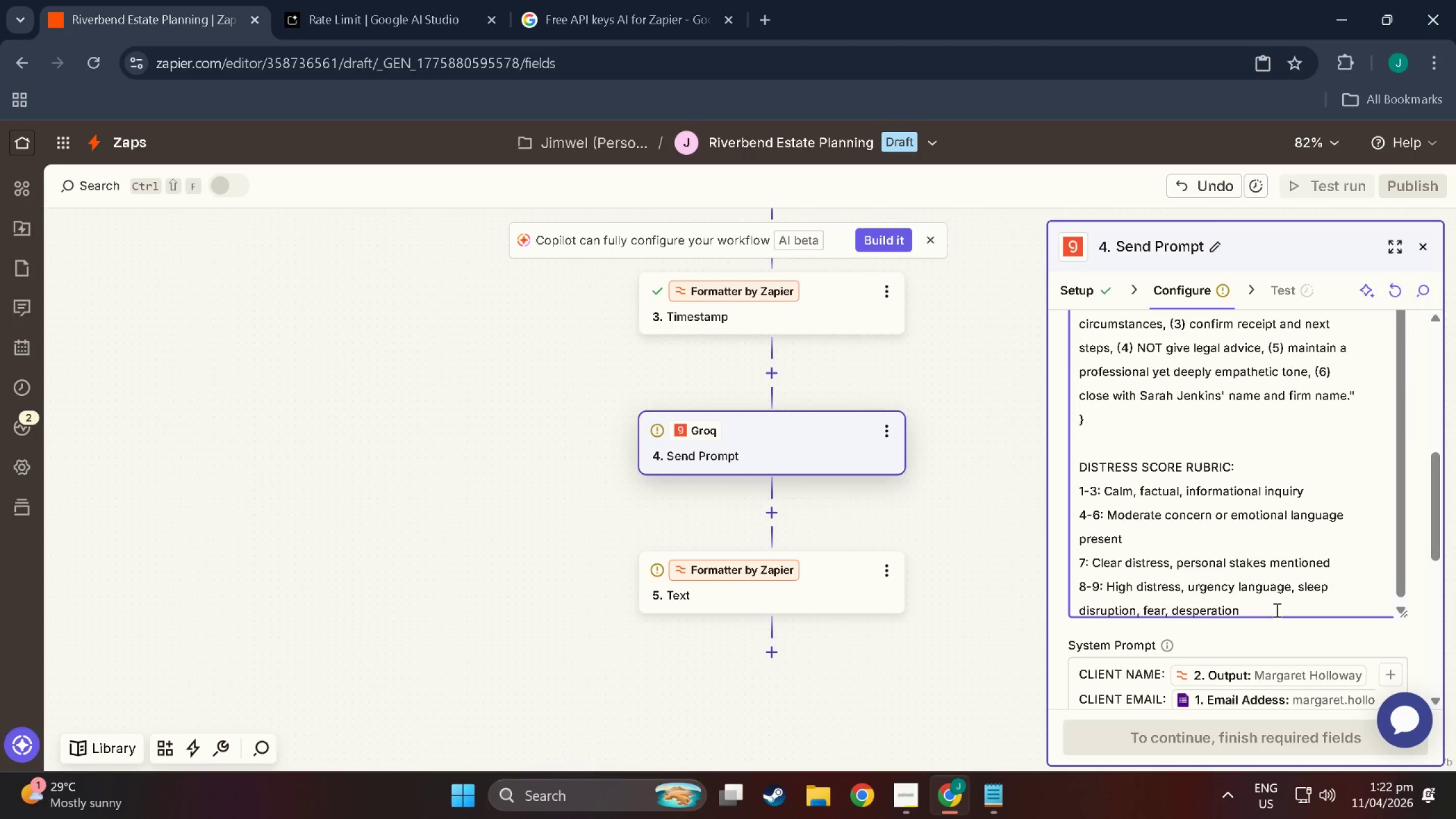 
type(mentioned)
 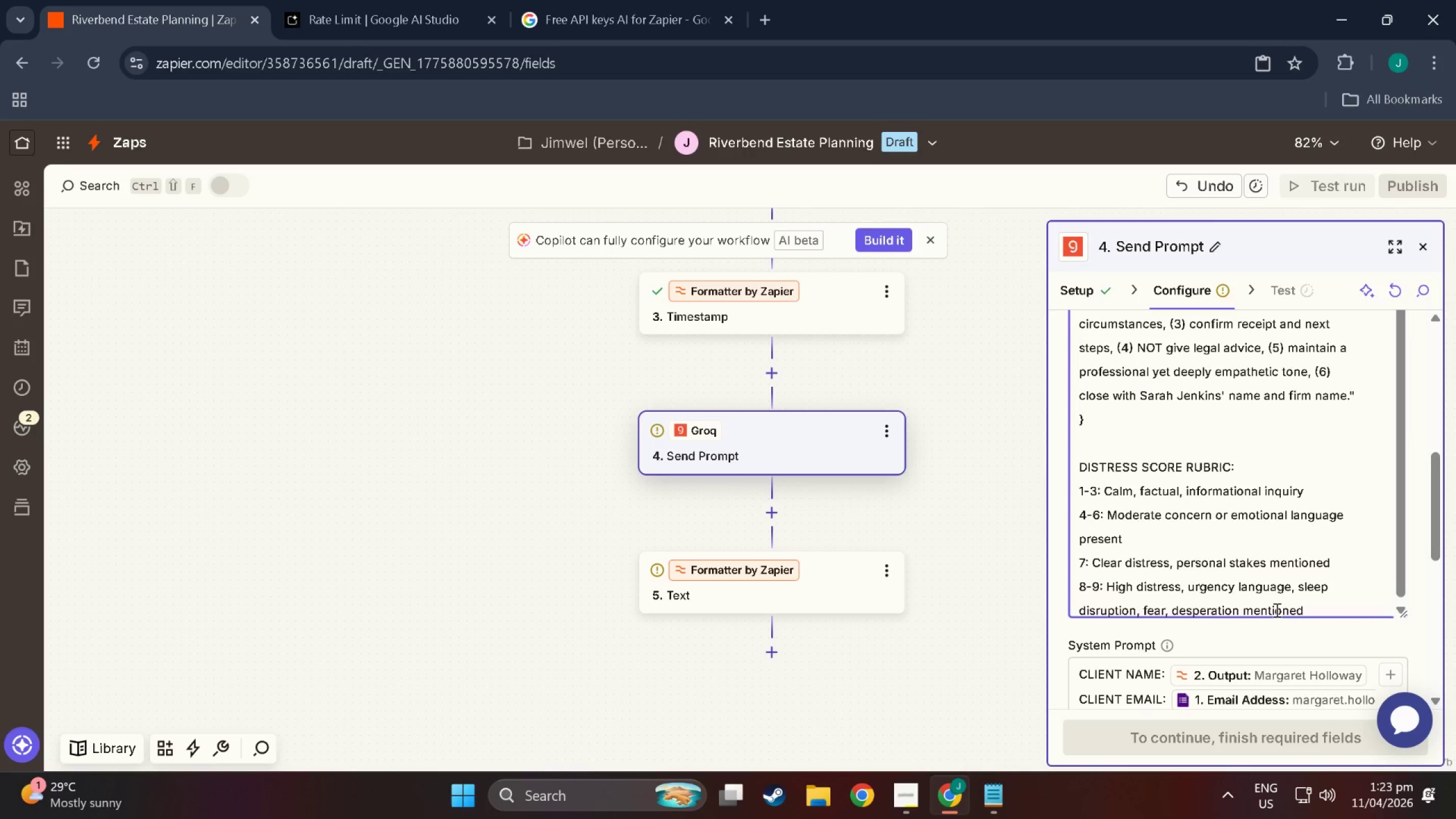 
key(Enter)
 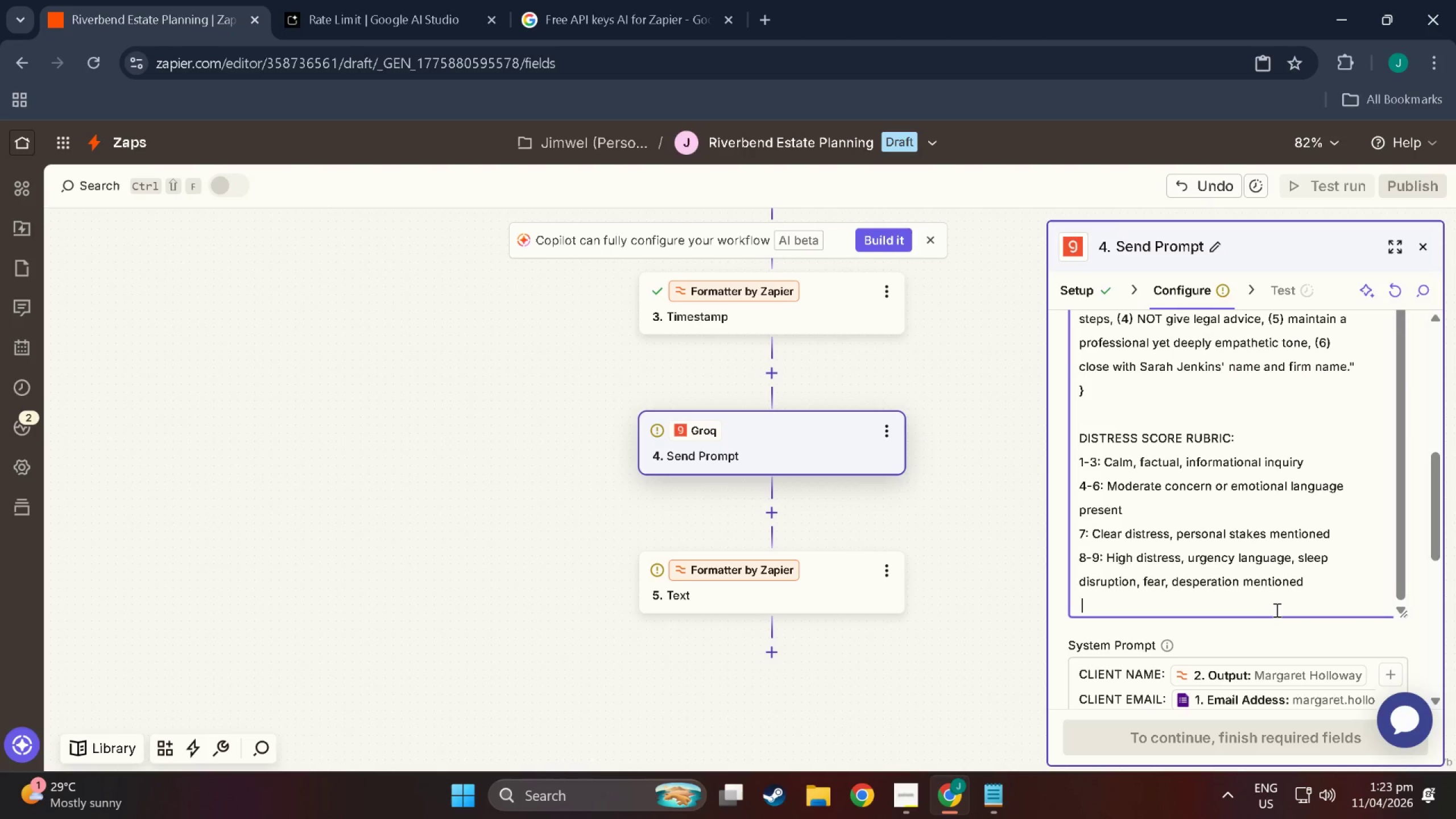 
type( 10-)
key(Backspace)
type(;)
key(Backspace)
type(: Crisis-levb)
key(Backspace)
type(el l)
key(Backspace)
key(Backspace)
key(Backspace)
type( )
key(Backspace)
type(l language, reef)
key(Backspace)
key(Backspace)
type(ferences)
 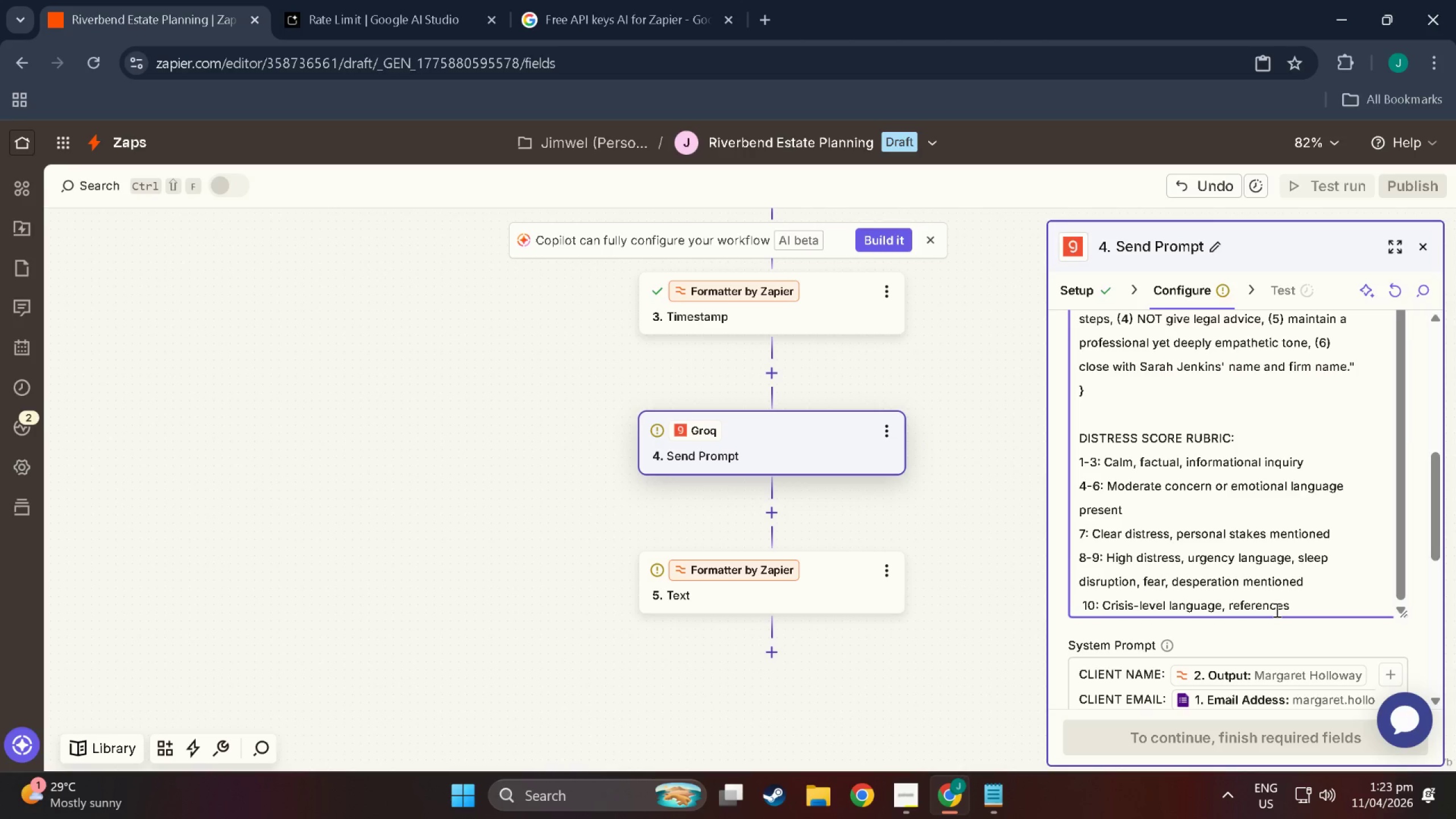 
type( t0)
key(Backspace)
type(i)
key(Backspace)
type(po-)
 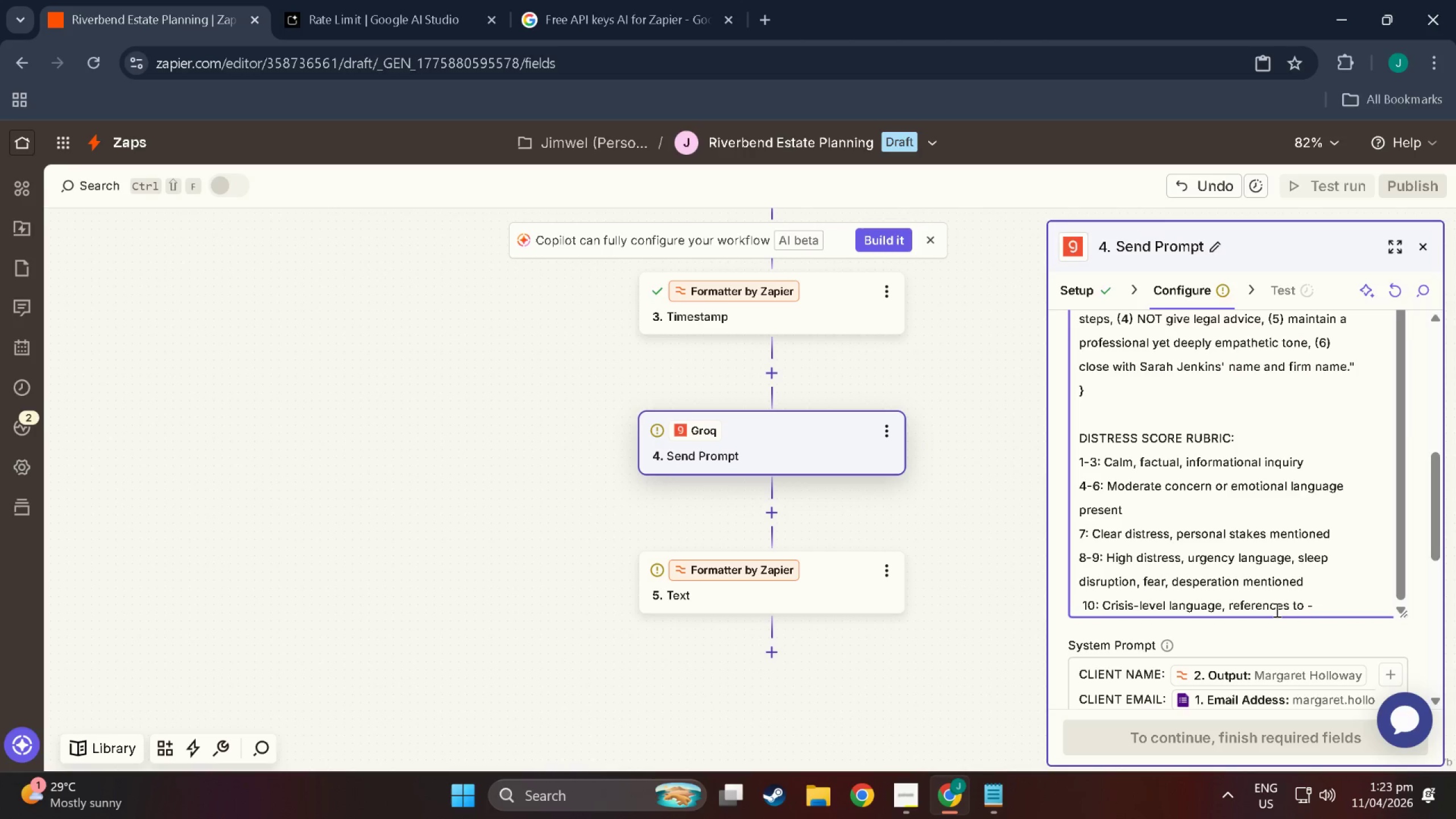 
hold_key(key=Space, duration=1.05)
 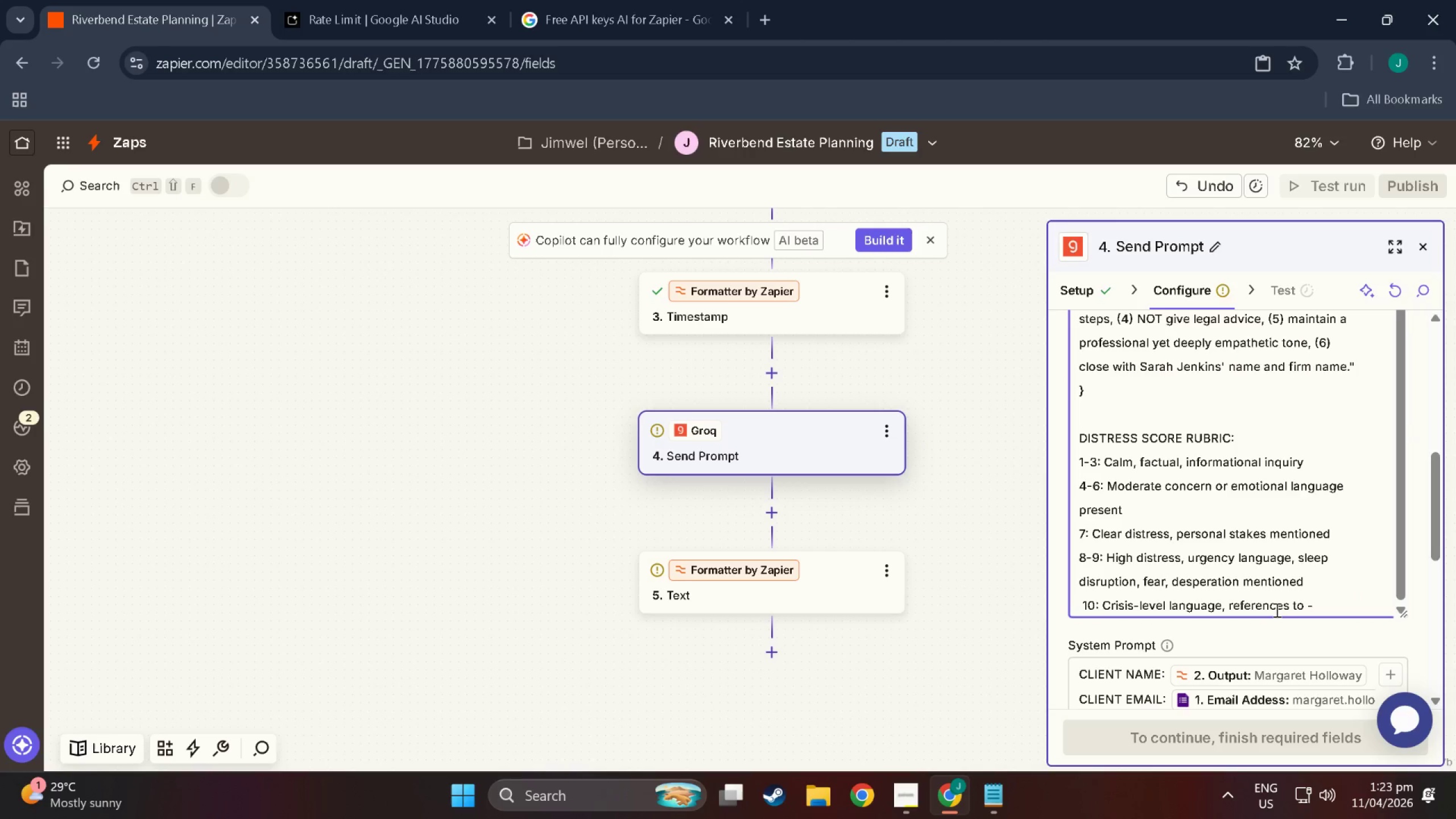 
key(Backspace)
key(Backspace)
key(Backspace)
key(Backspace)
key(Backspace)
key(Backspace)
key(Backspace)
key(Backspace)
key(Backspace)
key(Backspace)
key(Backspace)
key(Backspace)
key(Backspace)
type(self-harm)
 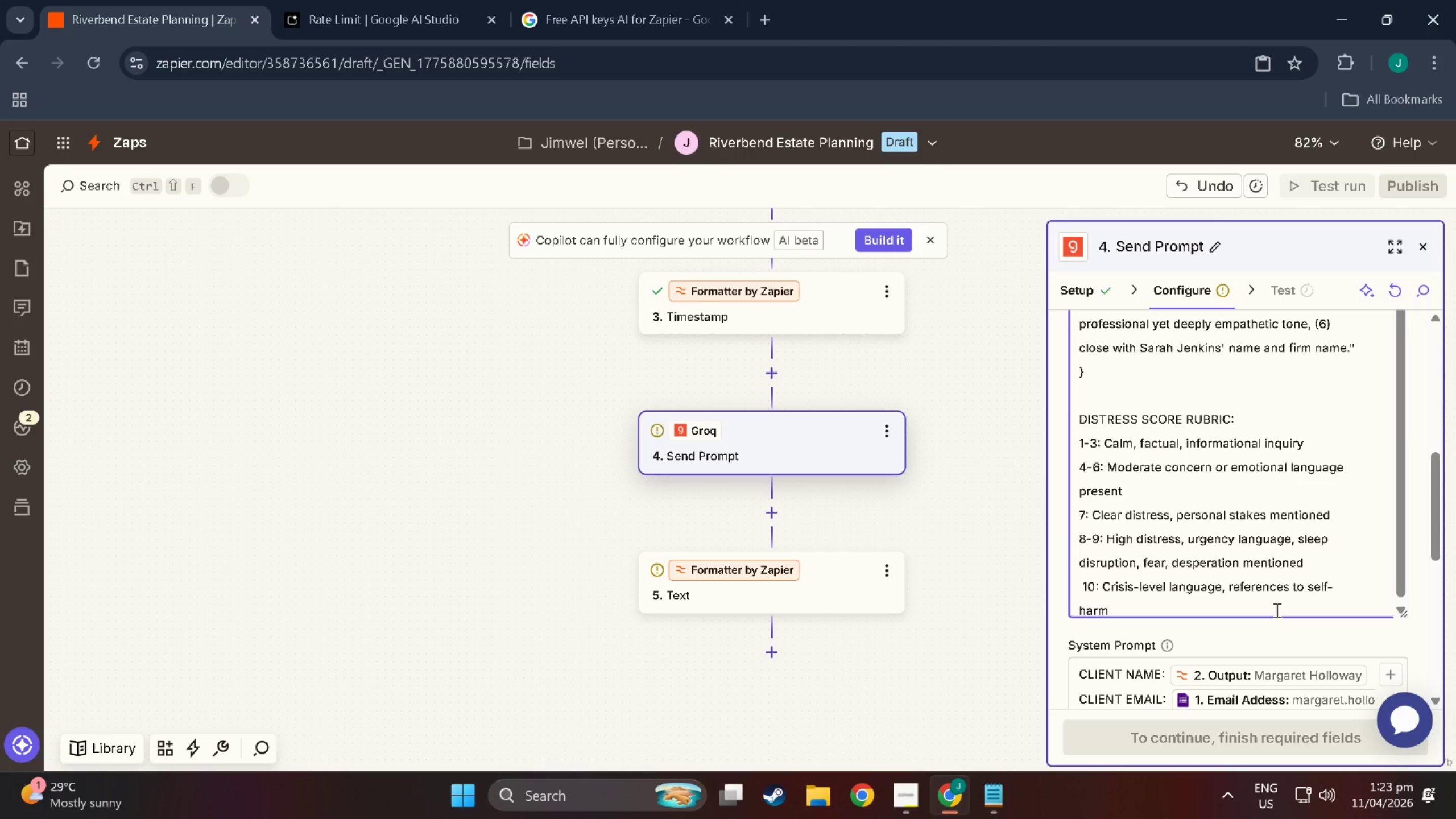 
key(Comma)
 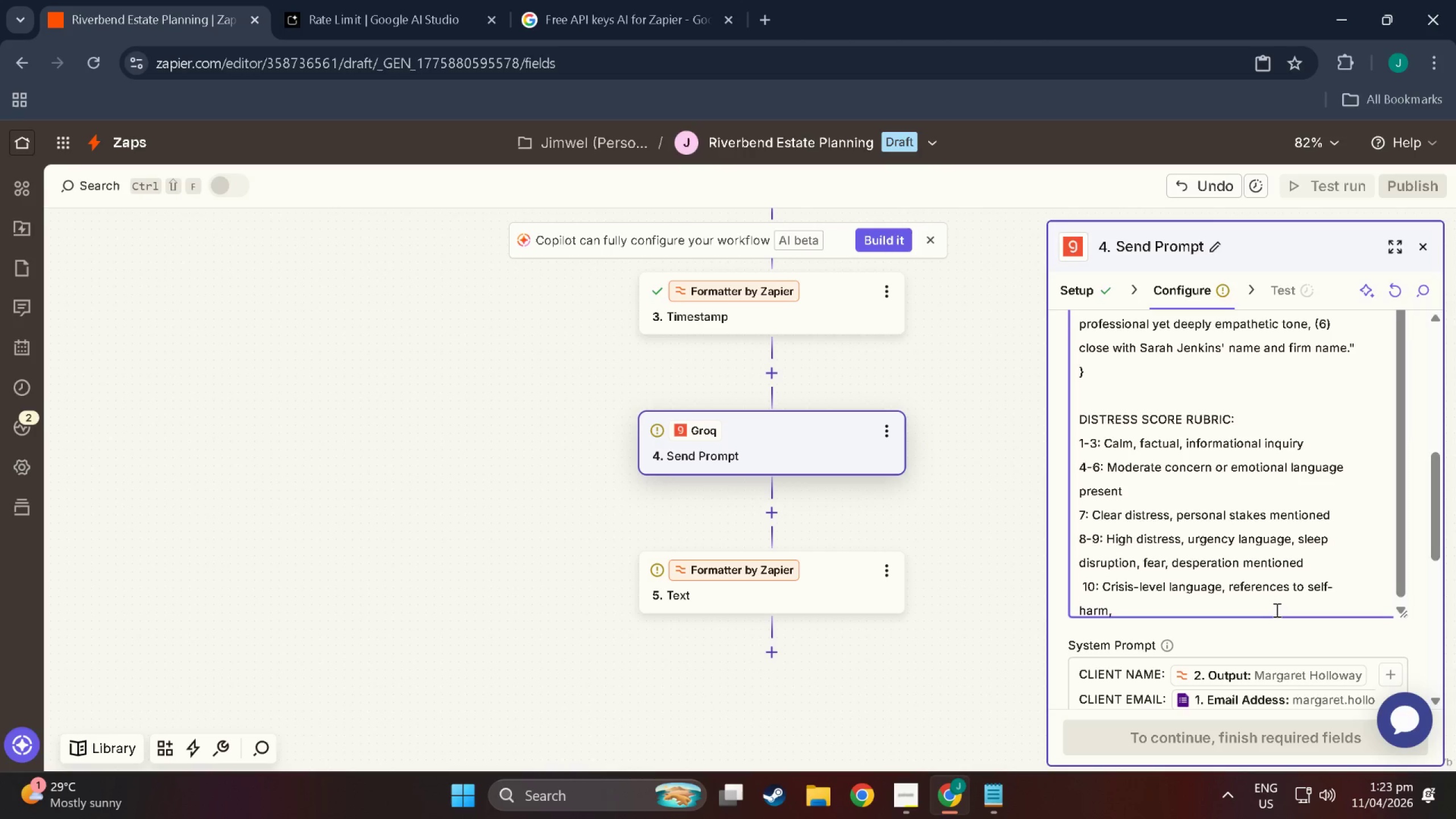 
key(Space)
 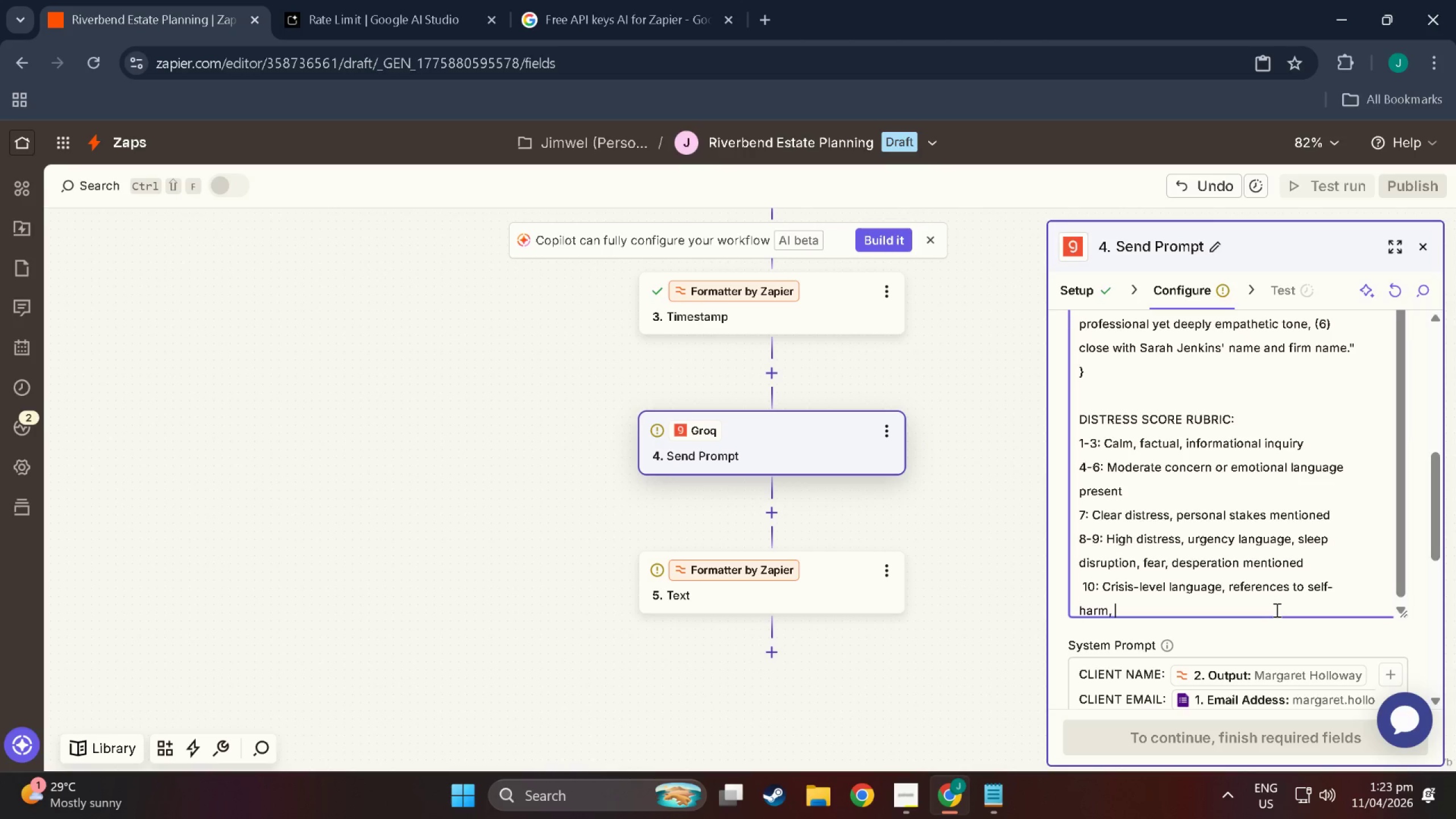 
type(complete helplessness)
 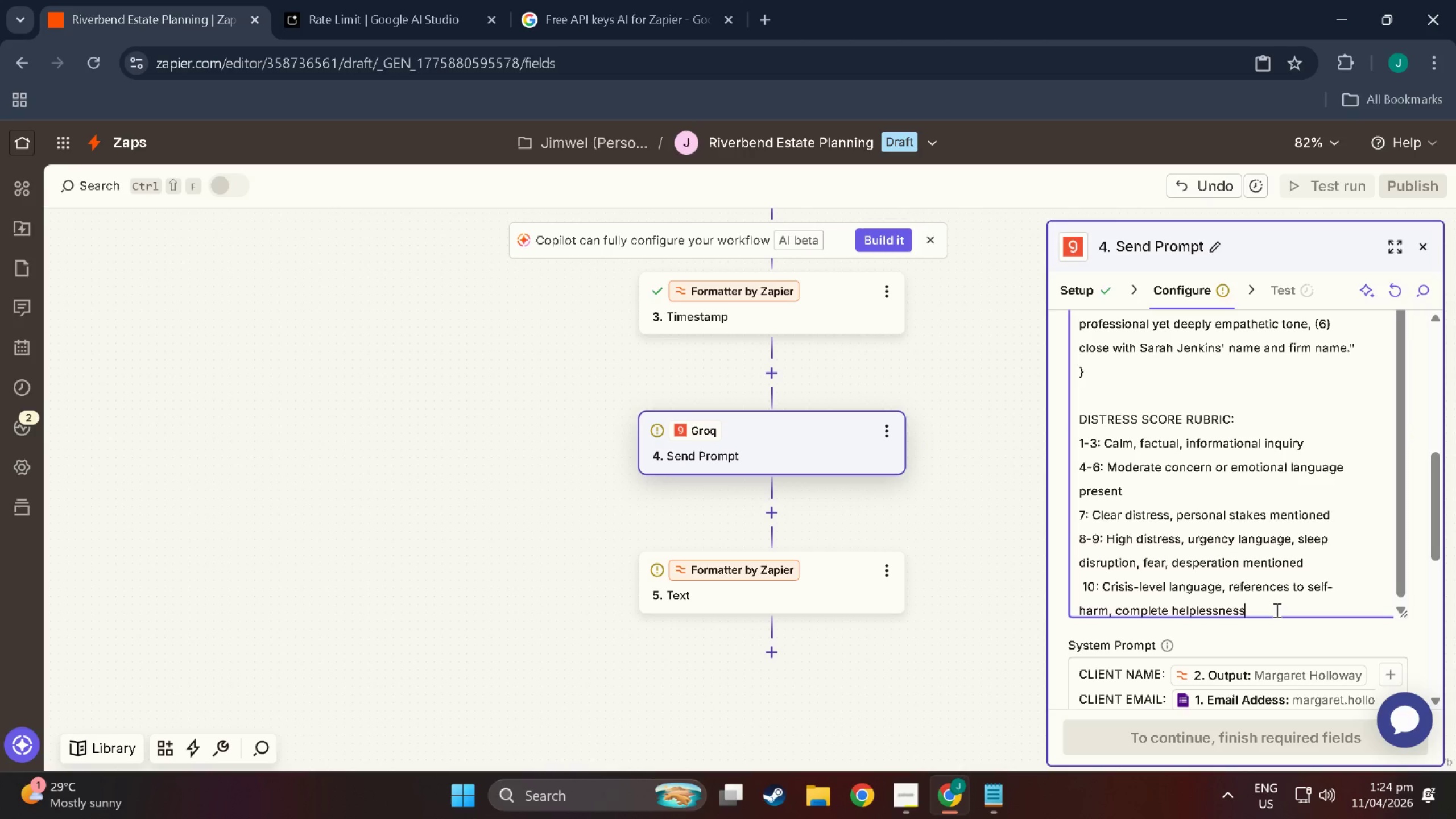 
key(Enter)
 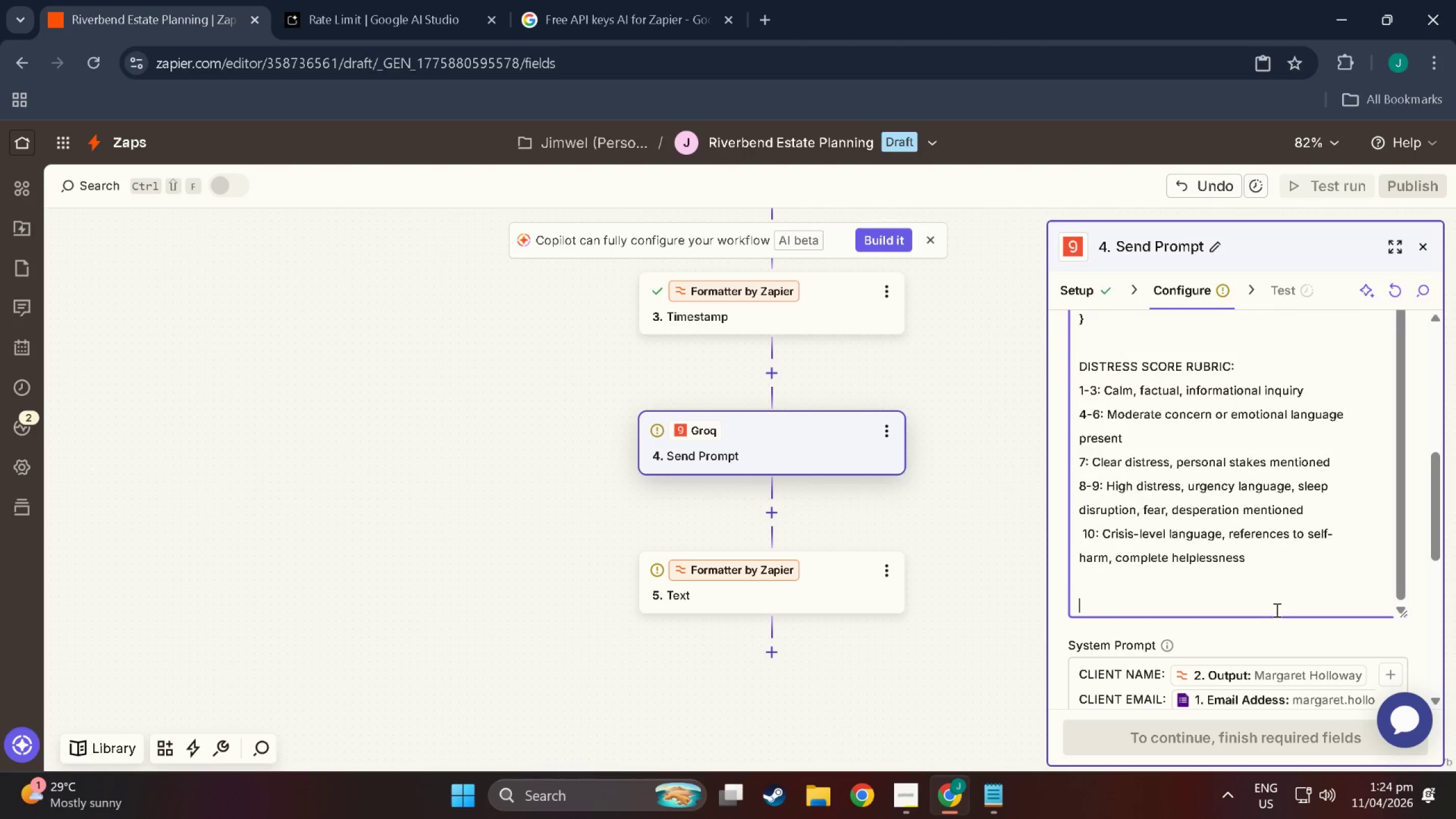 
key(Enter)
 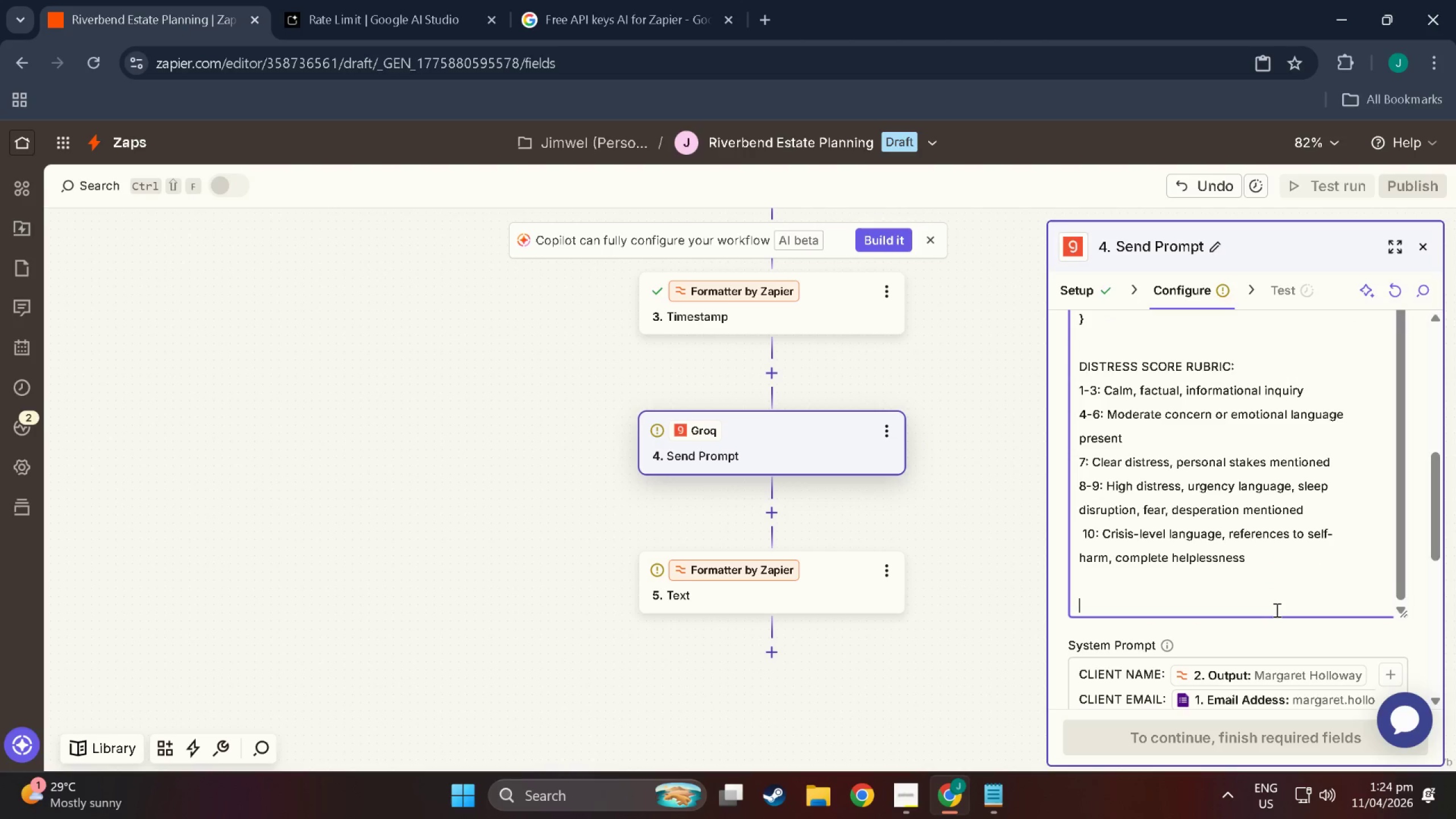 
type(URGENCY FLAG RULE:)
 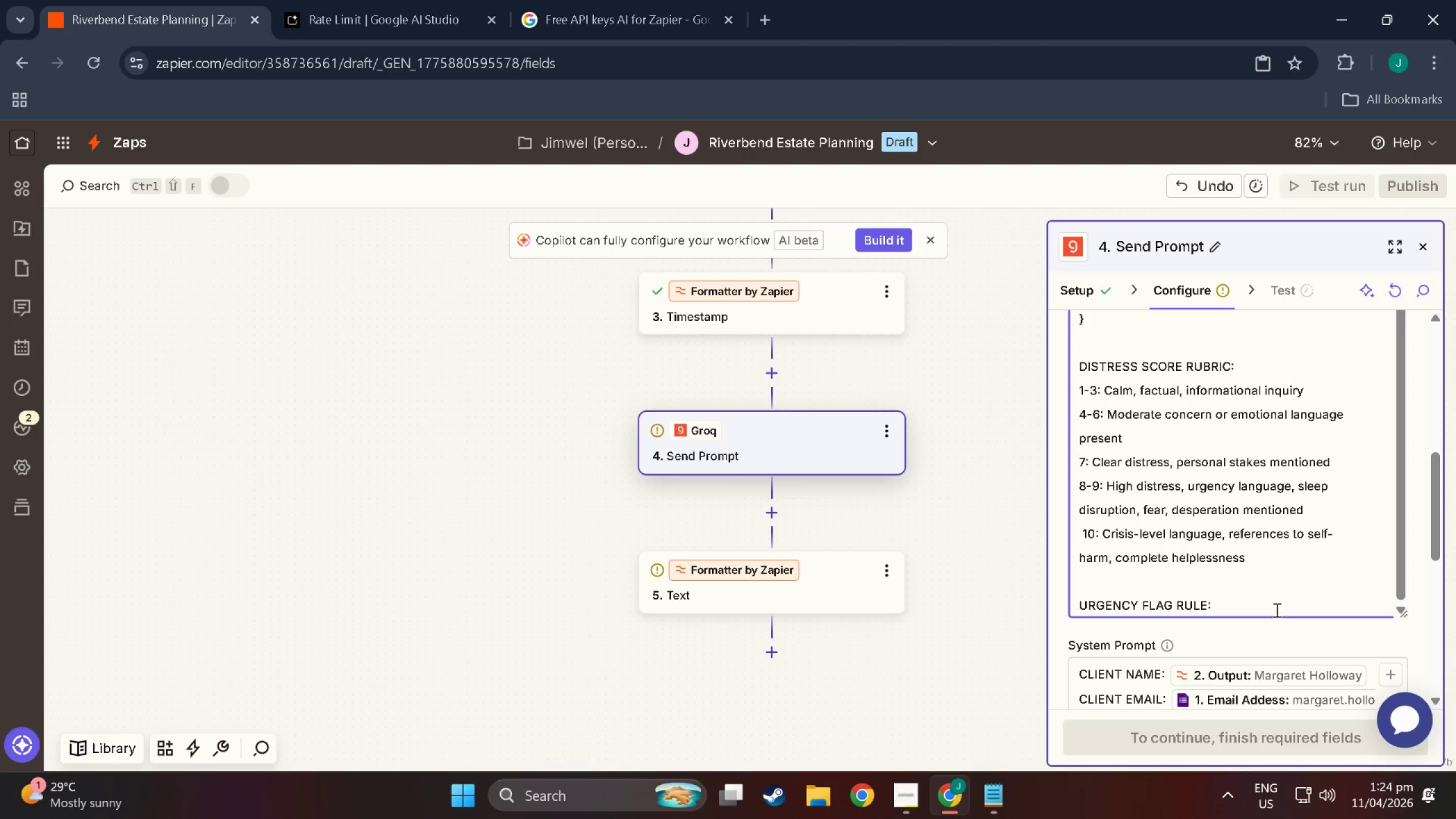 
key(Enter)
 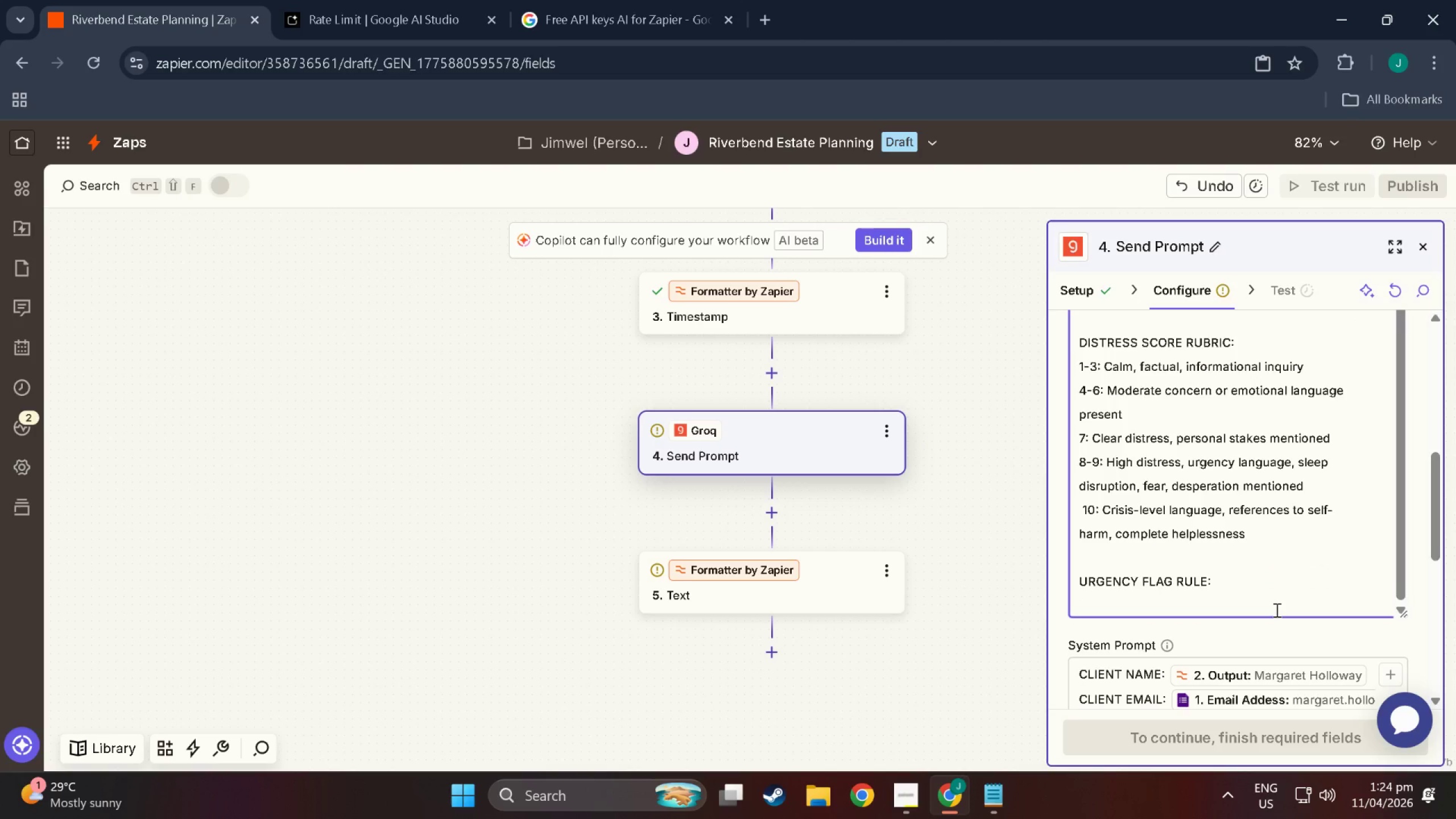 
type(Set urgency_flag to true if ANN)
key(Backspace)
type(Y )
 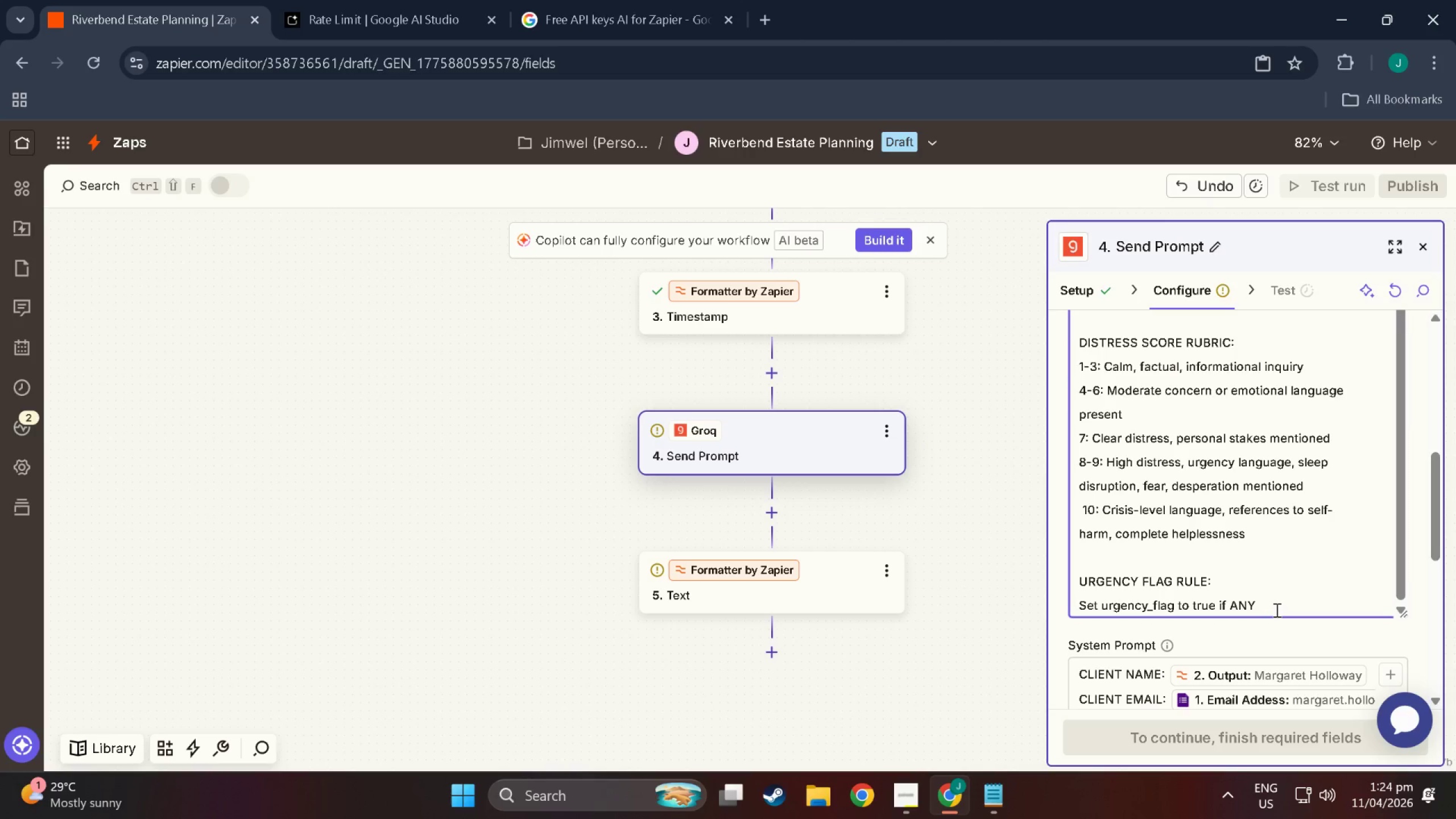 
type(of the e)
key(Backspace)
key(Backspace)
key(Backspace)
key(Backspace)
type(t)
key(Backspace)
key(Backspace)
type(these exoi)
key(Backspace)
key(Backspace)
type(os)
key(Backspace)
key(Backspace)
type(ist: cp)
key(Backspace)
type(ourt date with )
key(Backspace)
type(in 60 days, explicit mention of a deadline, contested with all )
 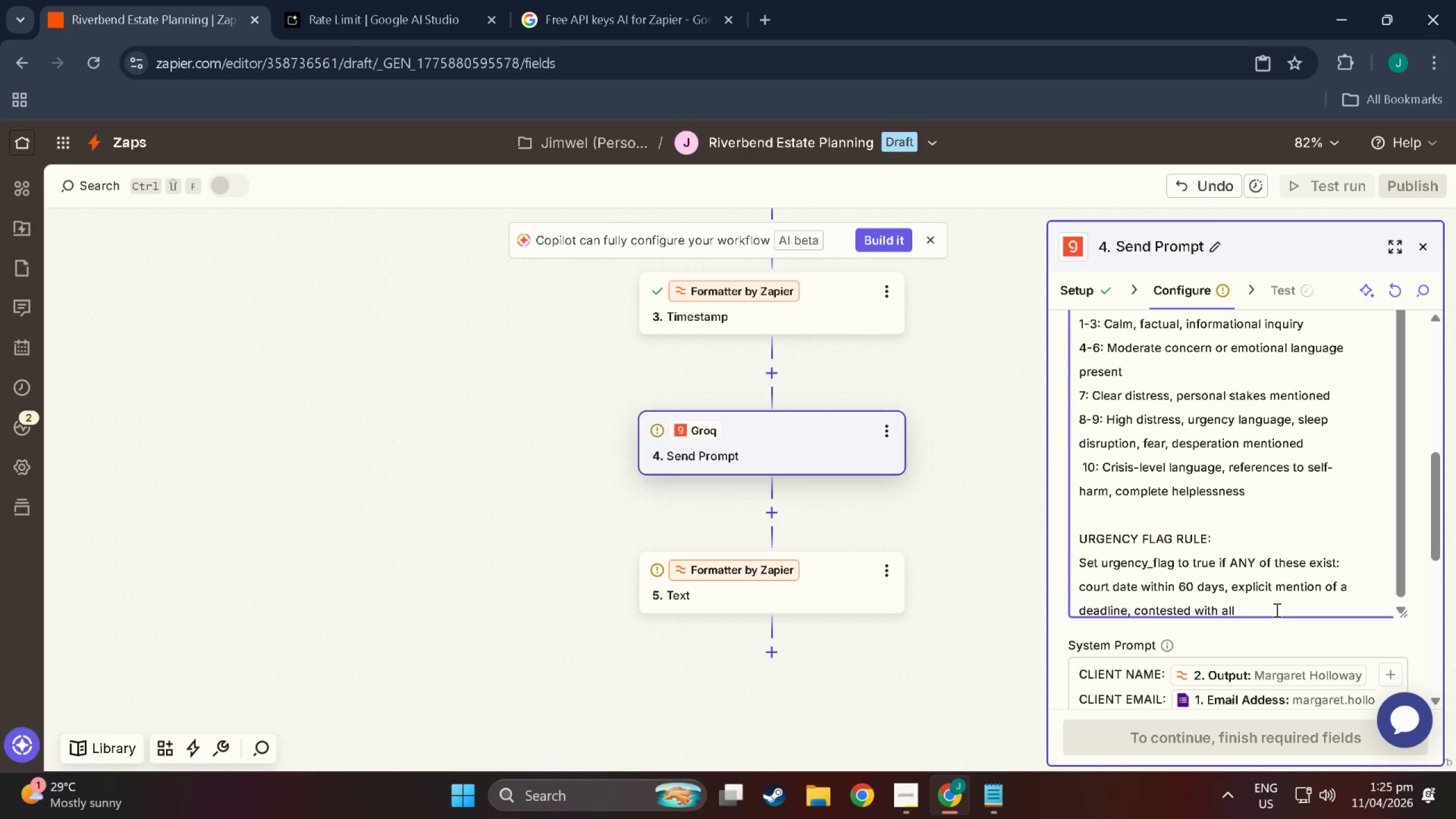 
key(Backspace)
 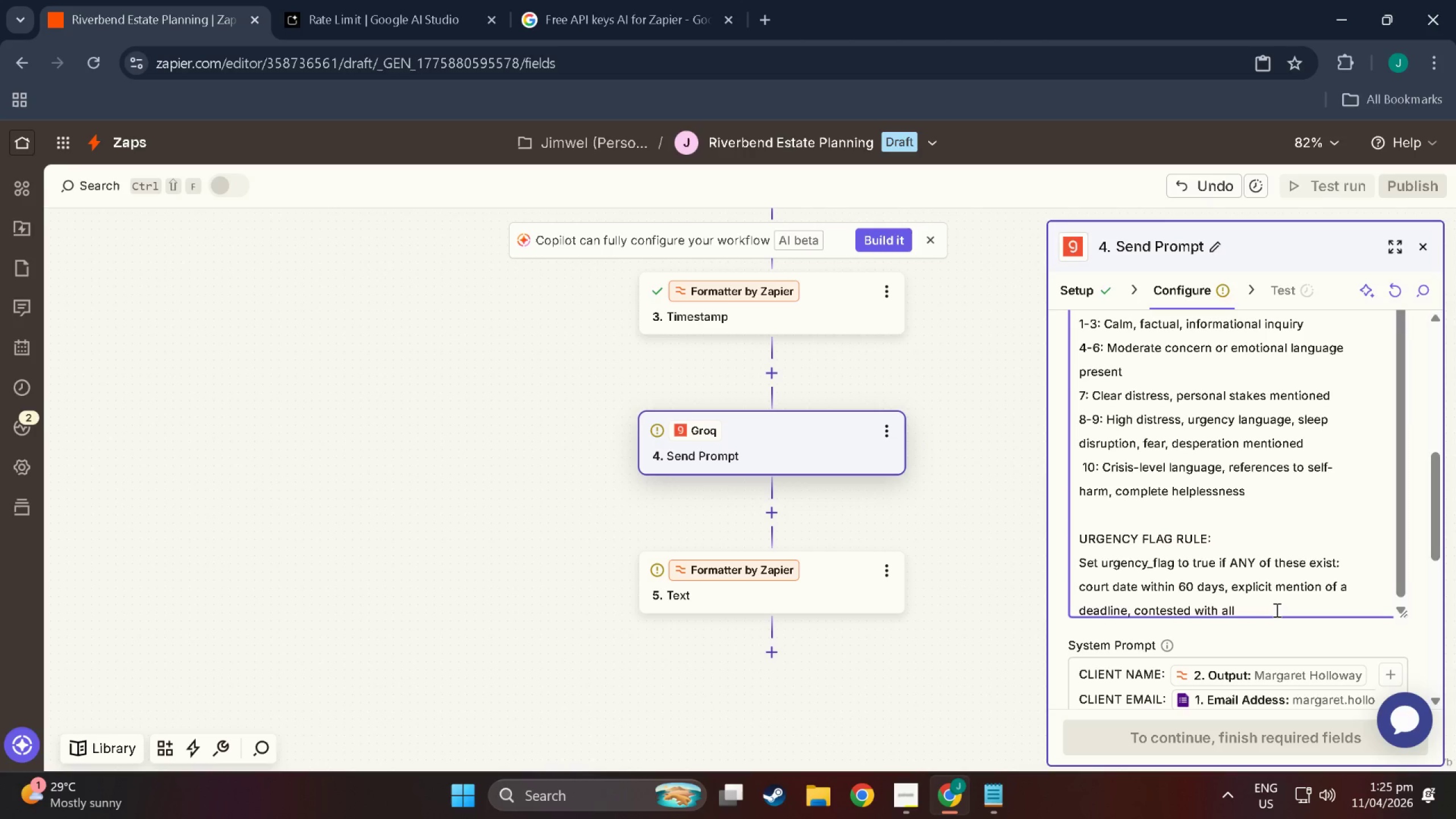 
hold_key(key=Space, duration=0.45)
 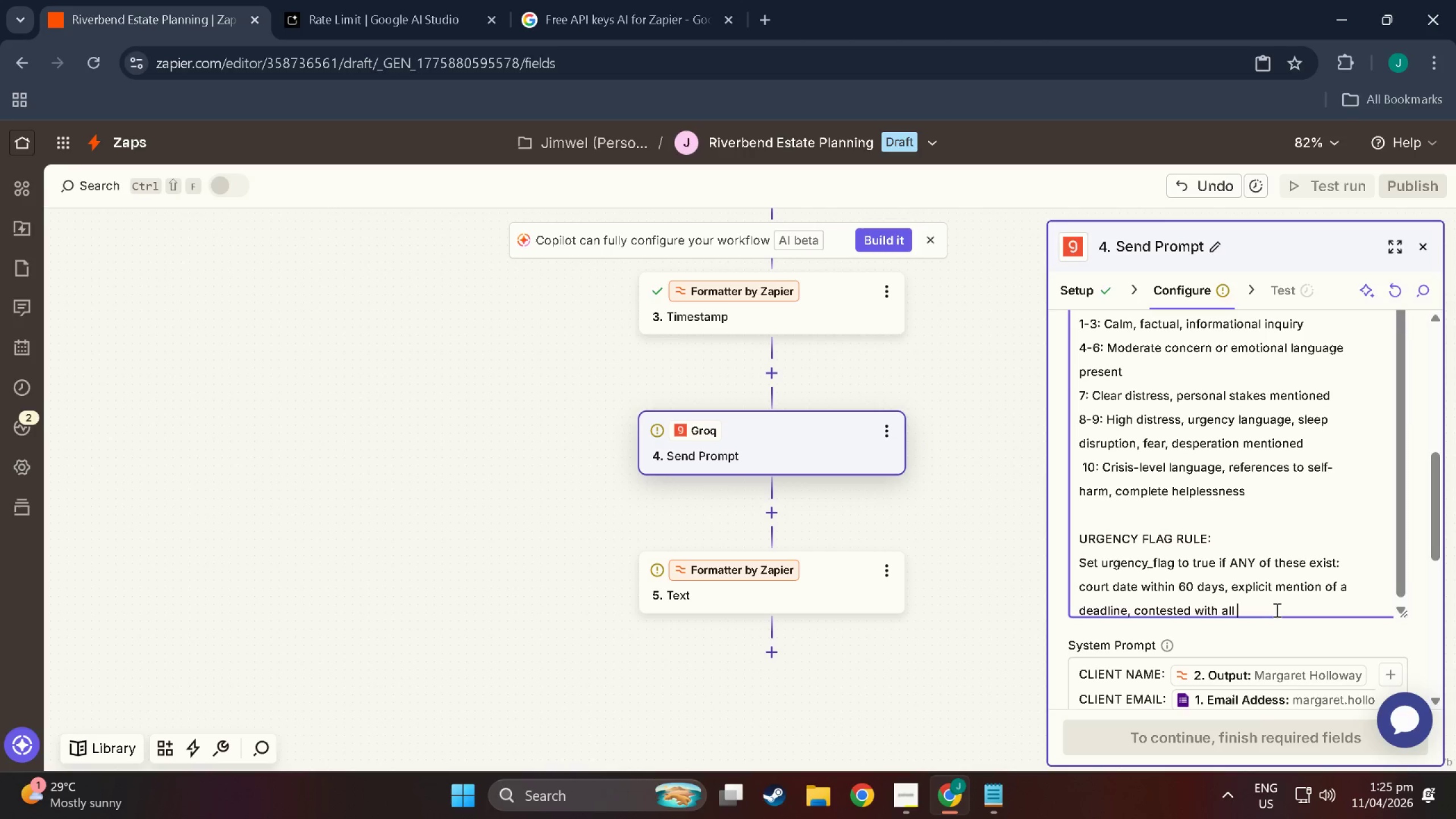 
wait(6.6)
 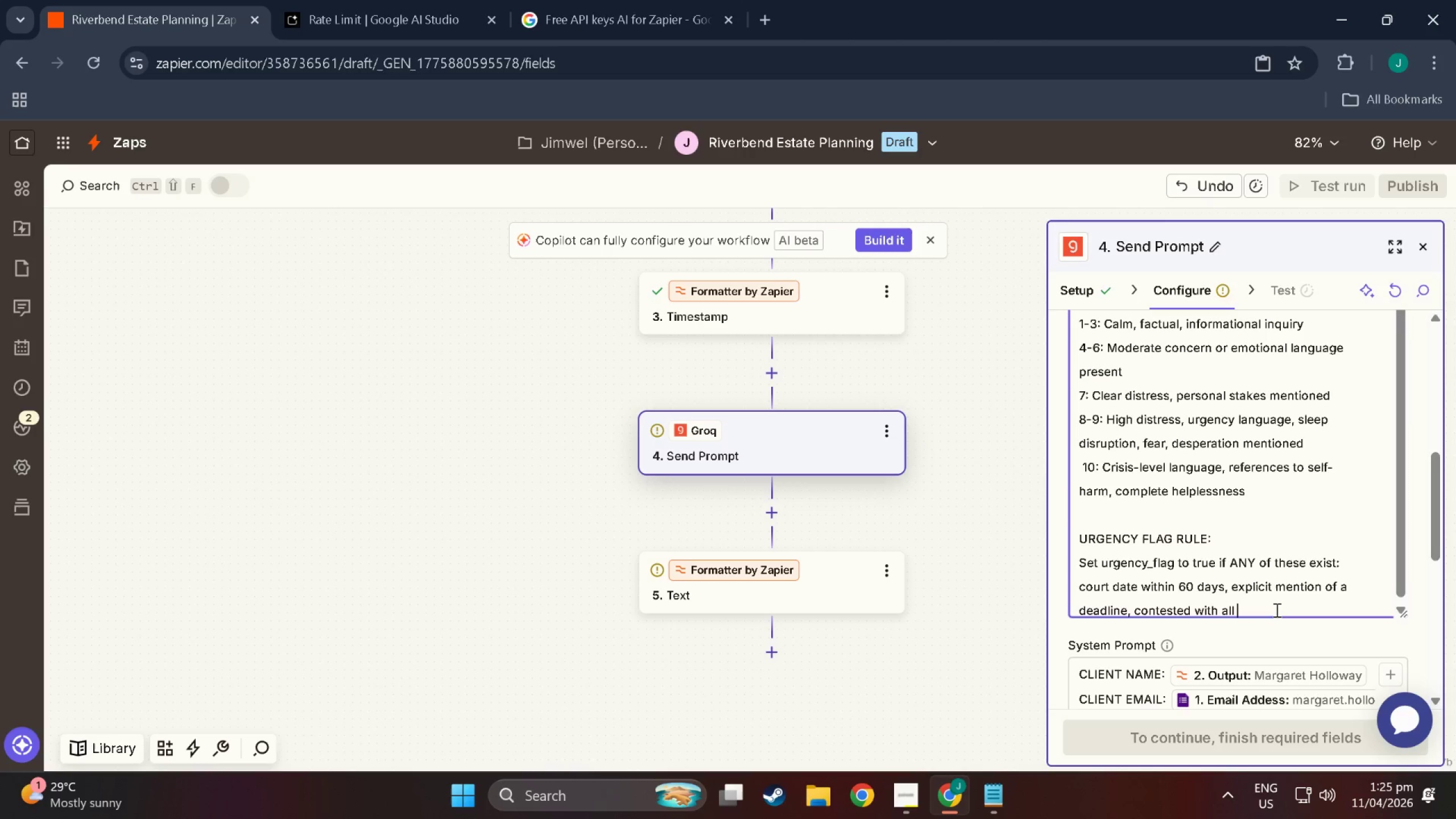 
key(Backspace)
key(Backspace)
key(Backspace)
key(Backspace)
key(Backspace)
key(Backspace)
key(Backspace)
type(ll wiuu)
key(Backspace)
key(Backspace)
key(Backspace)
type(ut)
key(Backspace)
key(Backspace)
type(ith active dispute, "30-day nop)
key(Backspace)
type(ticew)
key(Backspace)
type(," "filing deadline")
key(Backspace)
type(mn)
key(Backspace)
key(Backspace)
type(n)
key(Backspace)
type(m')
key(Backspace)
key(Backspace)
key(Backspace)
type(,")
key(Backspace)
key(Backspace)
type(em)
key(Backspace)
type(m)
key(Backspace)
type(," or language sgg)
key(Backspace)
key(Backspace)
type(uggesting )
key(Backspace)
type( imminent legal acttion)
key(Backspace)
key(Backspace)
key(Backspace)
key(Backspace)
type(uoi)
key(Backspace)
key(Backspace)
key(Backspace)
type(ui)
key(Backspace)
key(Backspace)
type(ion.)
 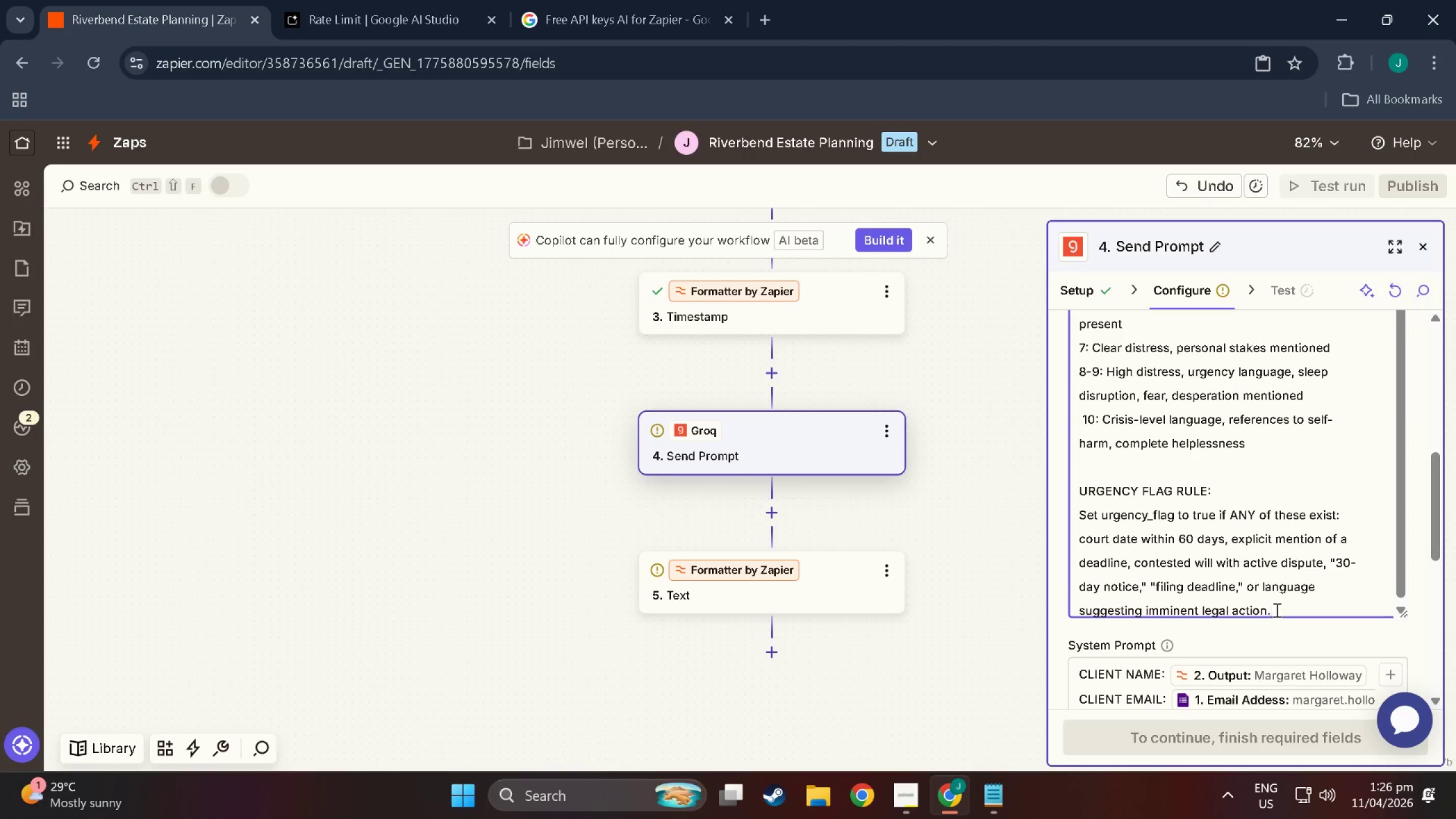 
wait(53.43)
 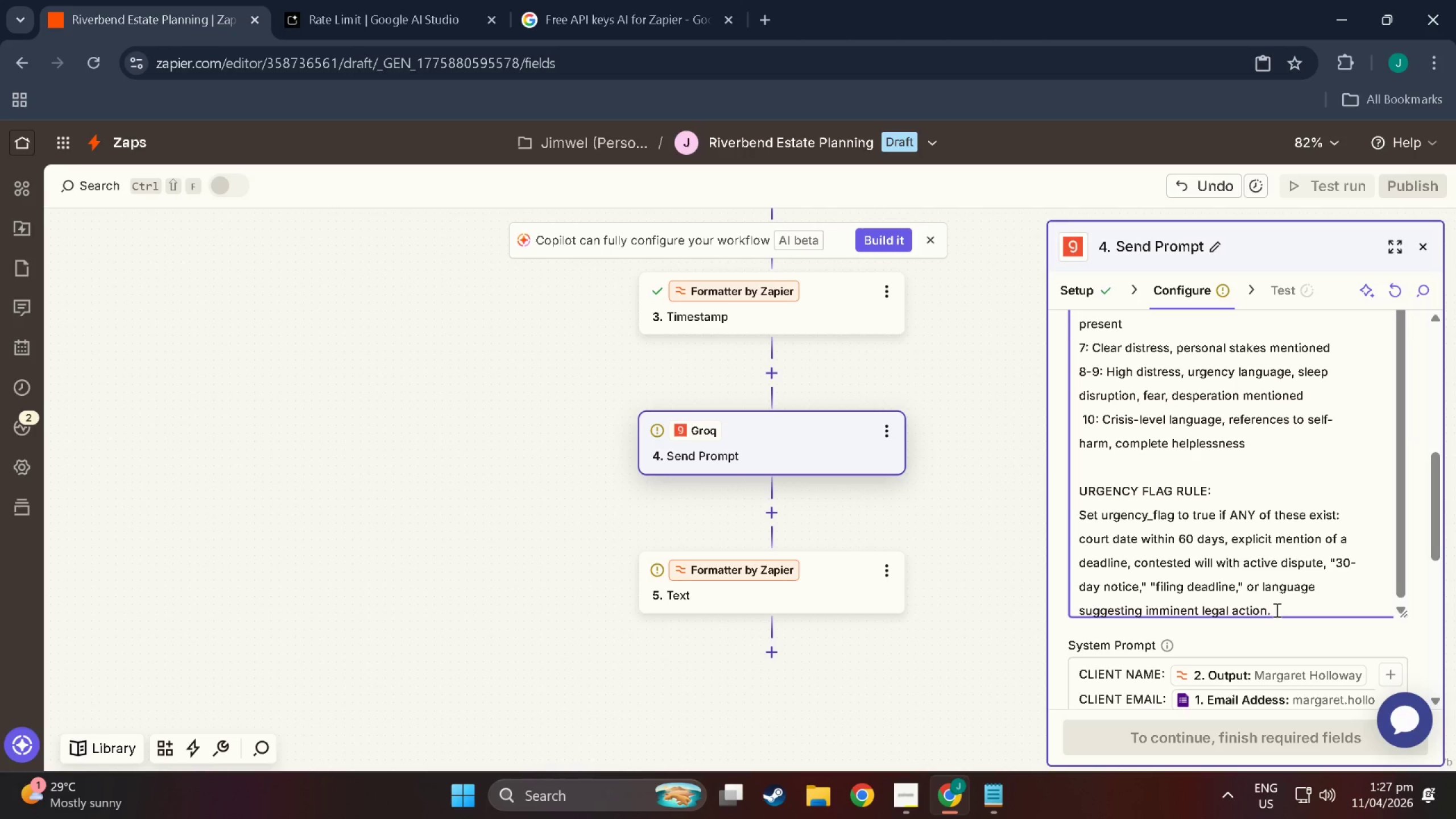 
key(NumpadEnter)
key(NumpadEnter)
type(IMPRO)
key(Backspace)
key(Backspace)
type(ORTAMN)
key(Backspace)
key(Backspace)
type(NT: Return ONLY the JJSO)
key(Backspace)
key(Backspace)
key(Backspace)
type(SON object. No)
 